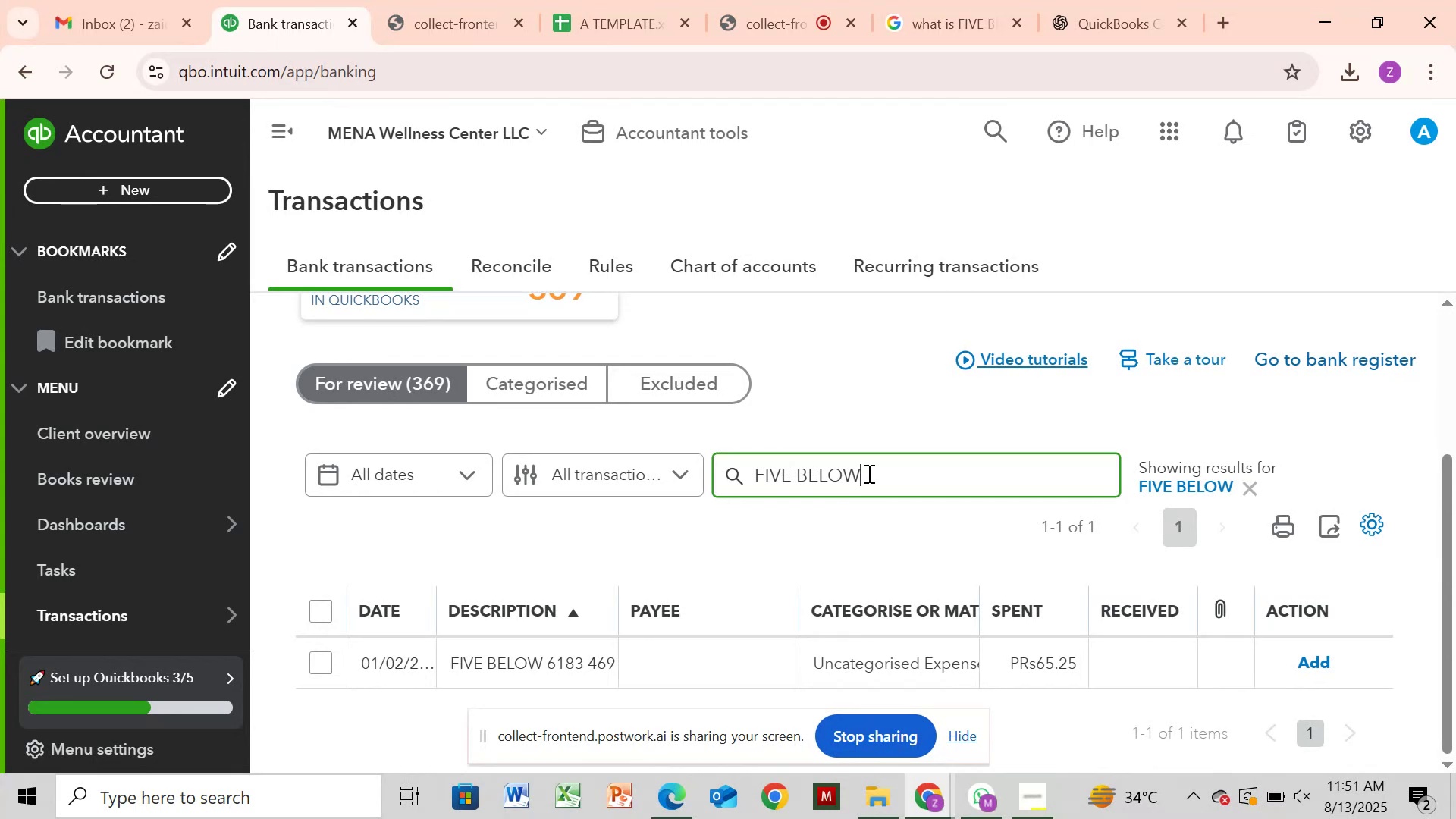 
key(Backspace)
 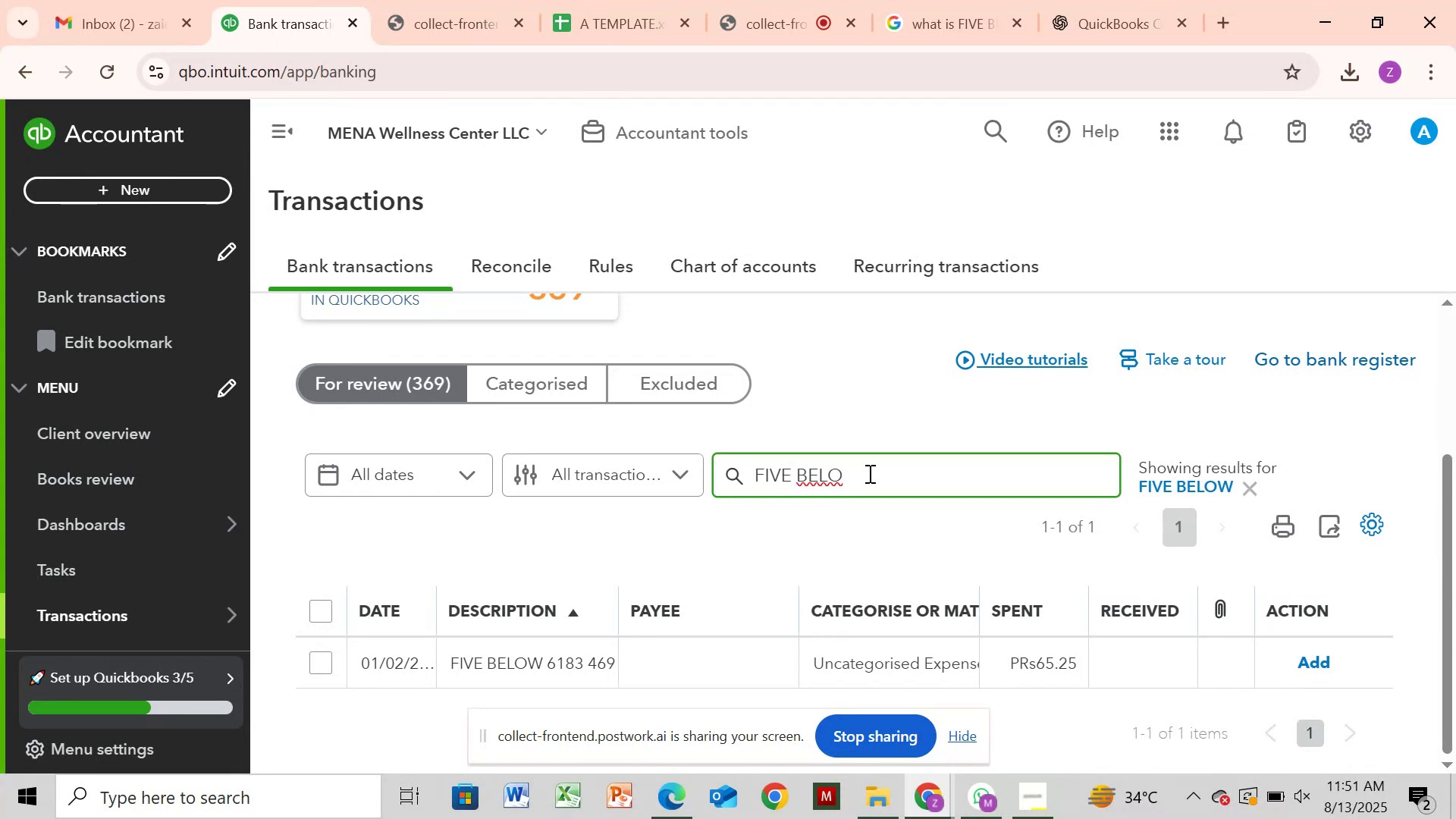 
key(Enter)
 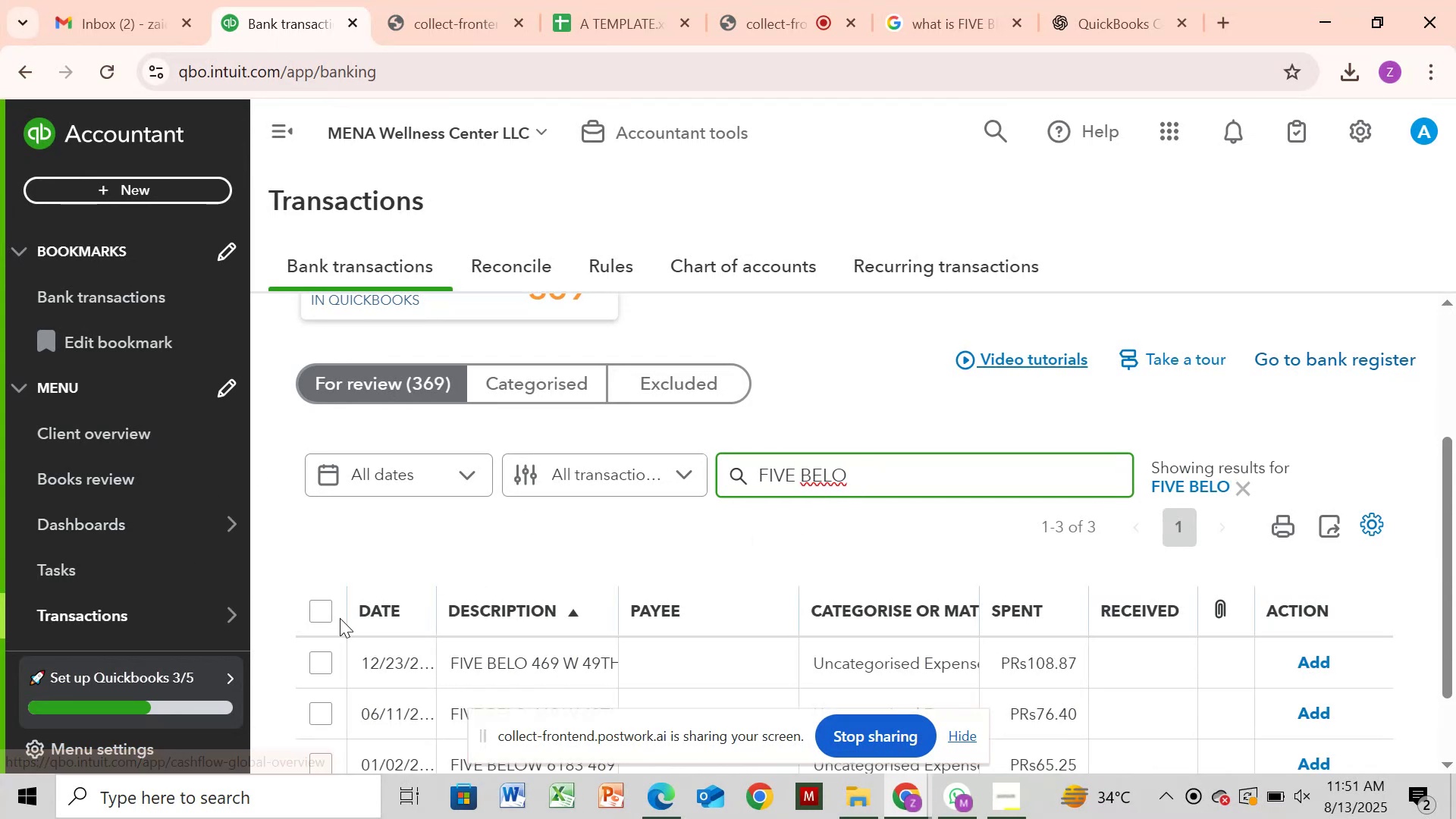 
left_click([325, 610])
 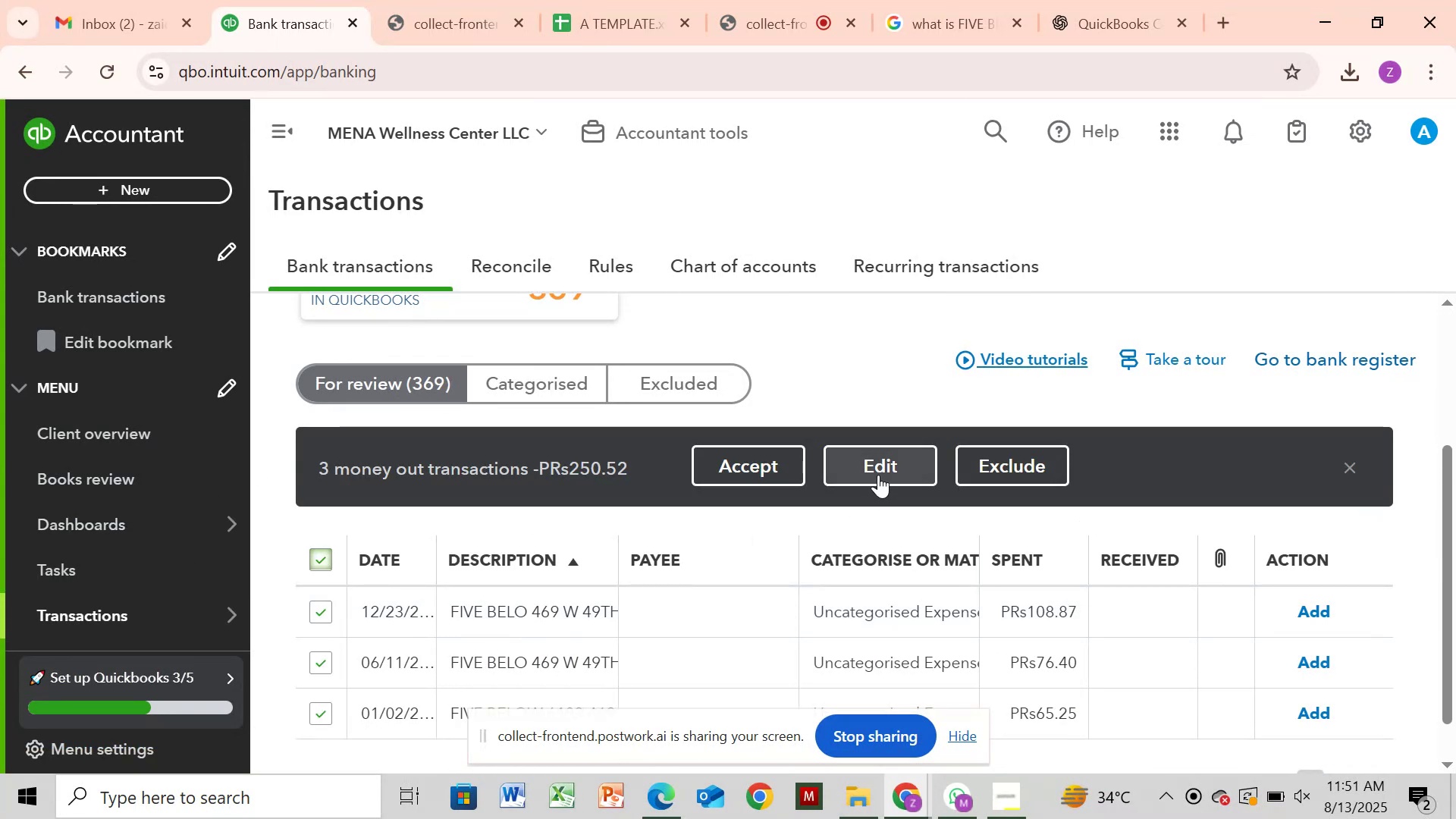 
left_click([878, 475])
 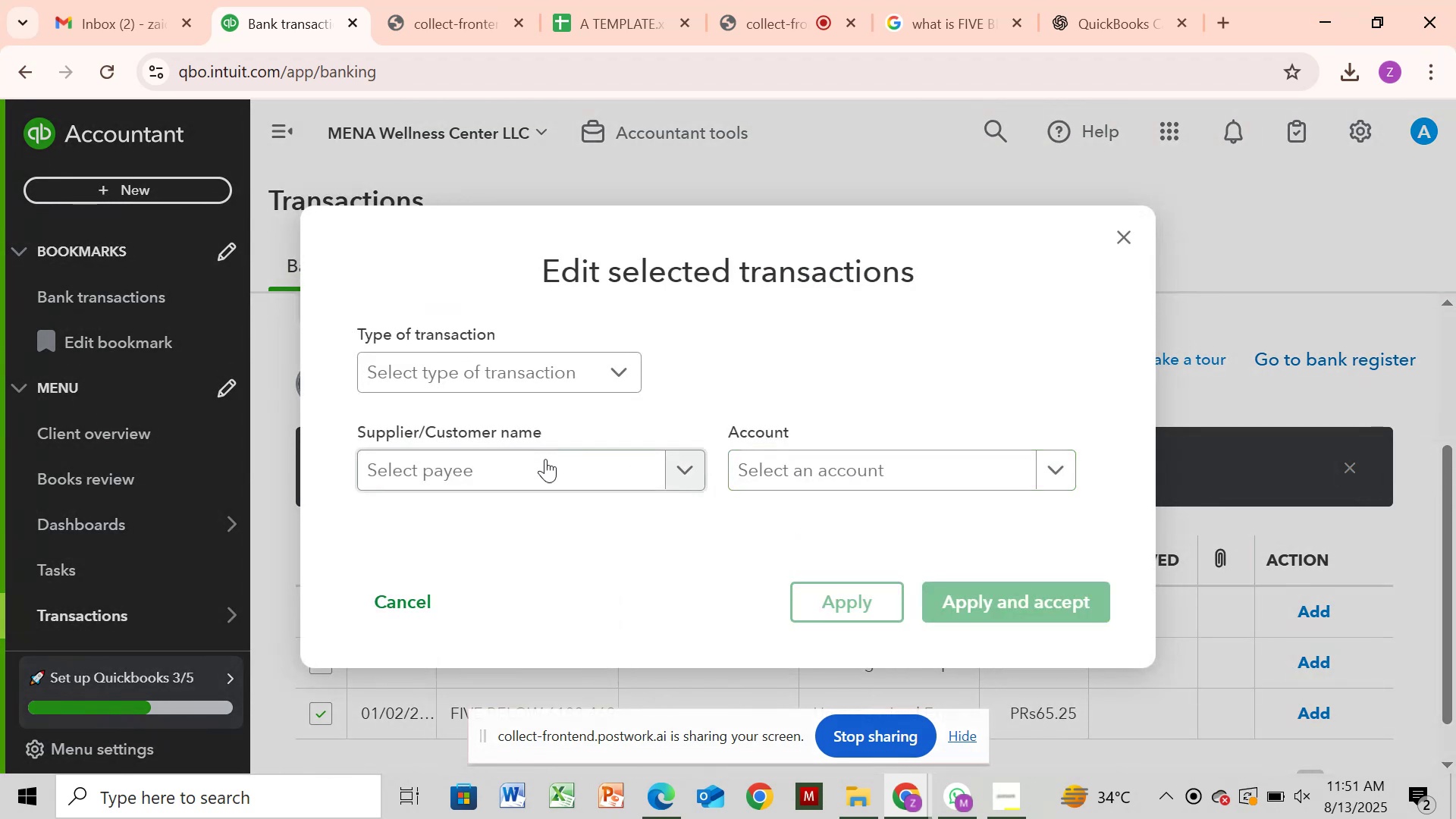 
left_click([545, 459])
 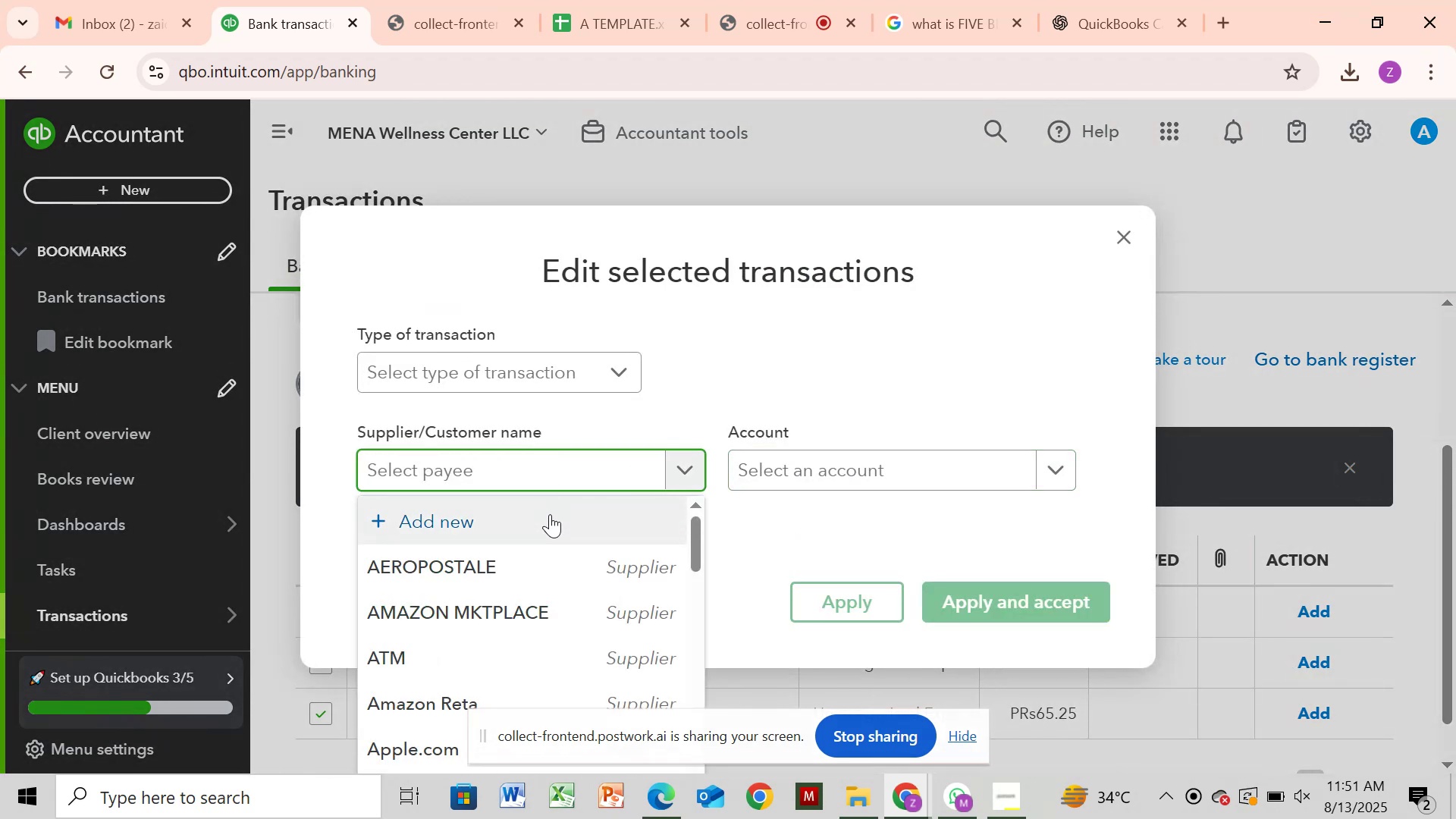 
left_click([550, 514])
 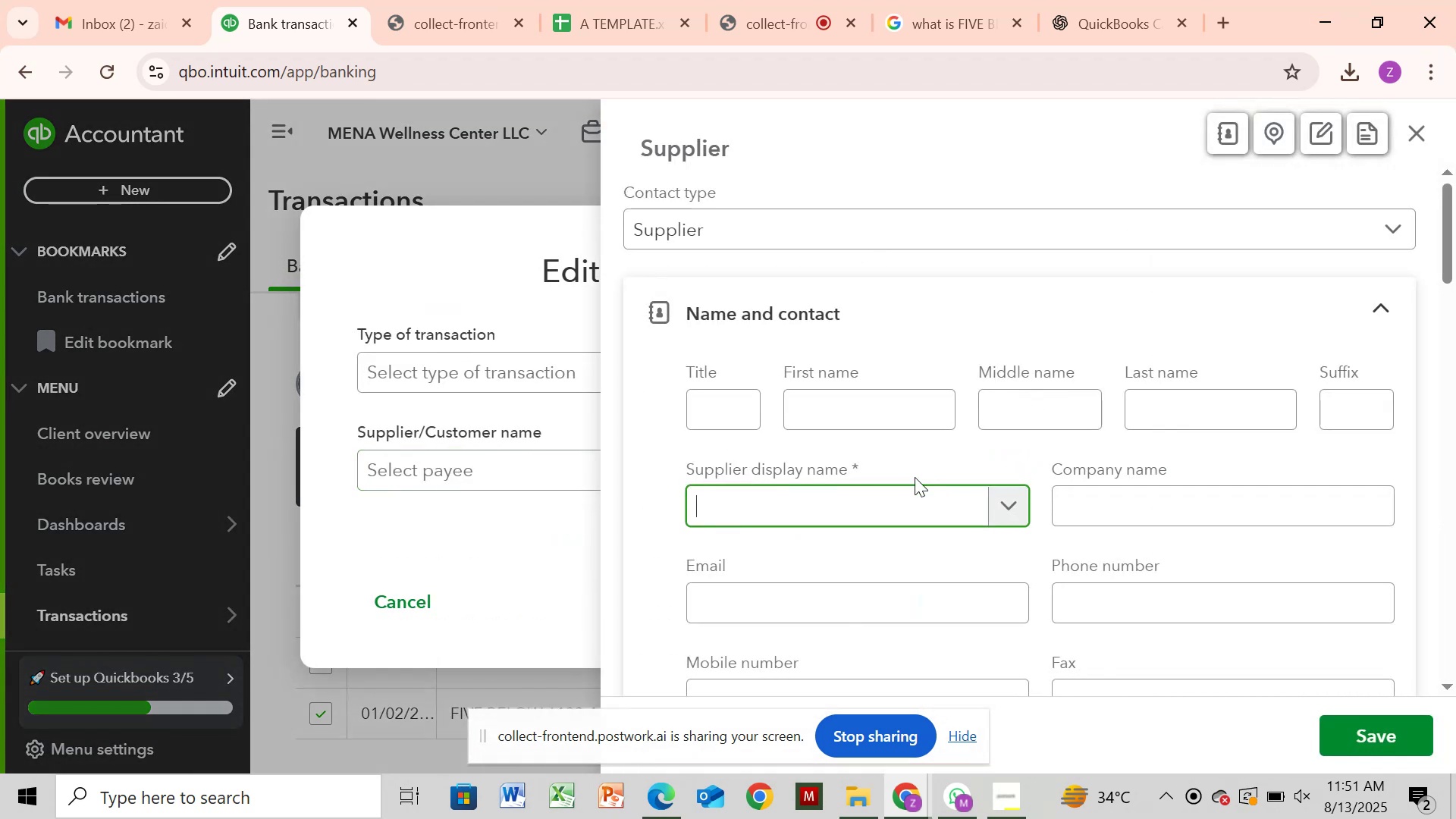 
left_click([908, 510])
 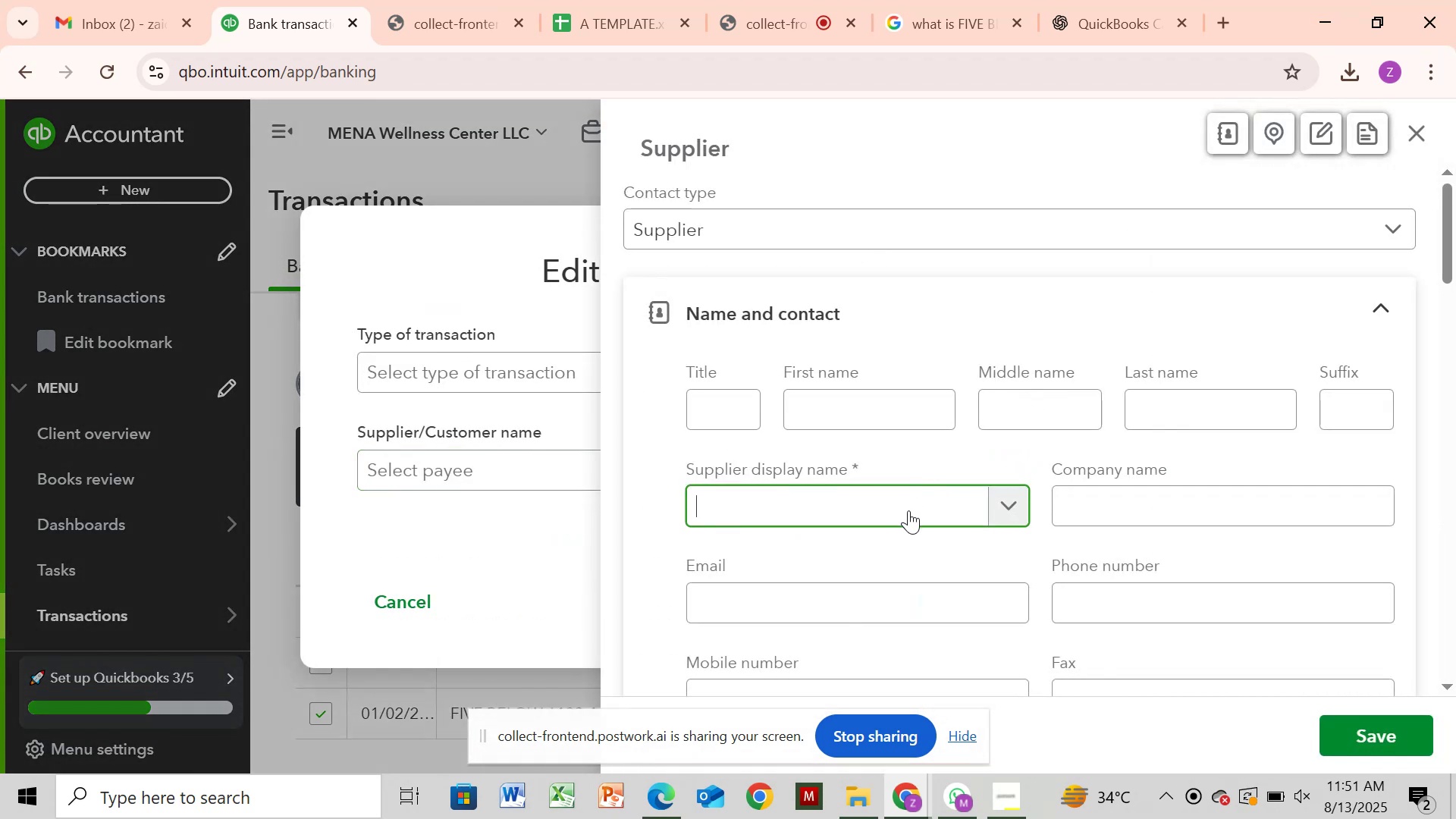 
key(Control+V)
 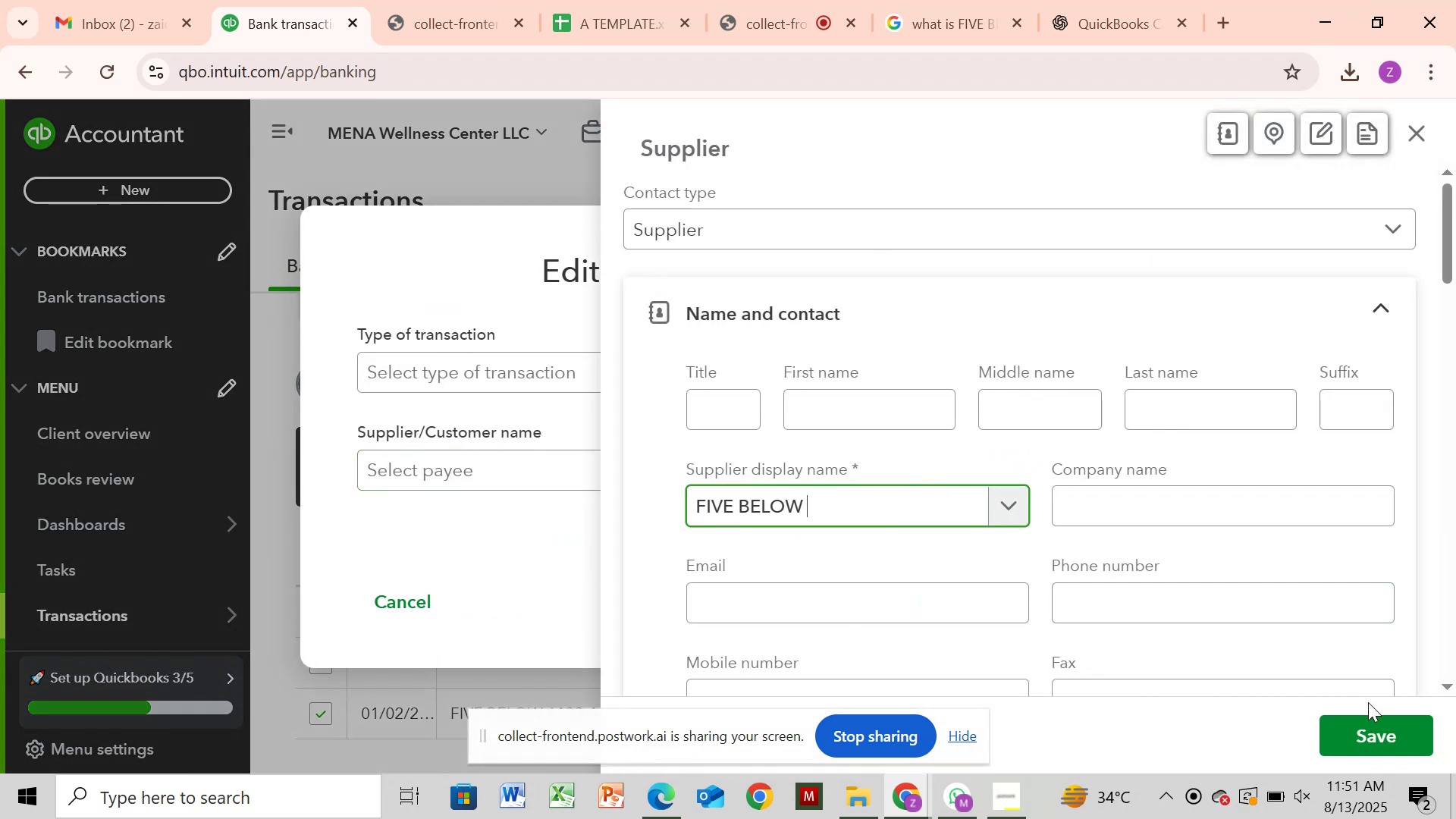 
left_click([1373, 729])
 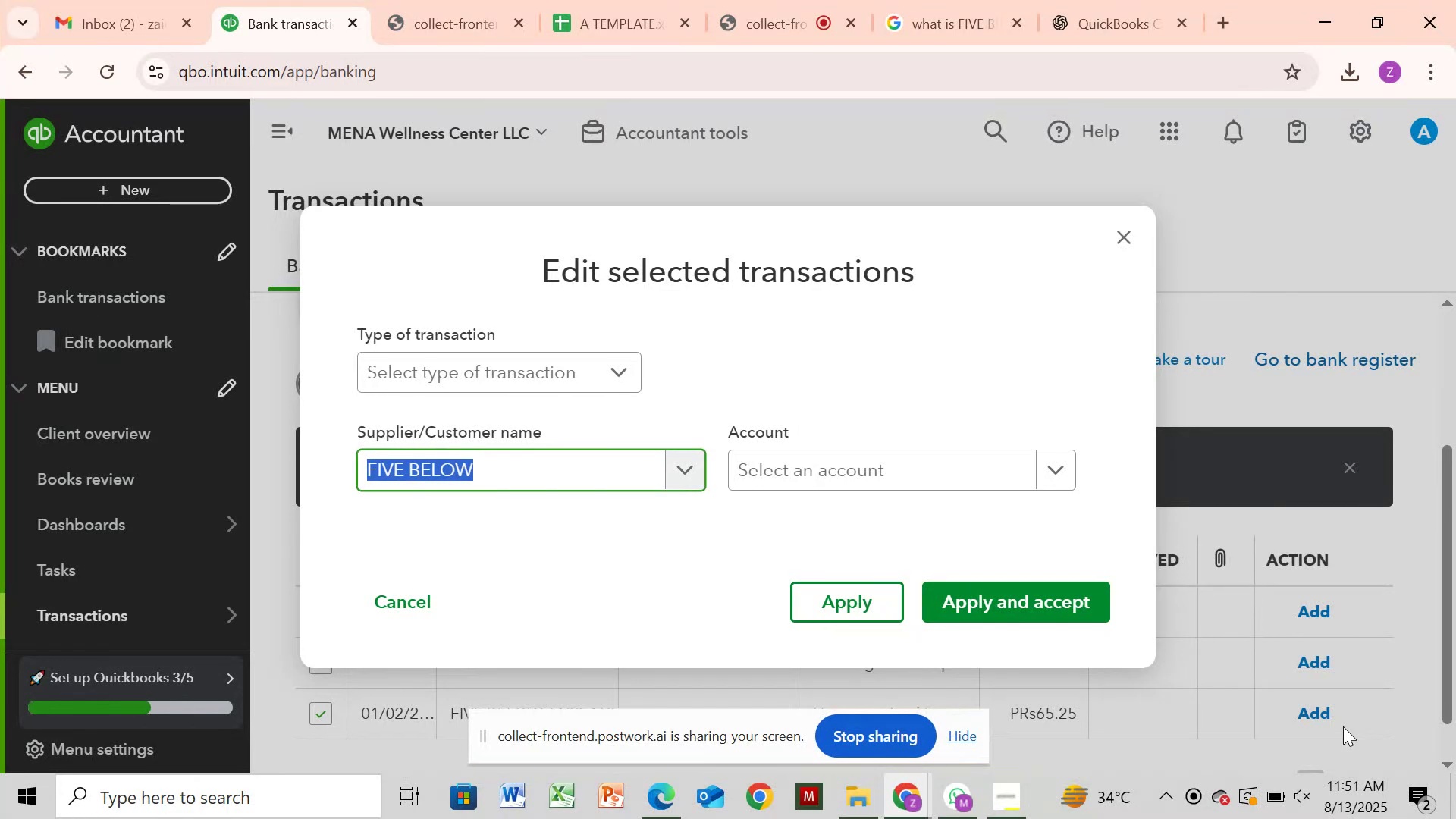 
wait(10.34)
 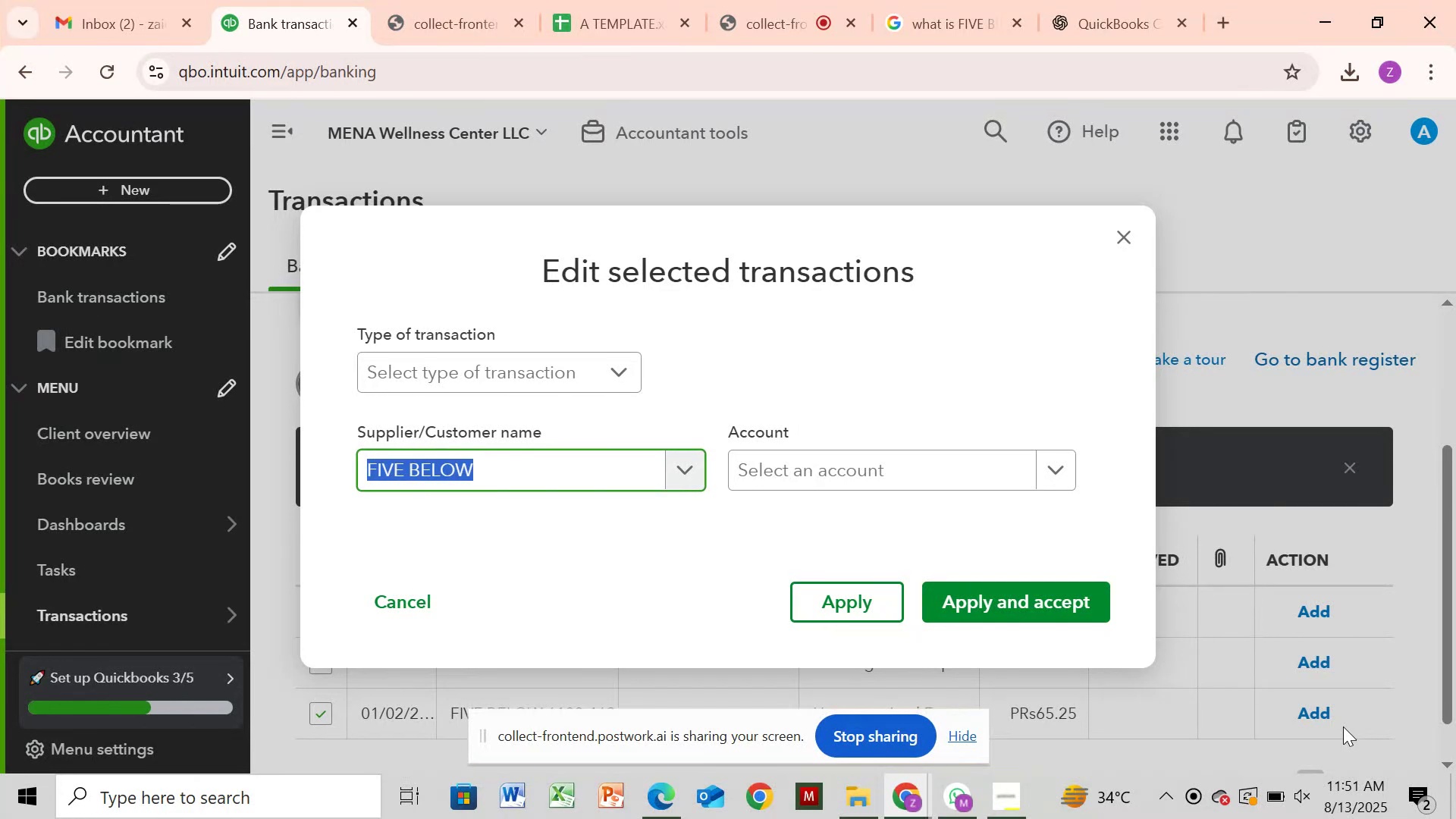 
left_click([578, 410])
 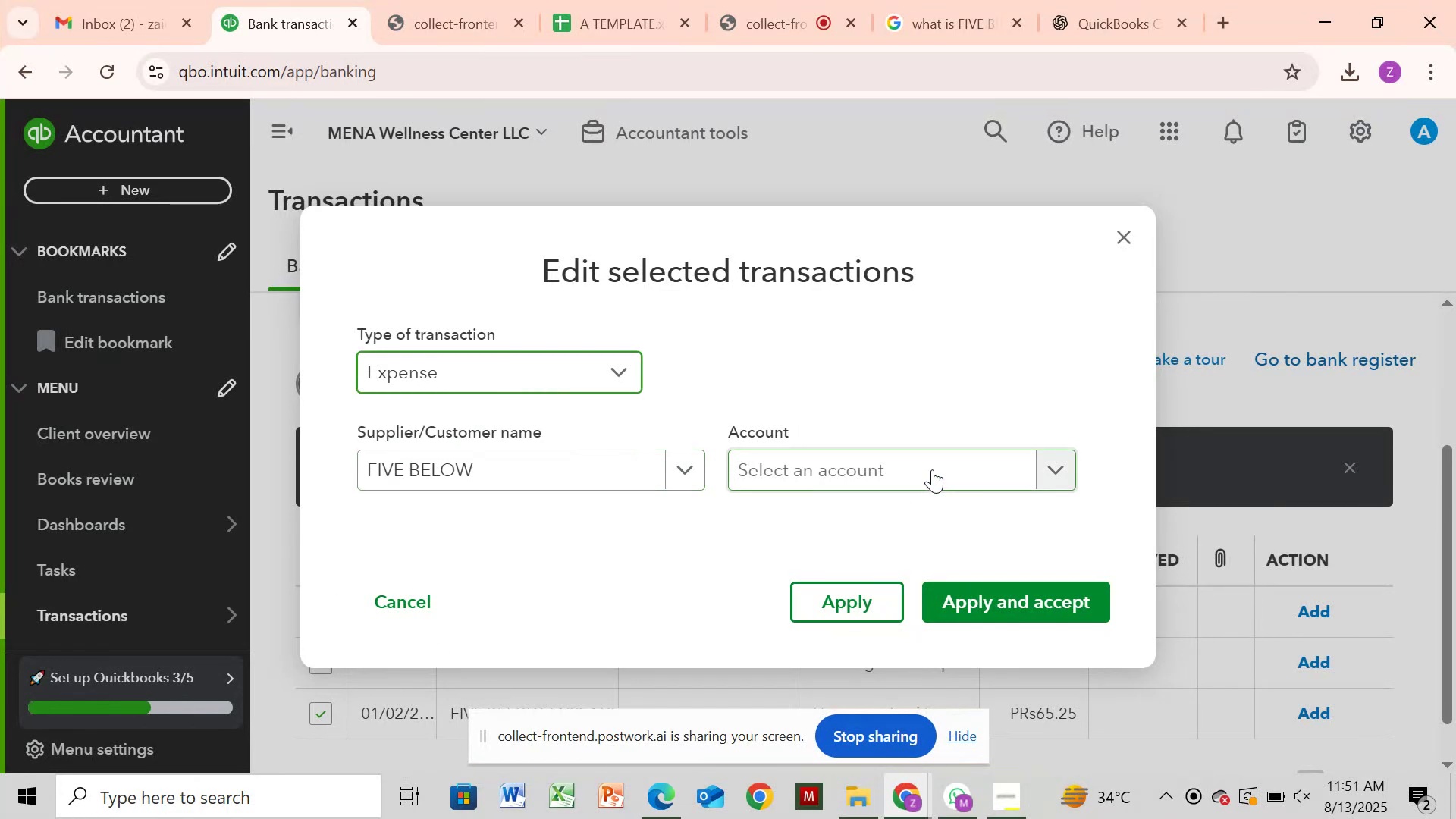 
left_click([932, 468])
 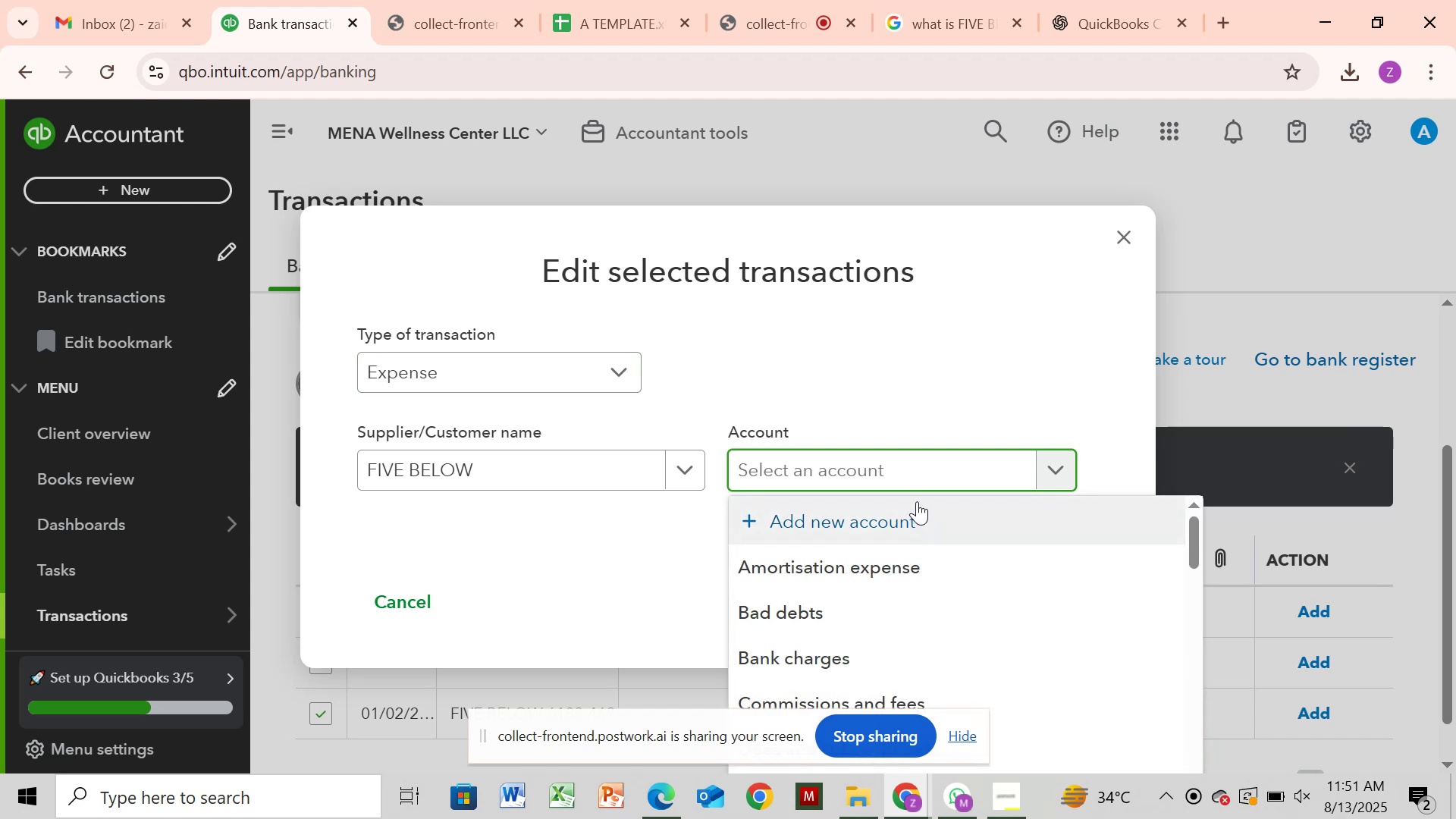 
type(shop)
 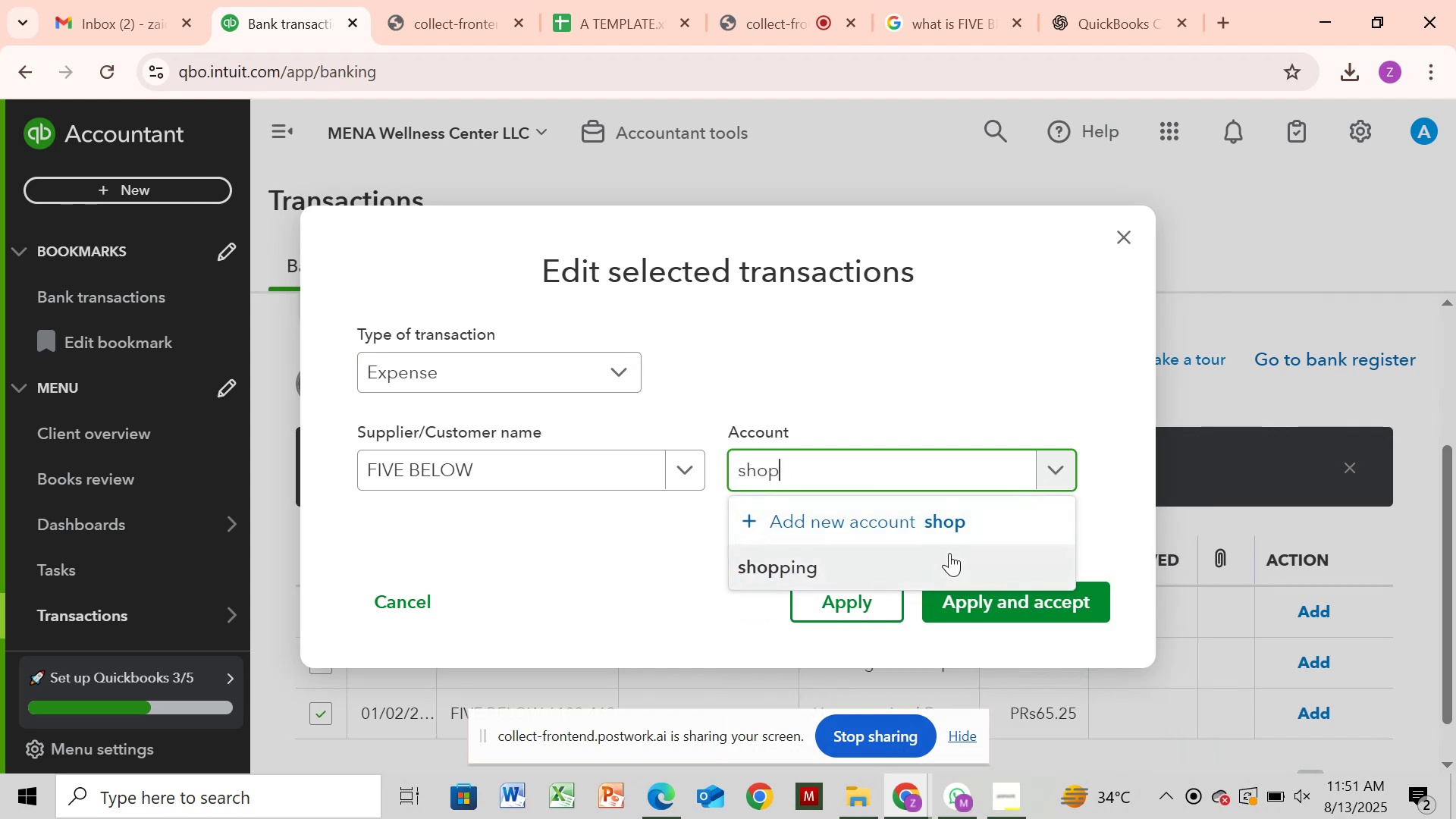 
left_click([949, 553])
 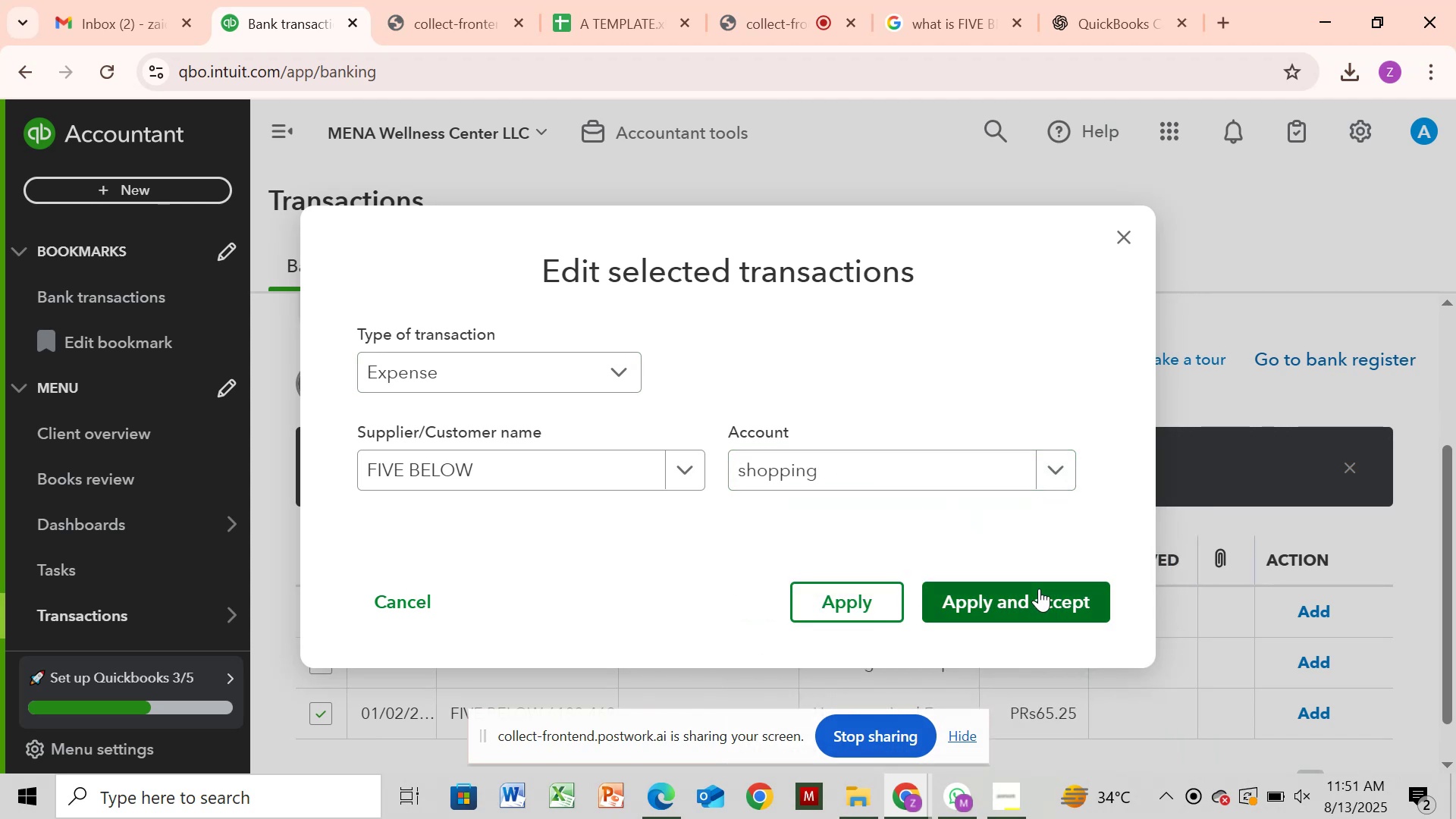 
left_click([1039, 588])
 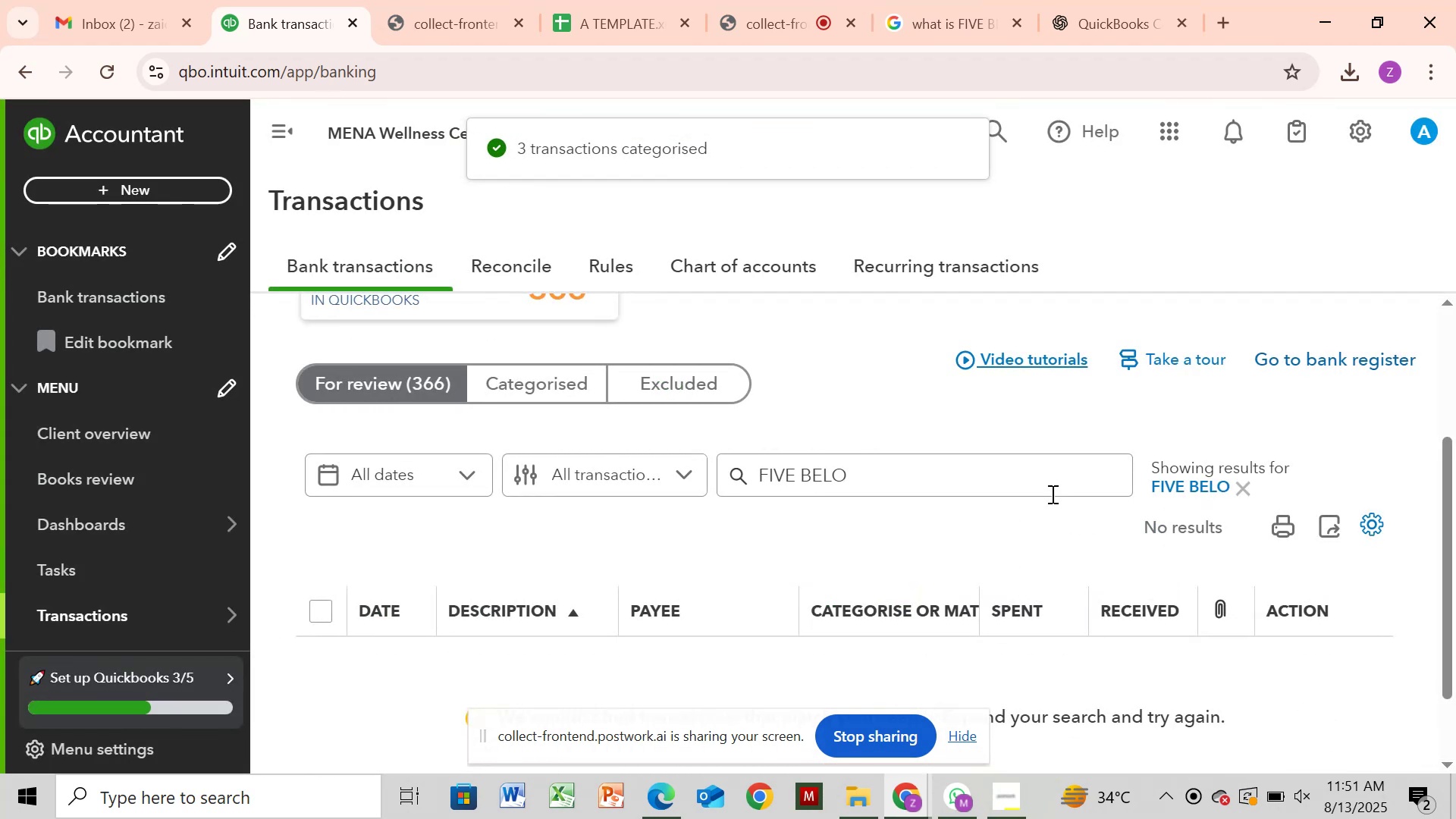 
left_click([1252, 488])
 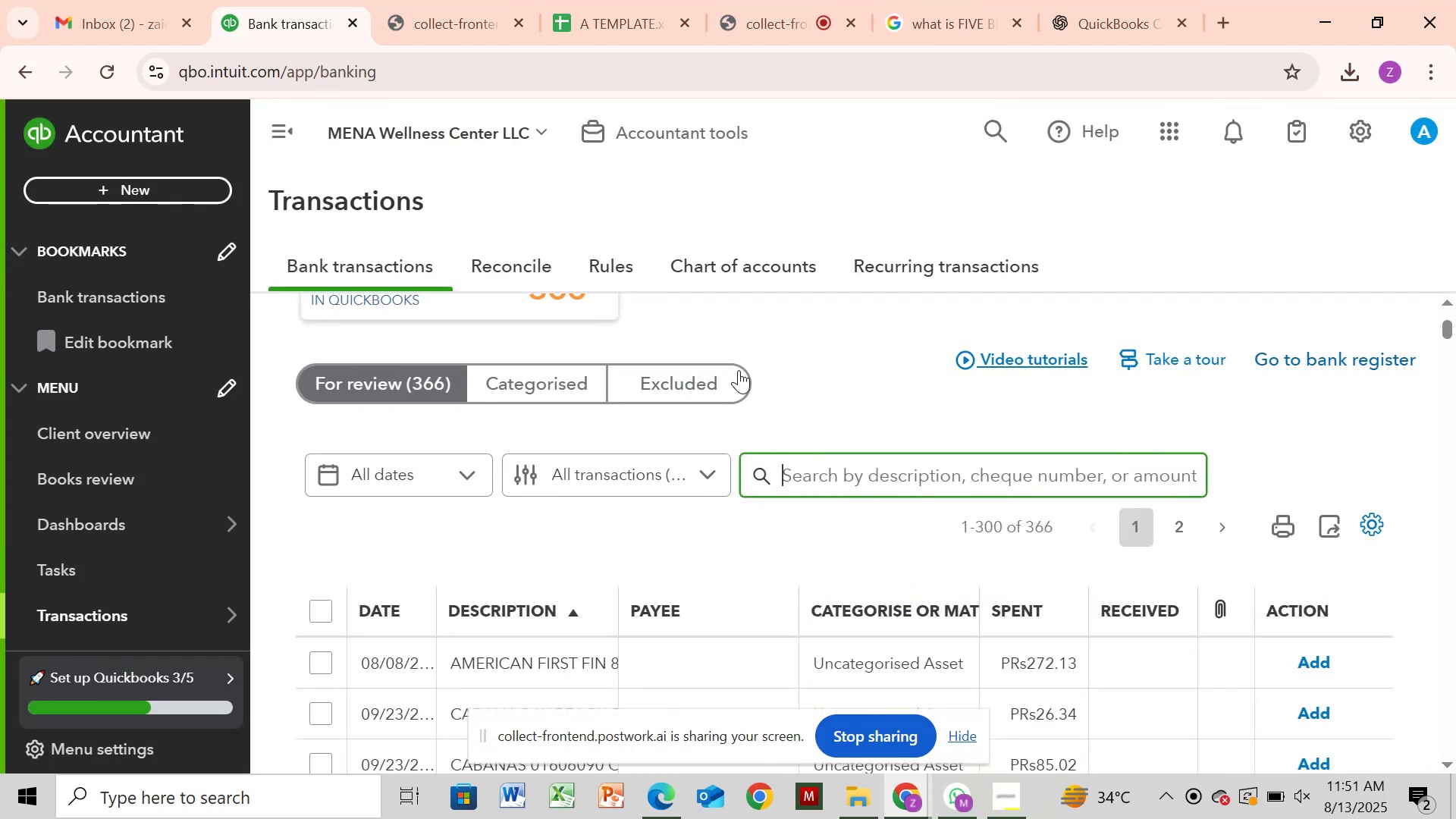 
wait(8.07)
 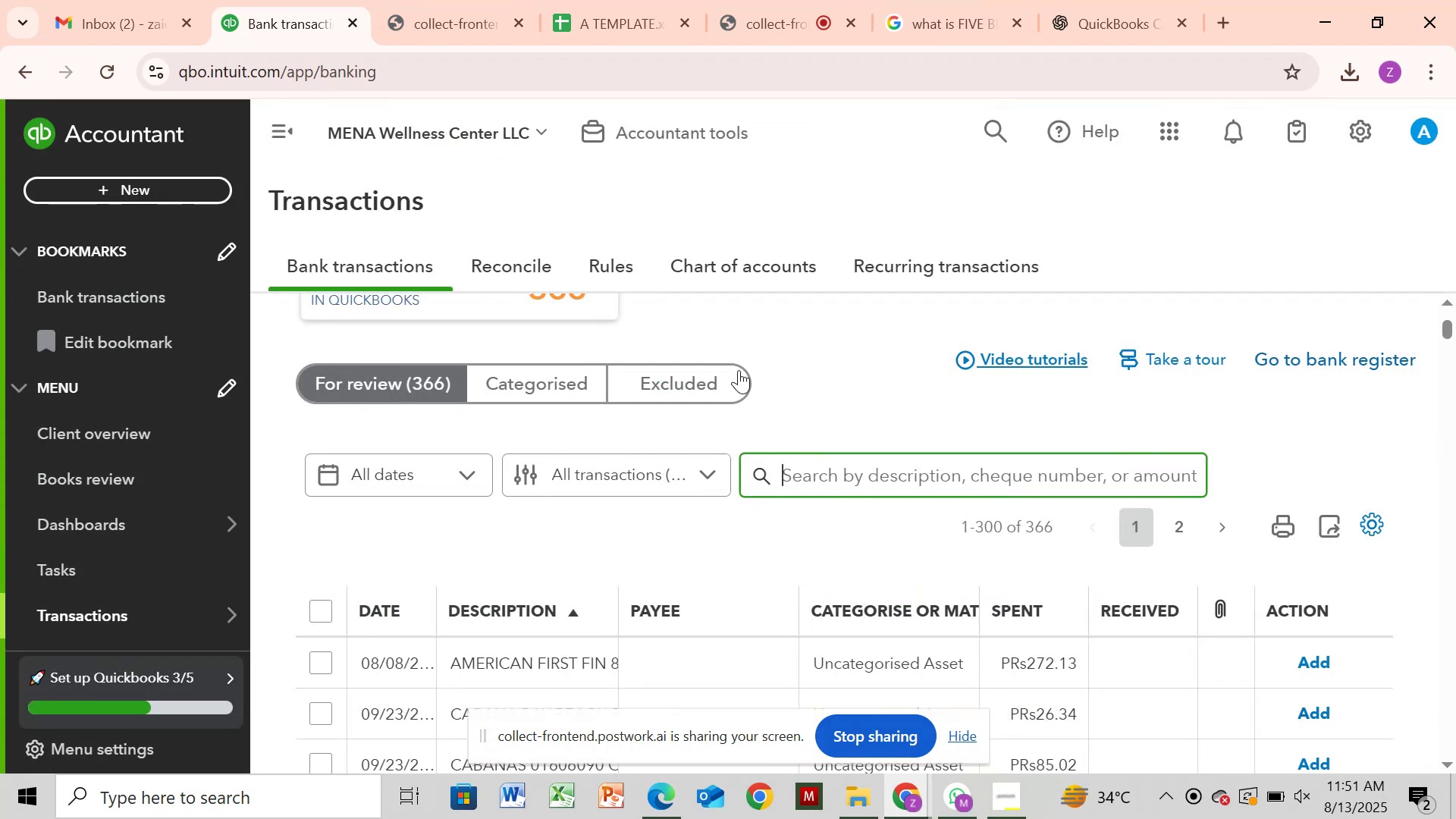 
left_click([1453, 651])
 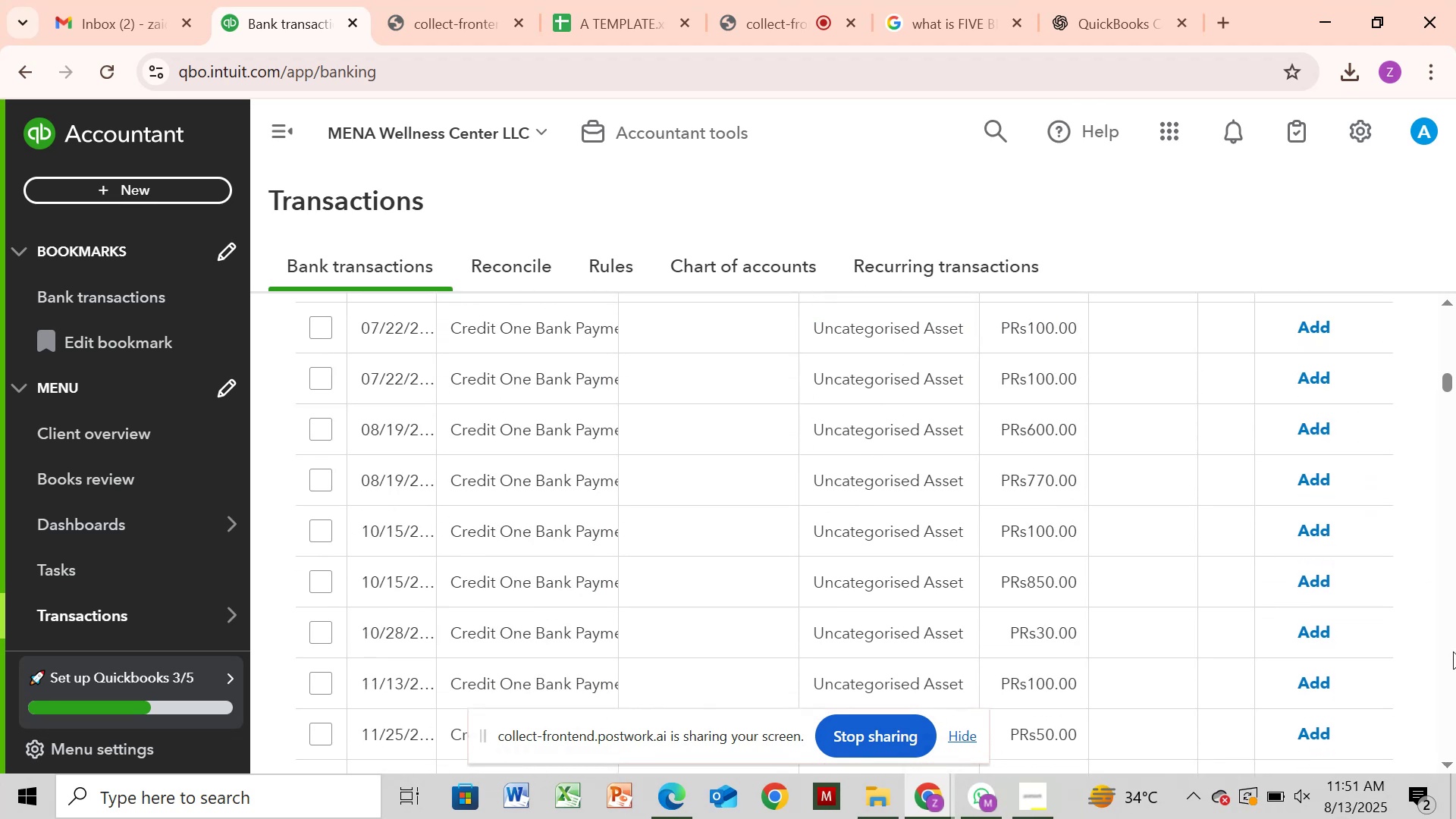 
left_click([1453, 651])
 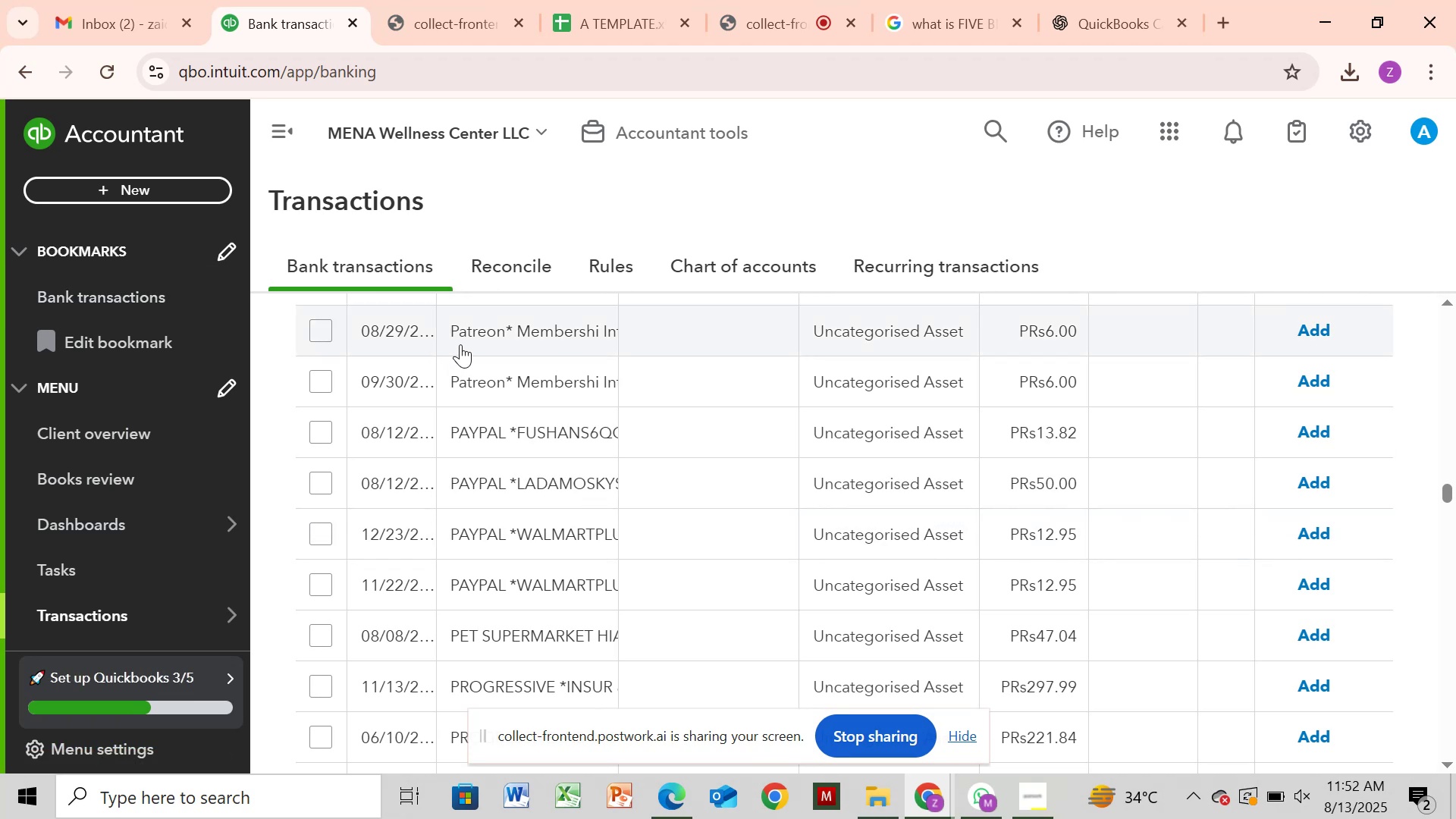 
wait(15.32)
 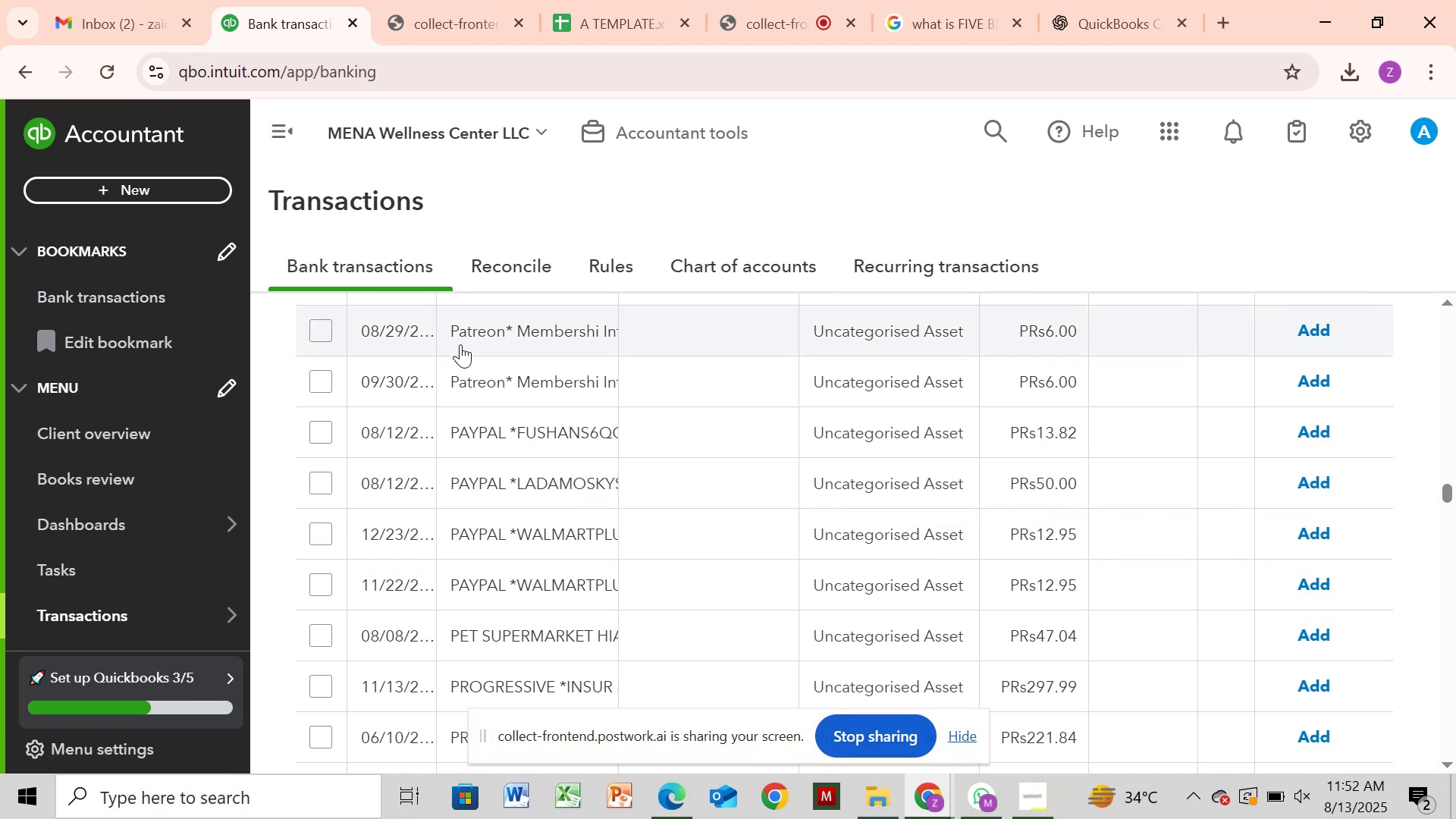 
left_click([1448, 379])
 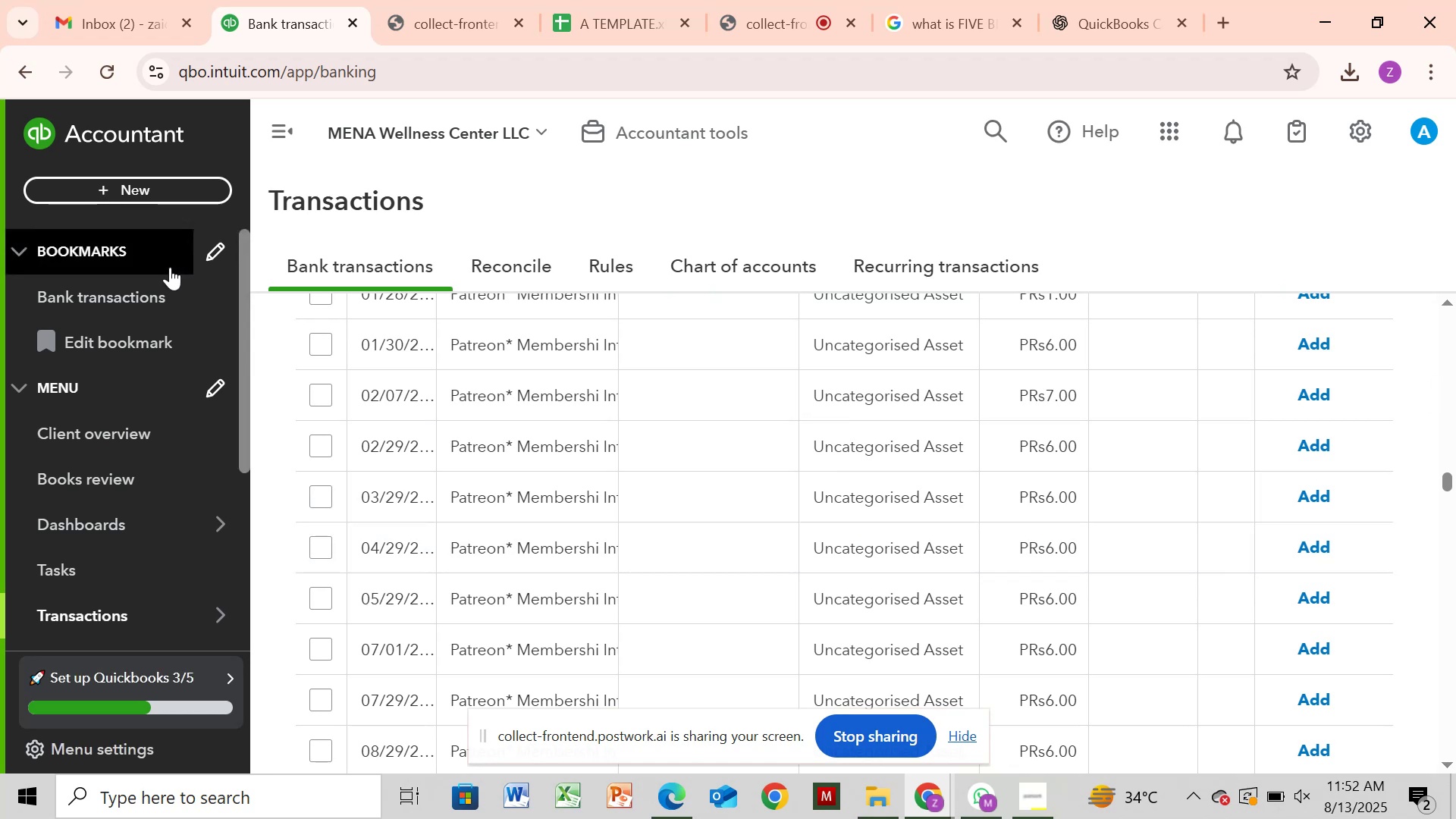 
wait(5.02)
 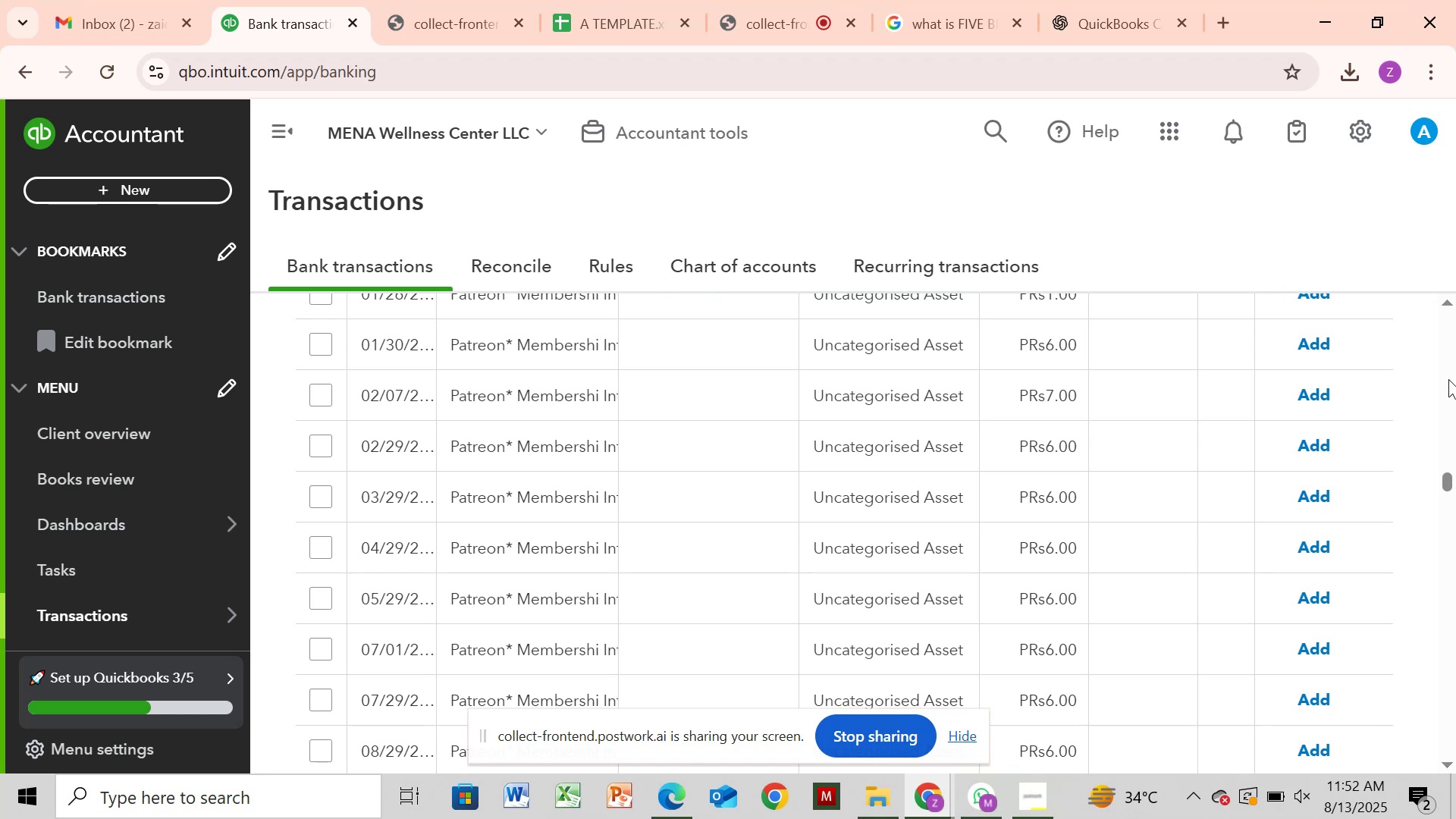 
left_click([585, 348])
 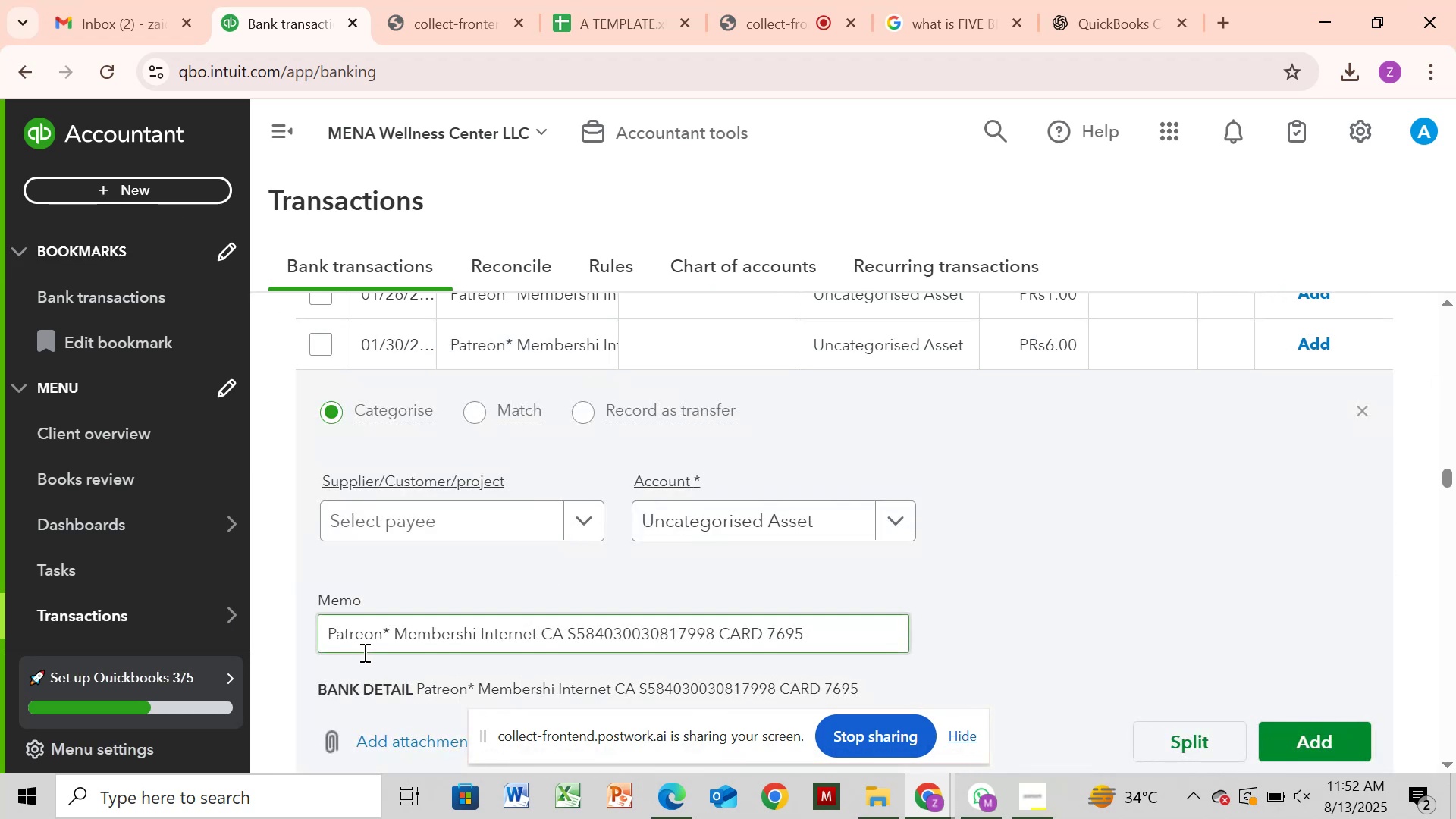 
left_click_drag(start_coordinate=[327, 641], to_coordinate=[541, 644])
 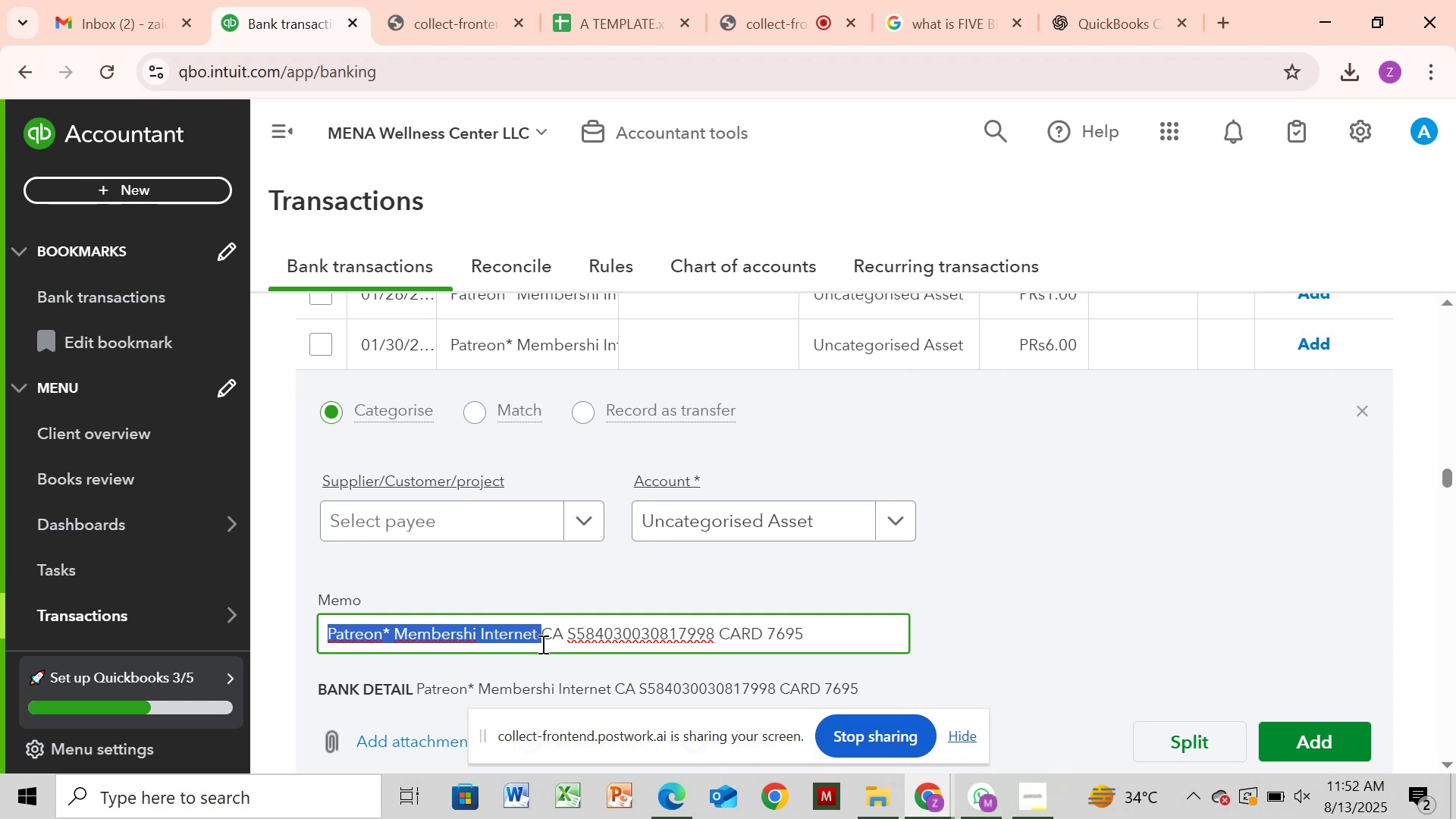 
key(Control+C)
 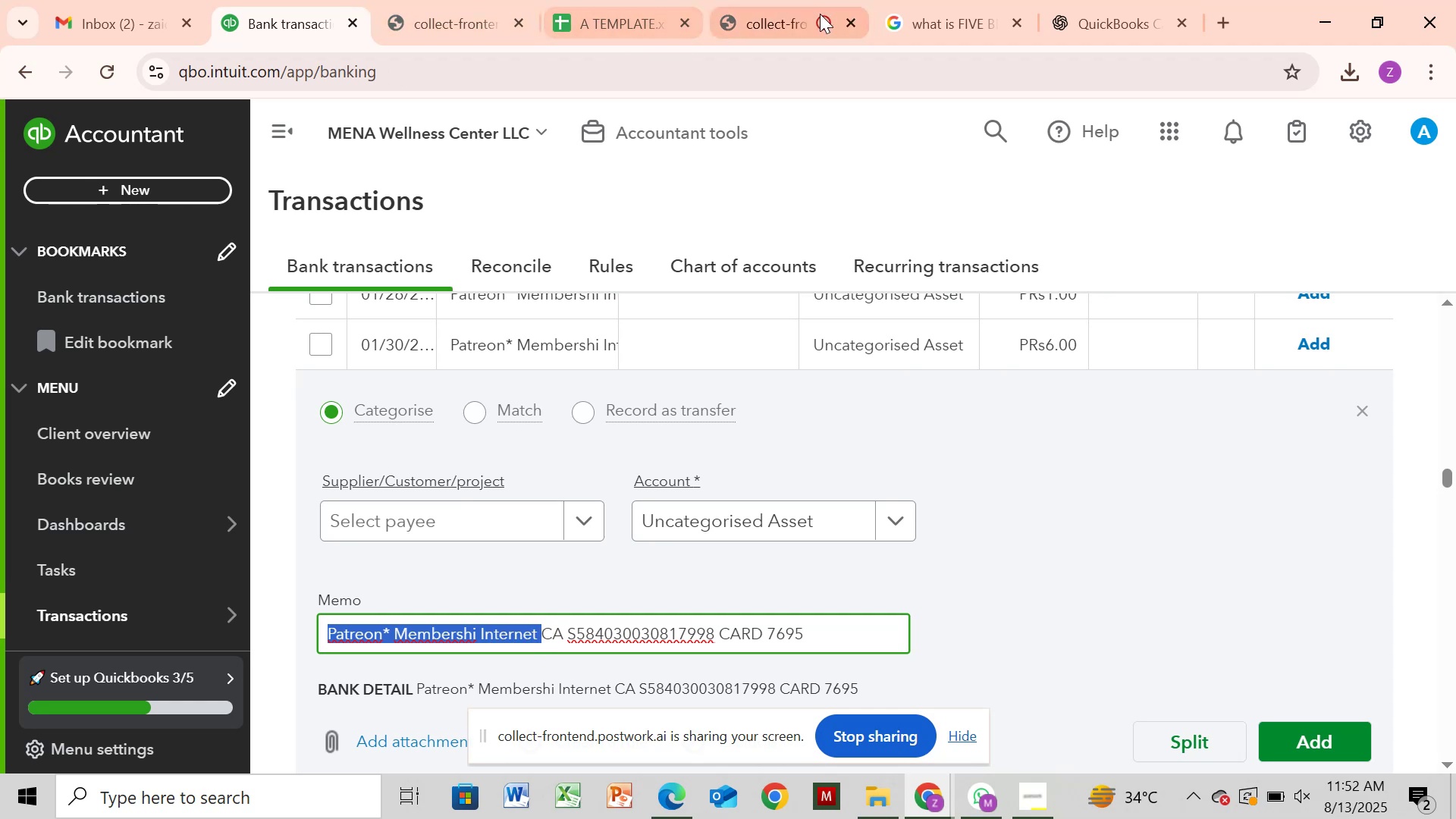 
left_click_drag(start_coordinate=[974, 14], to_coordinate=[974, 18])
 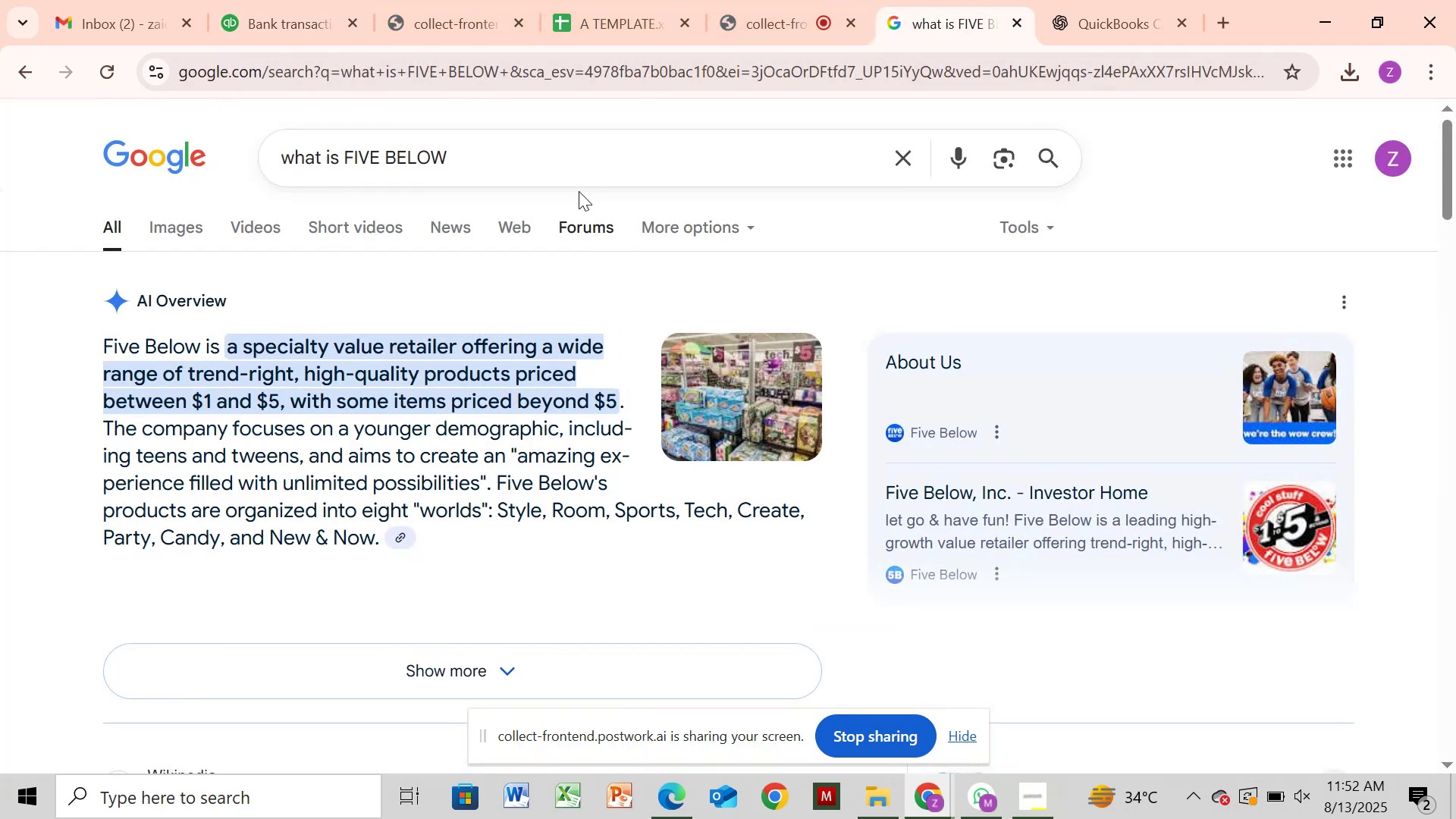 
left_click_drag(start_coordinate=[548, 140], to_coordinate=[548, 144])
 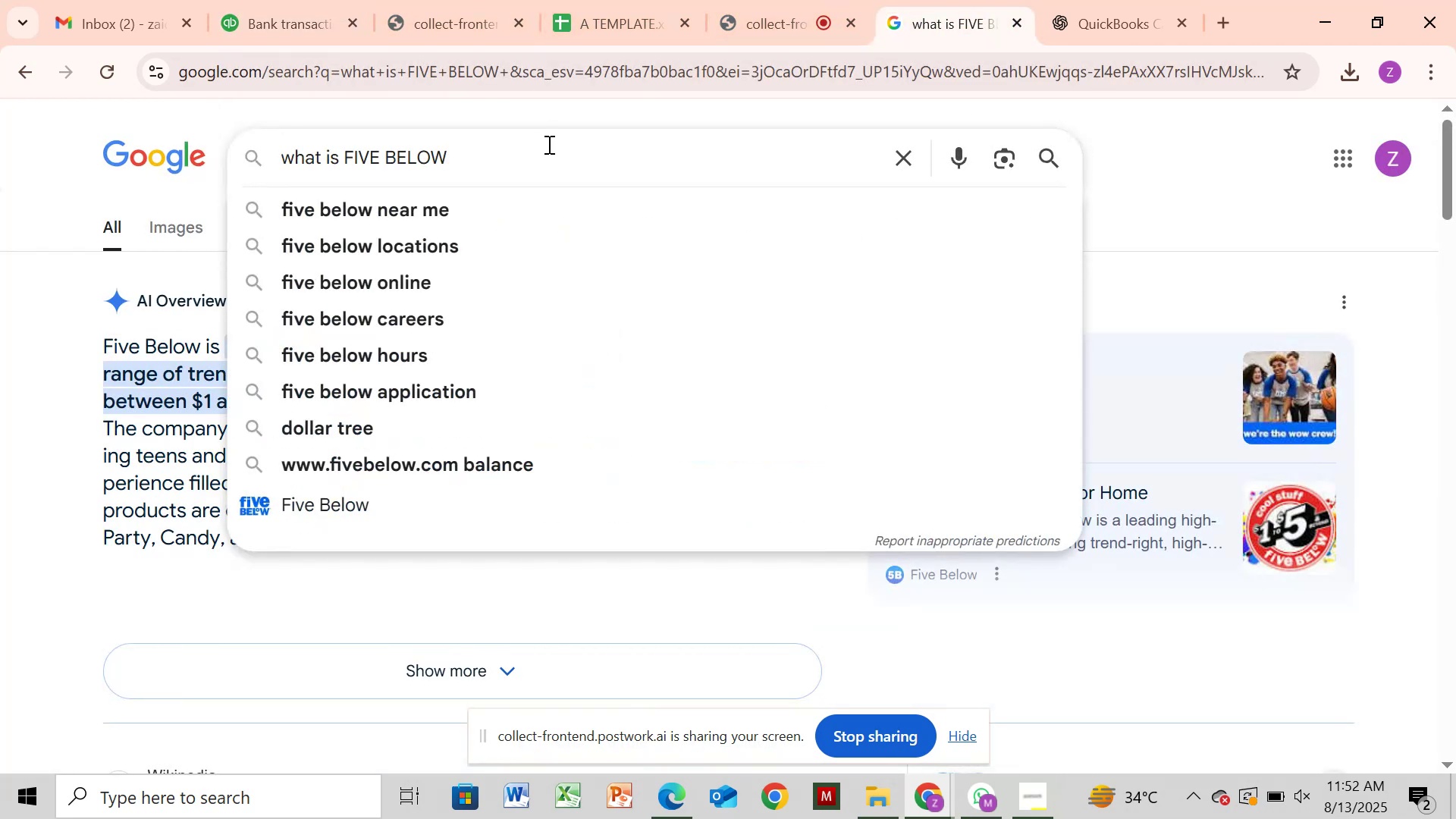 
key(Backspace)
 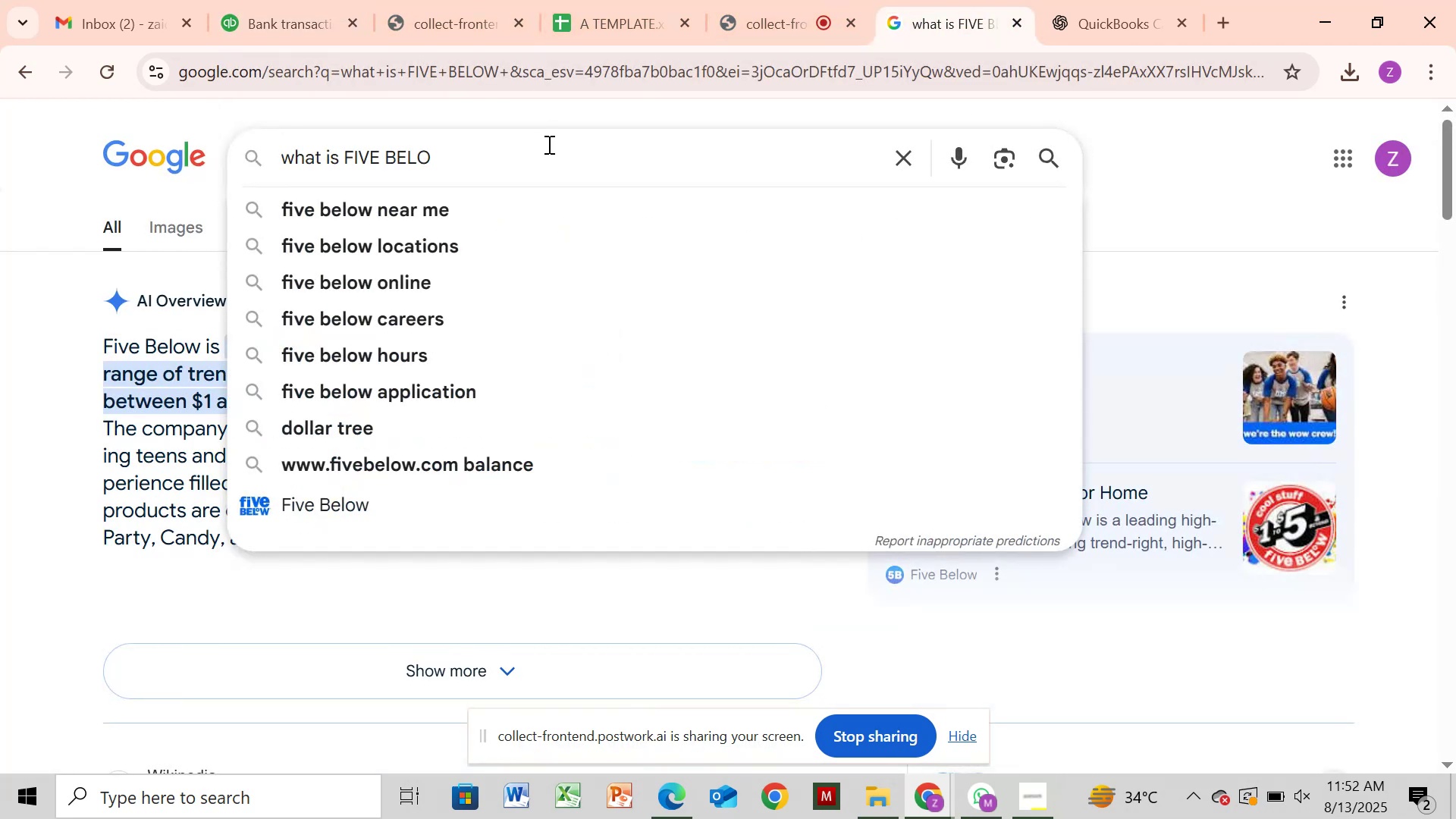 
key(Backspace)
 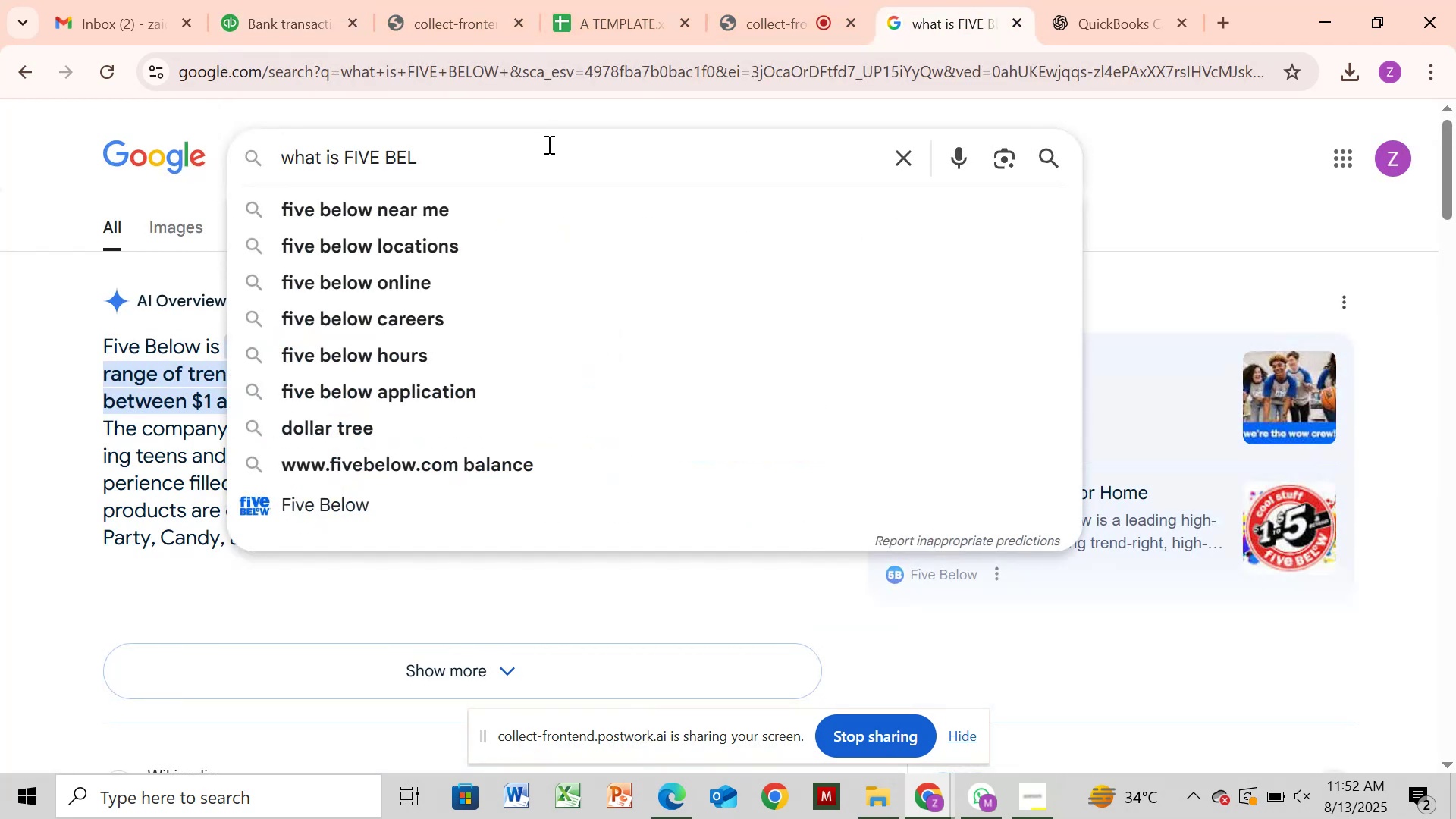 
key(Backspace)
 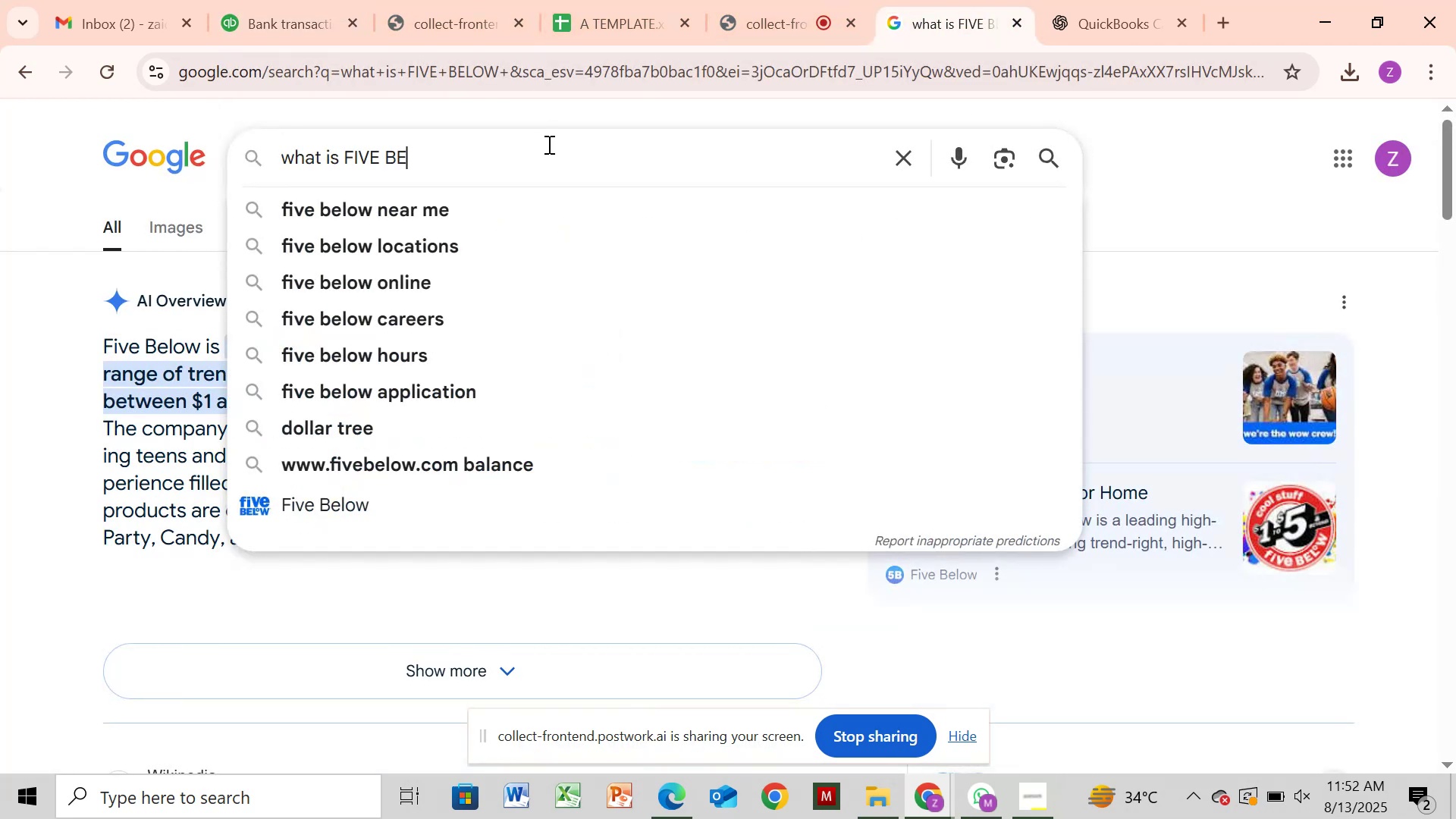 
key(Backspace)
 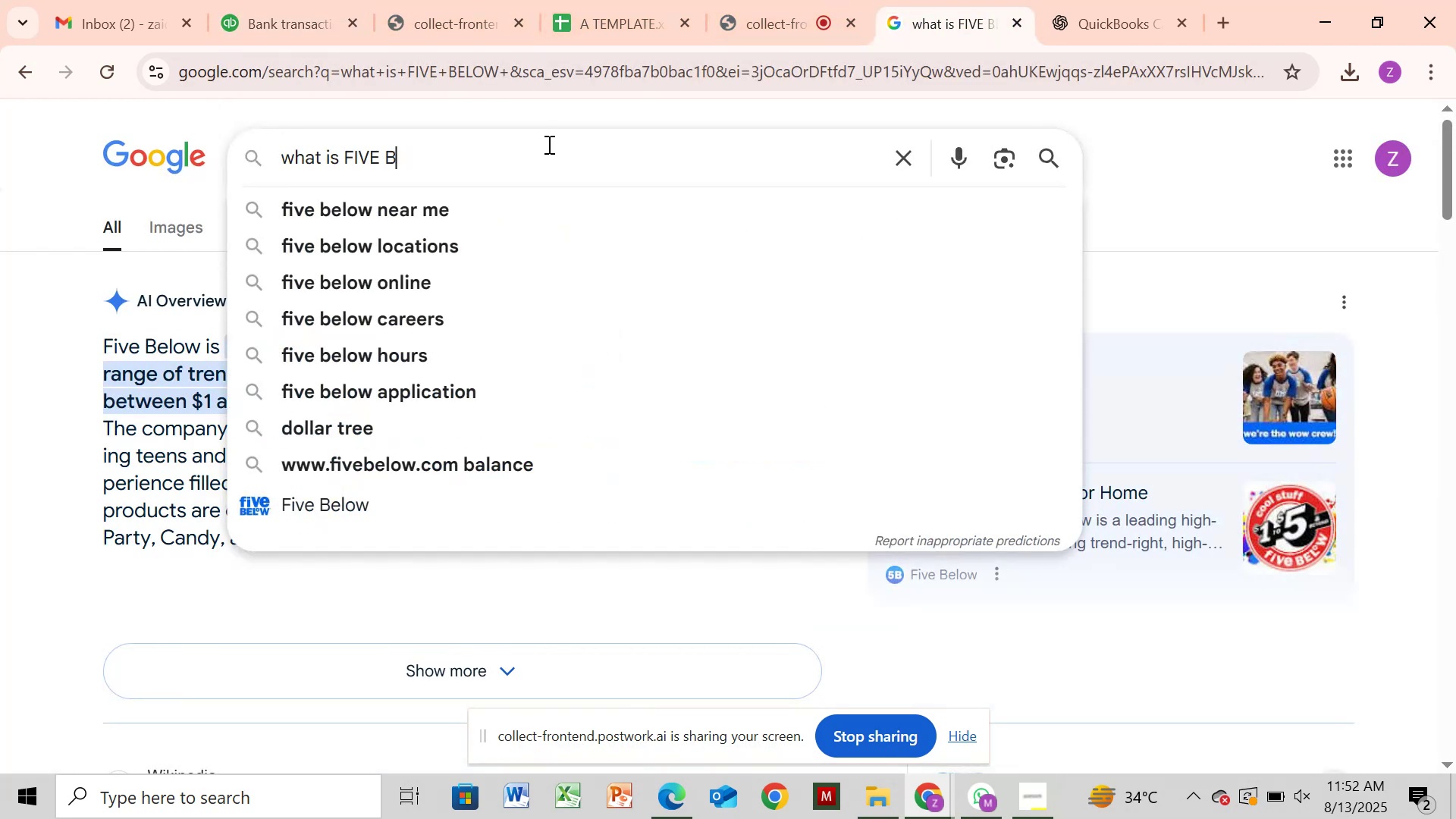 
key(Backspace)
 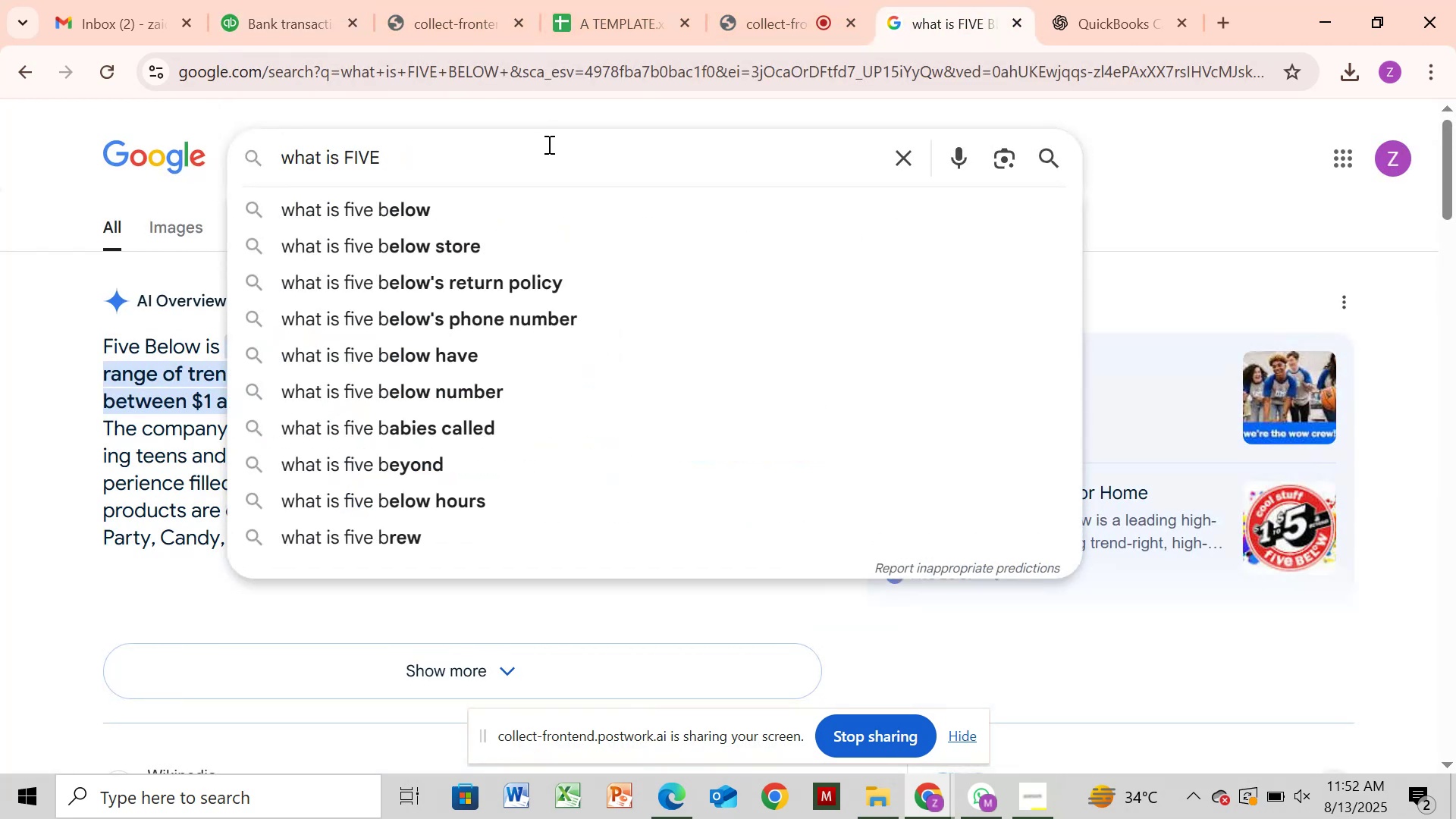 
key(Backspace)
 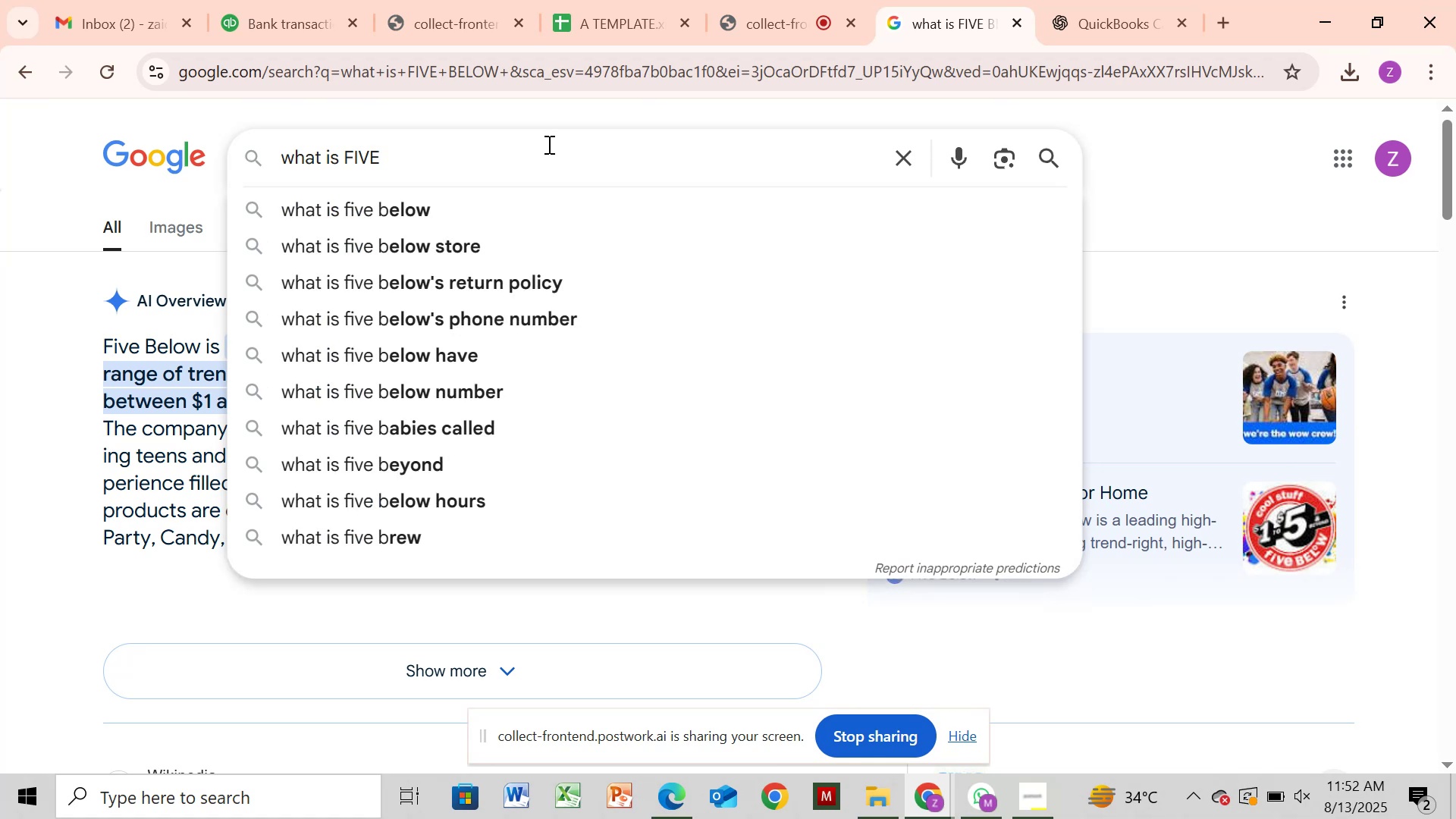 
key(Backspace)
 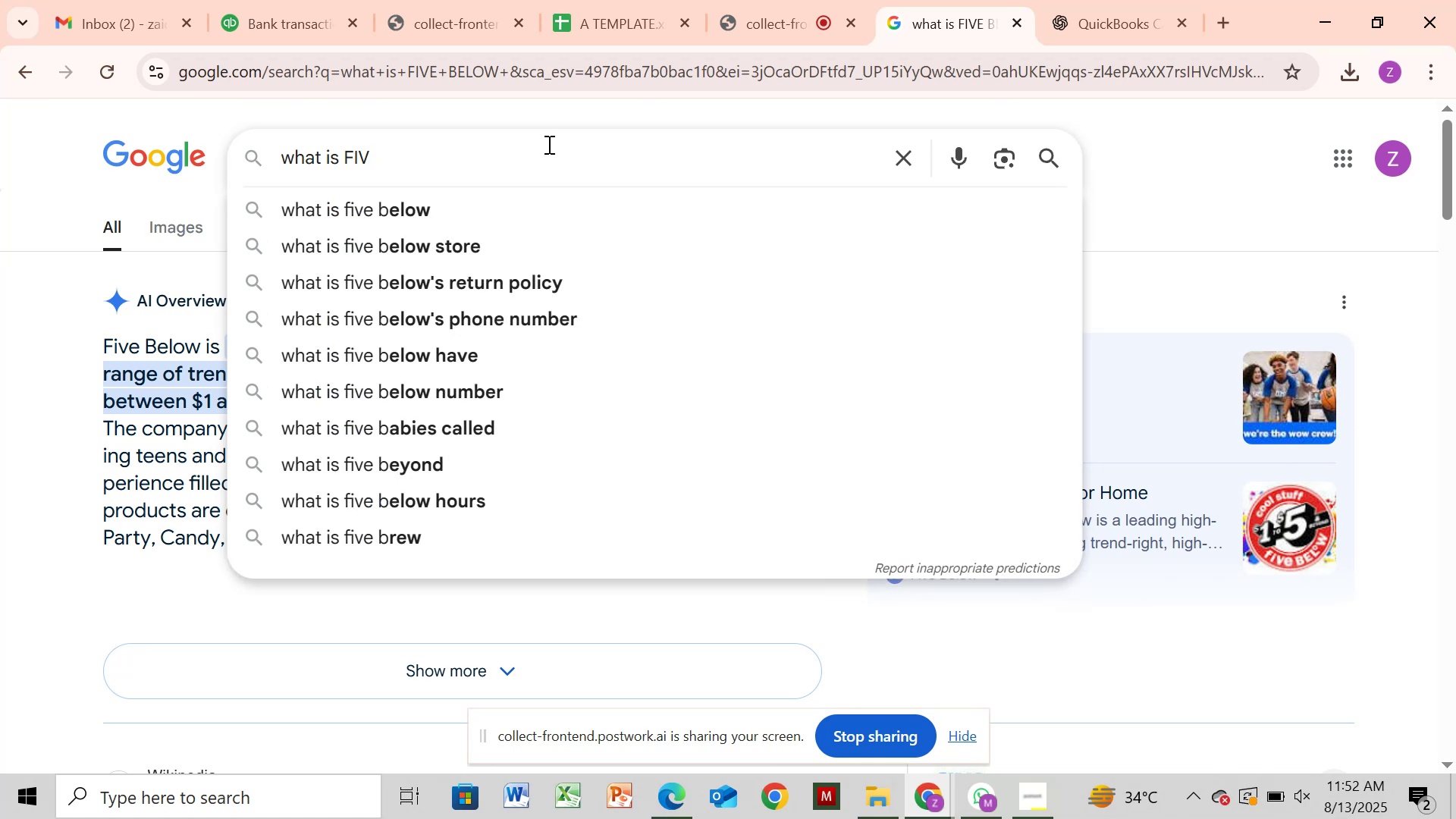 
key(Backspace)
 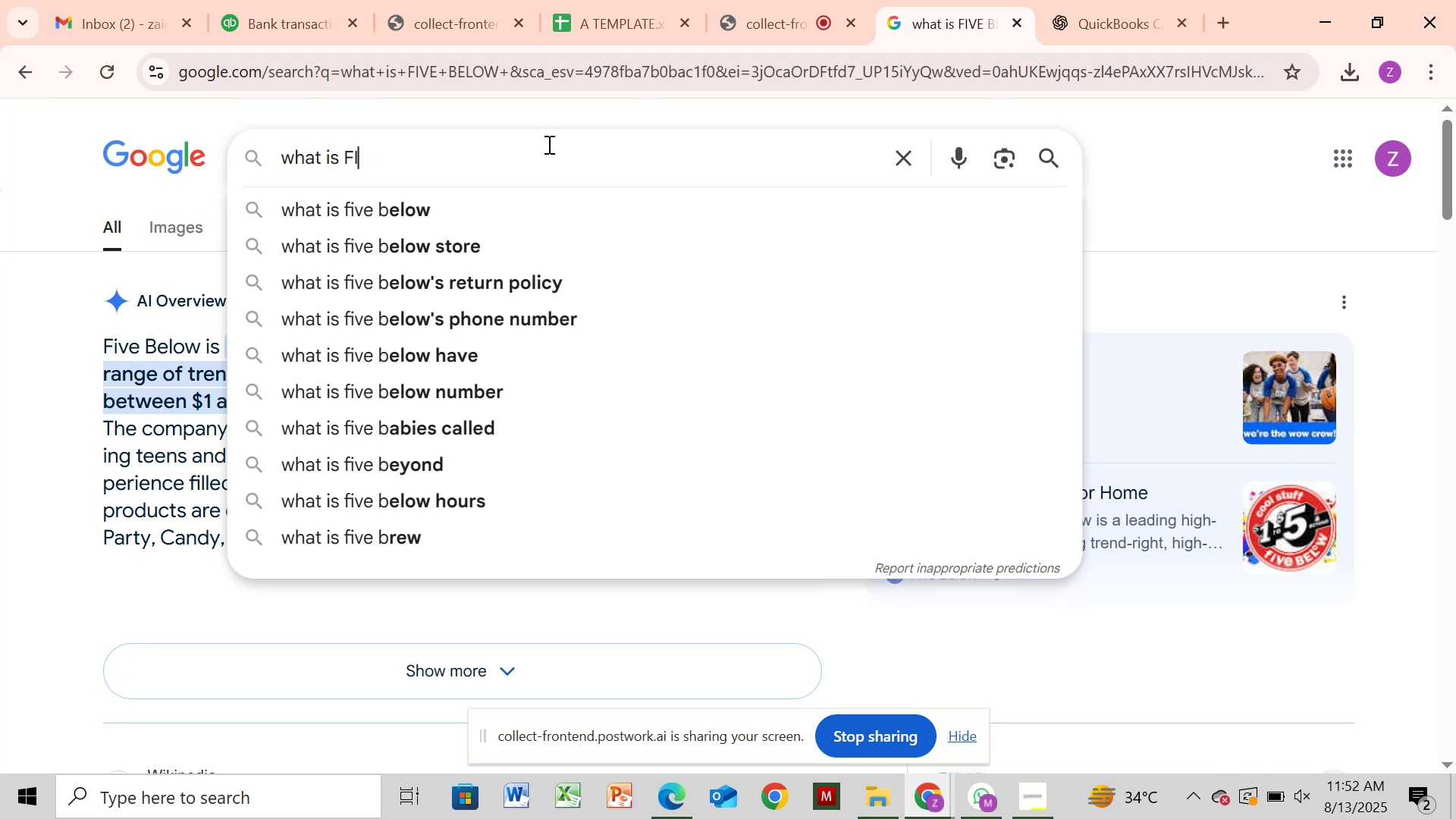 
key(Backspace)
 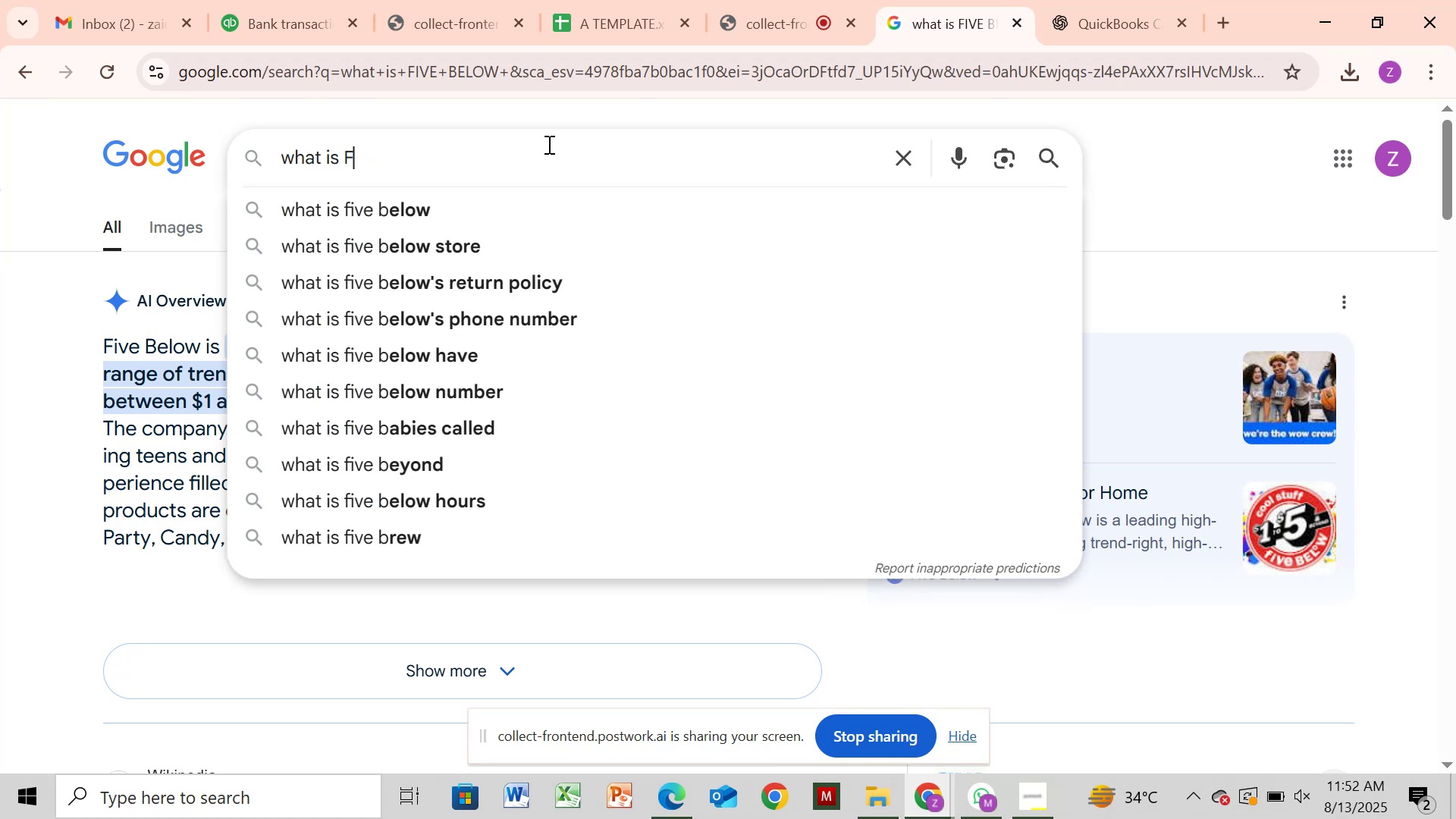 
key(Backspace)
 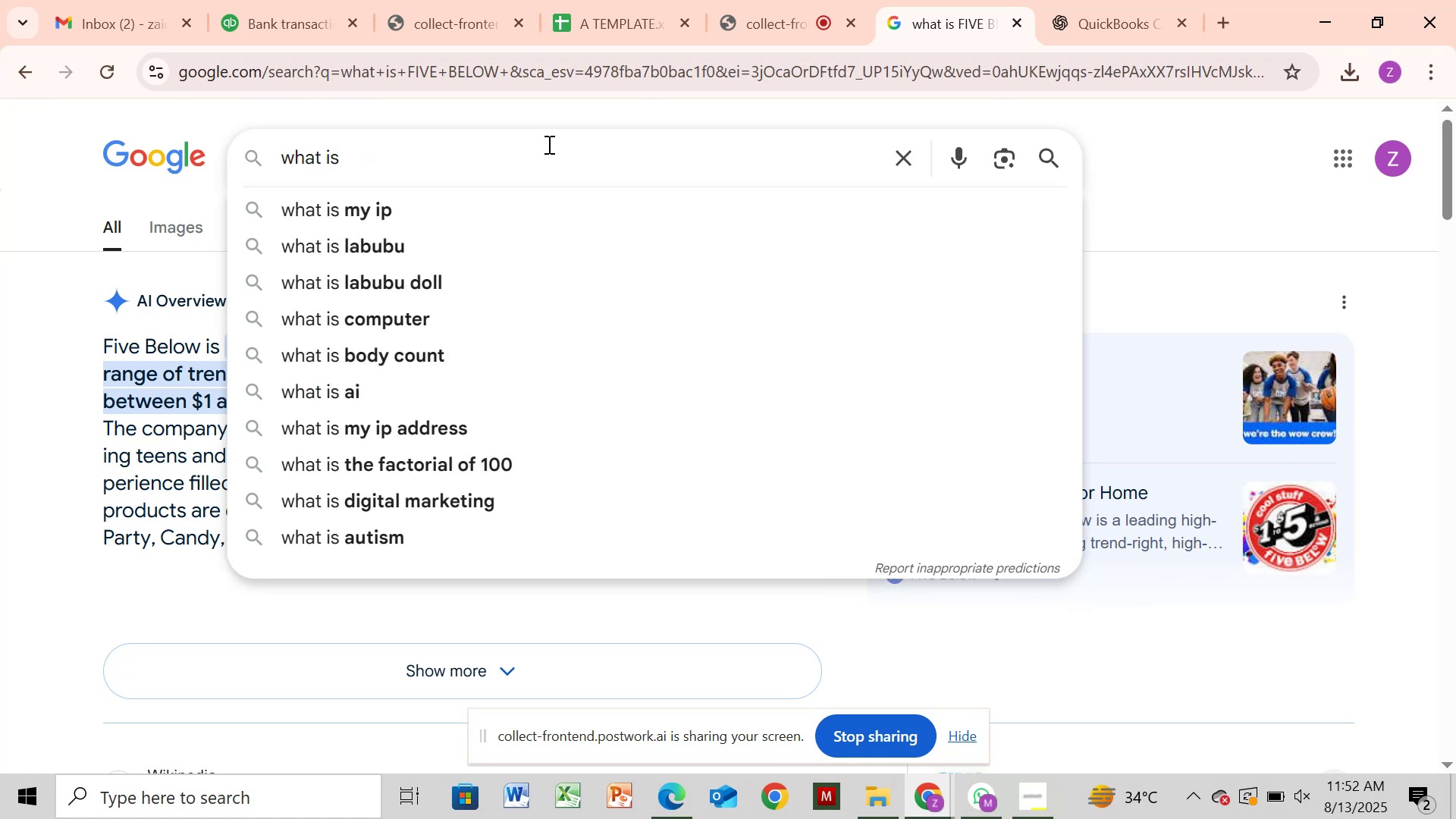 
key(Control+V)
 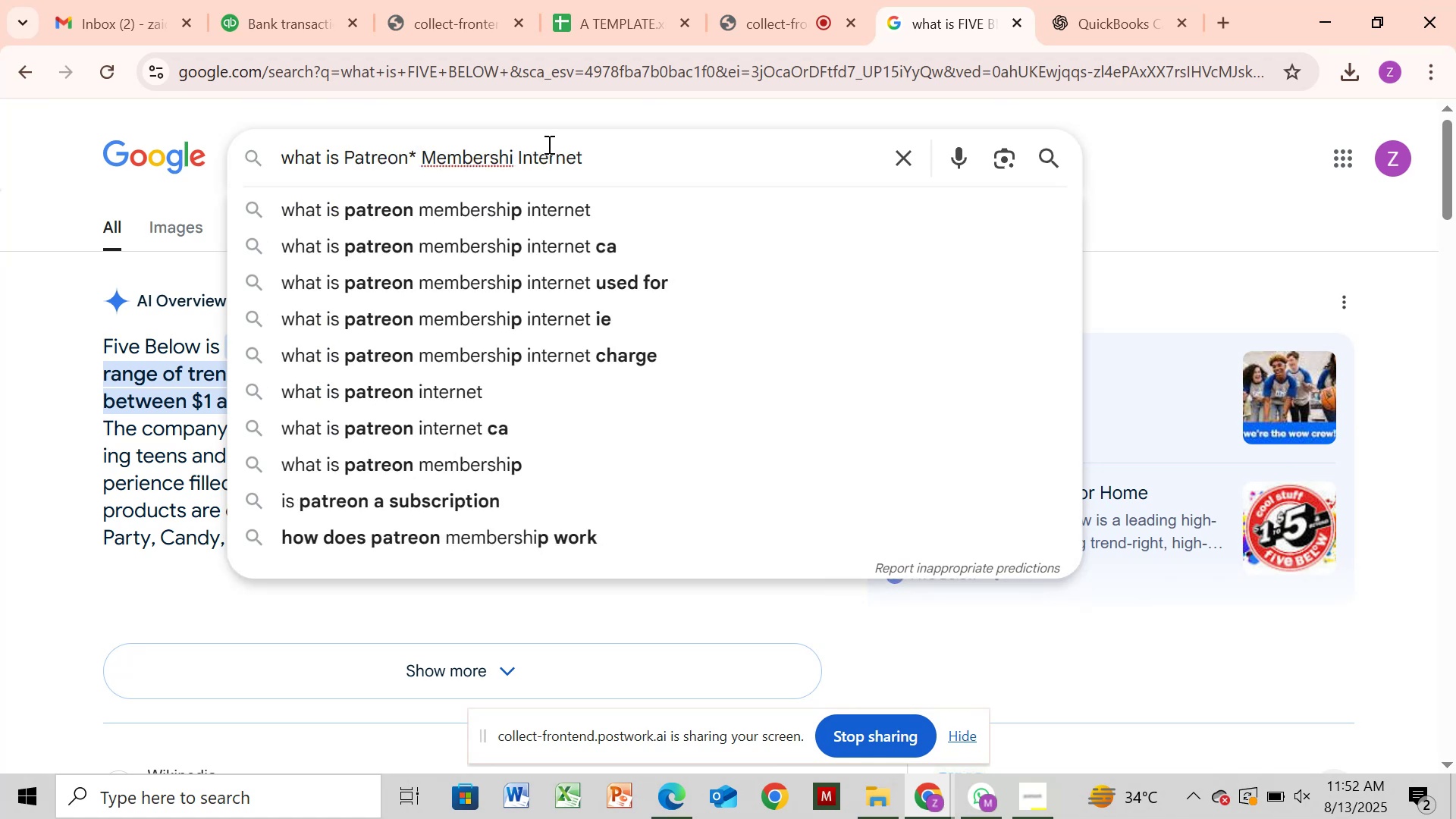 
key(Enter)
 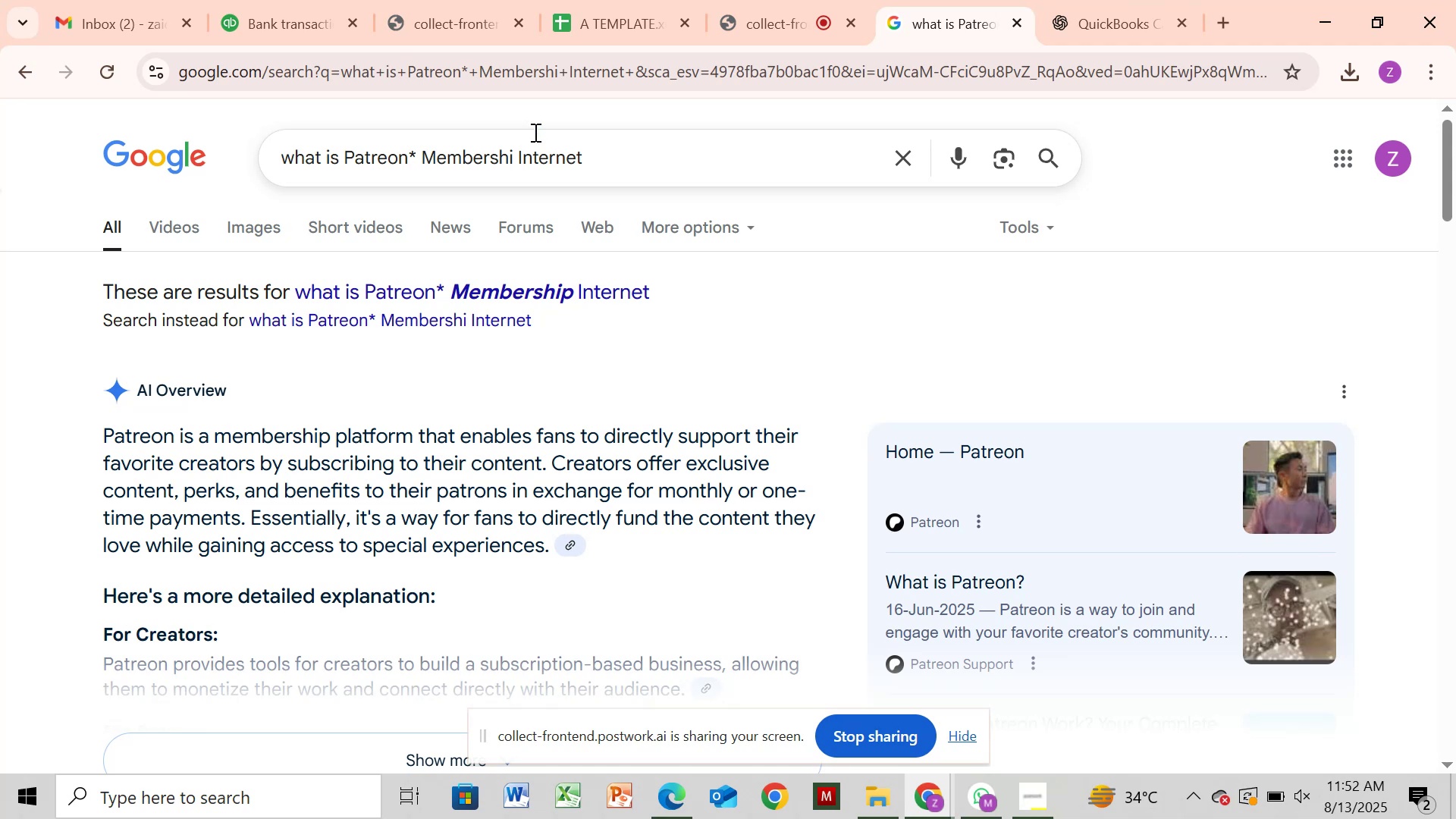 
wait(14.49)
 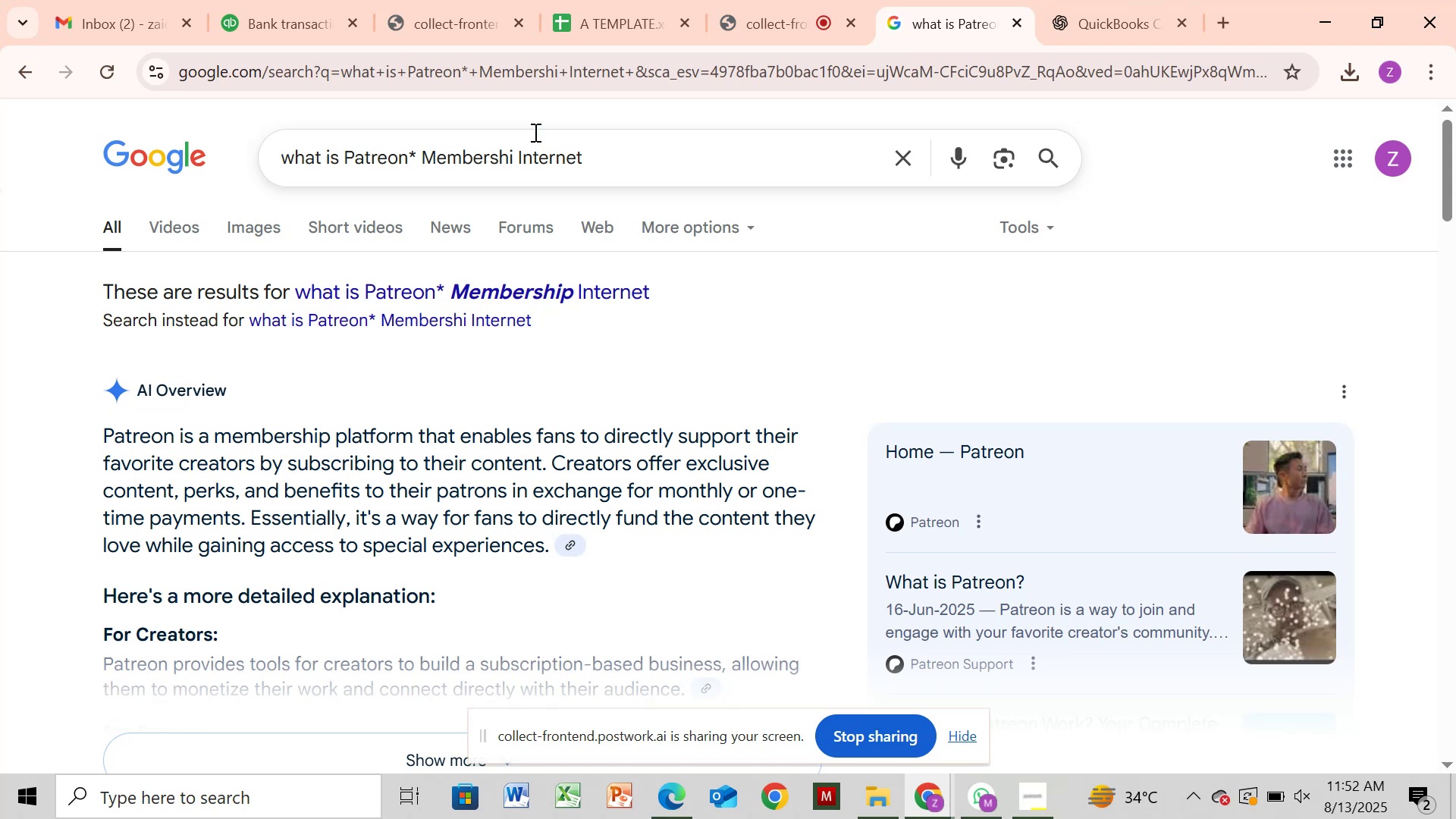 
left_click([265, 30])
 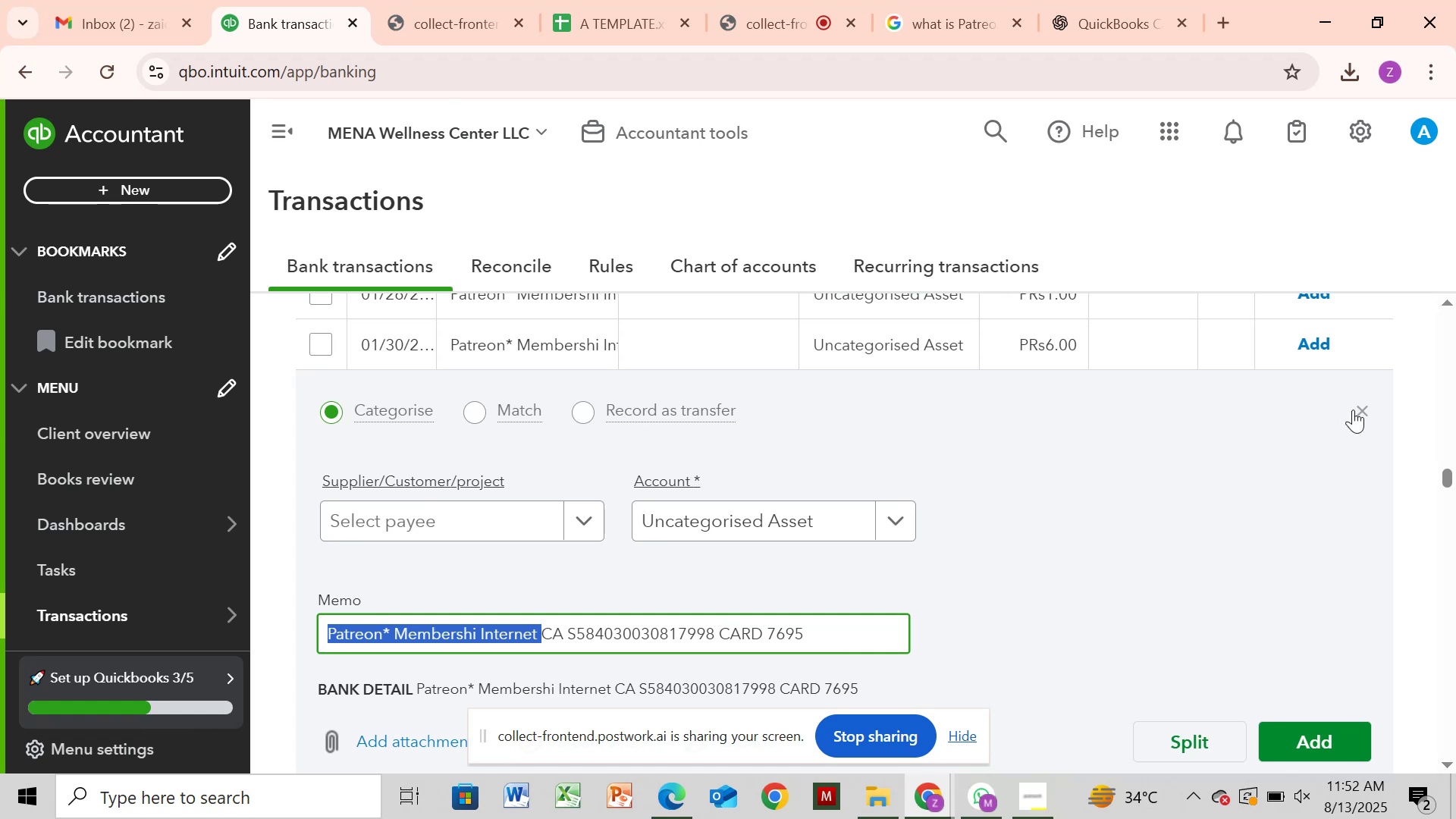 
wait(6.93)
 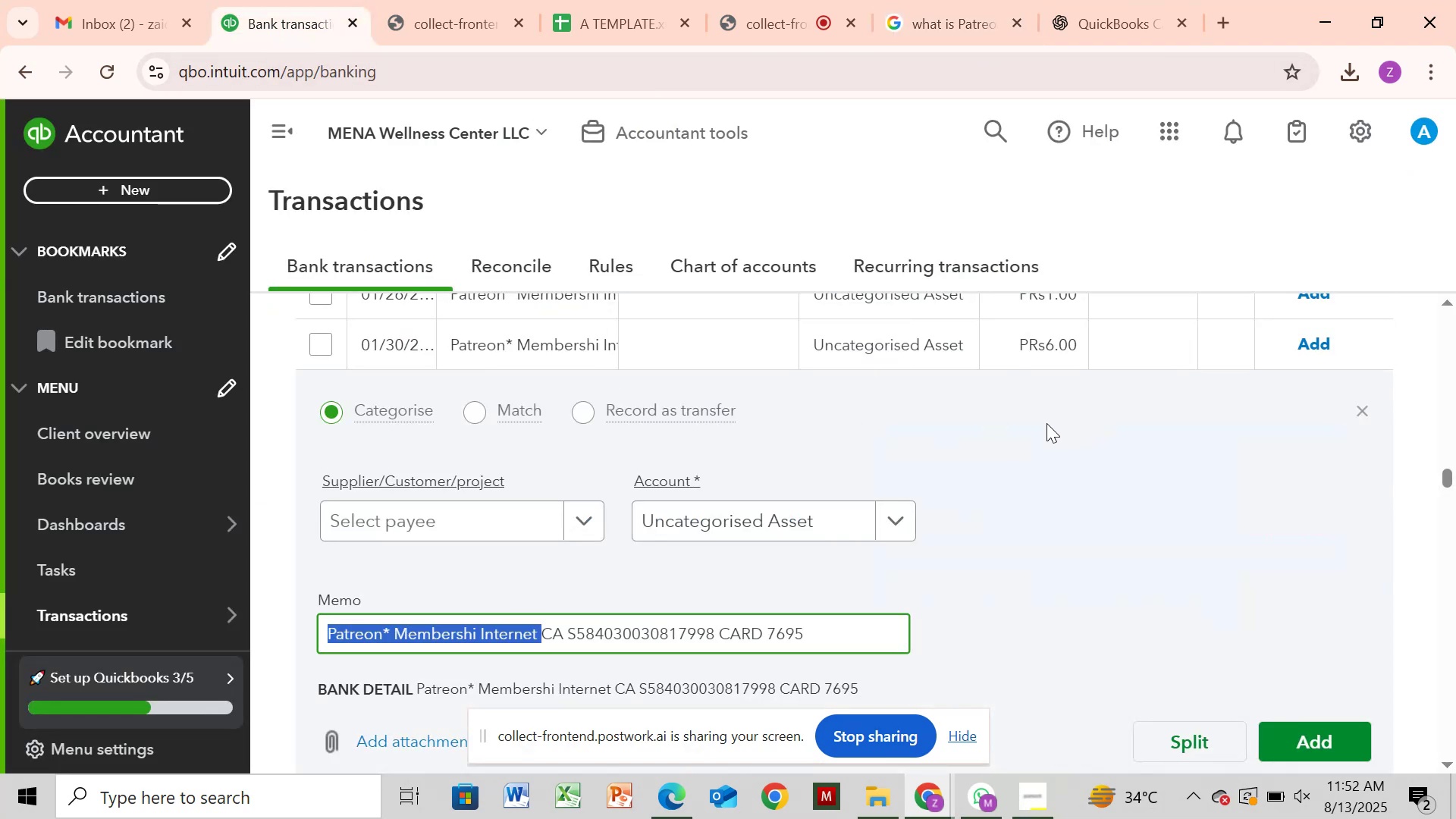 
left_click([1358, 407])
 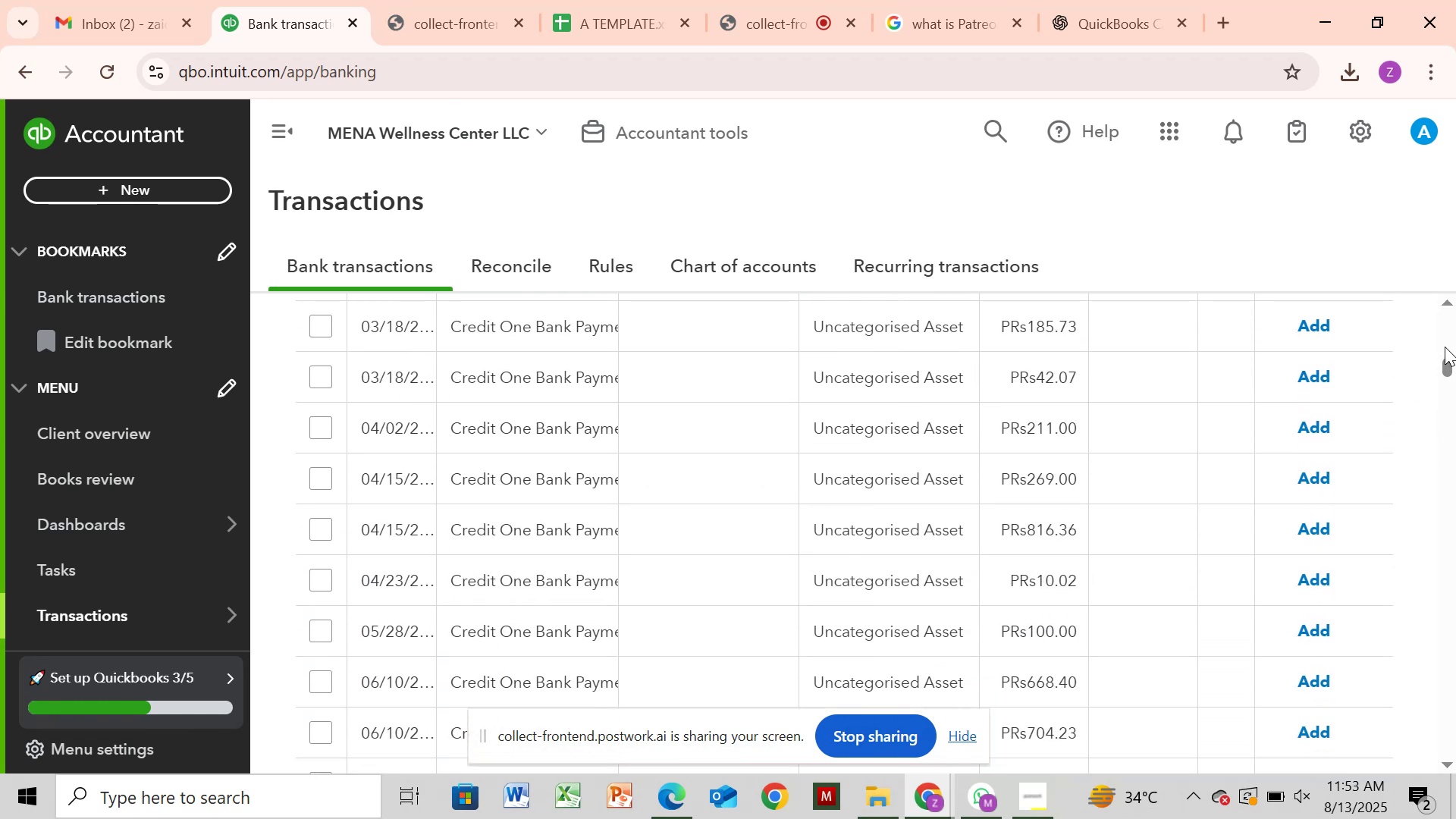 
left_click([1445, 344])
 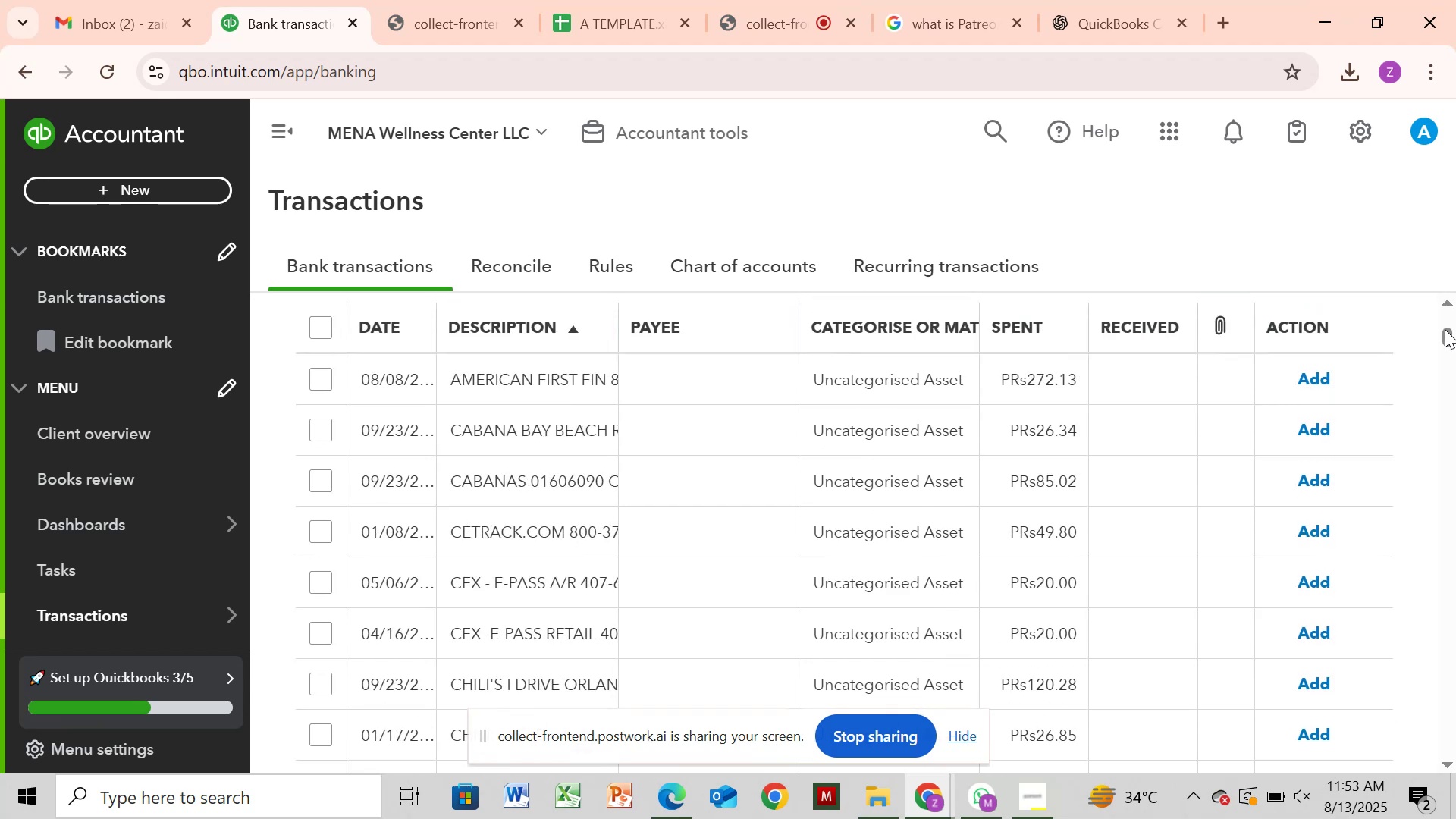 
left_click([1445, 329])
 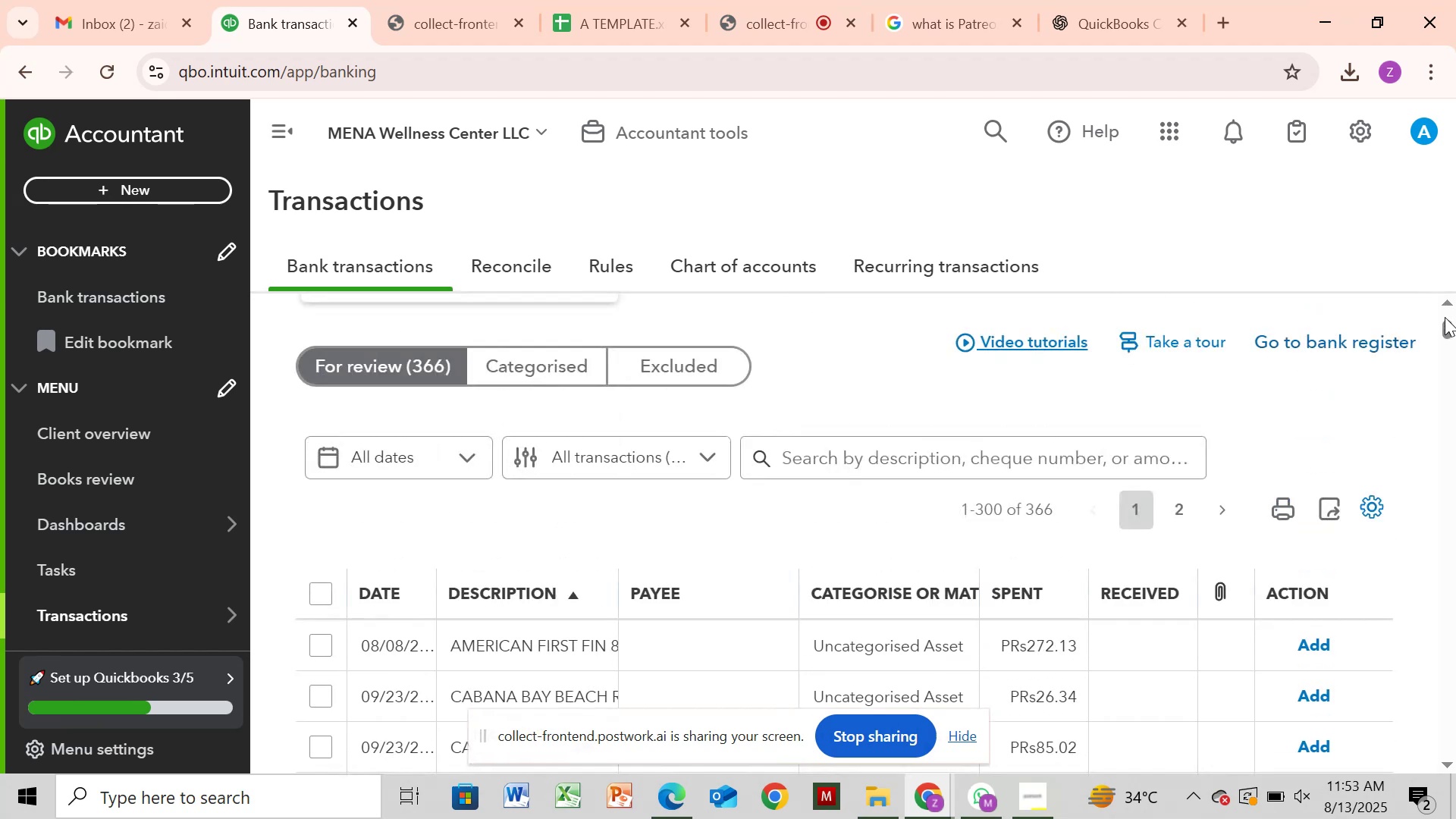 
left_click([1445, 317])
 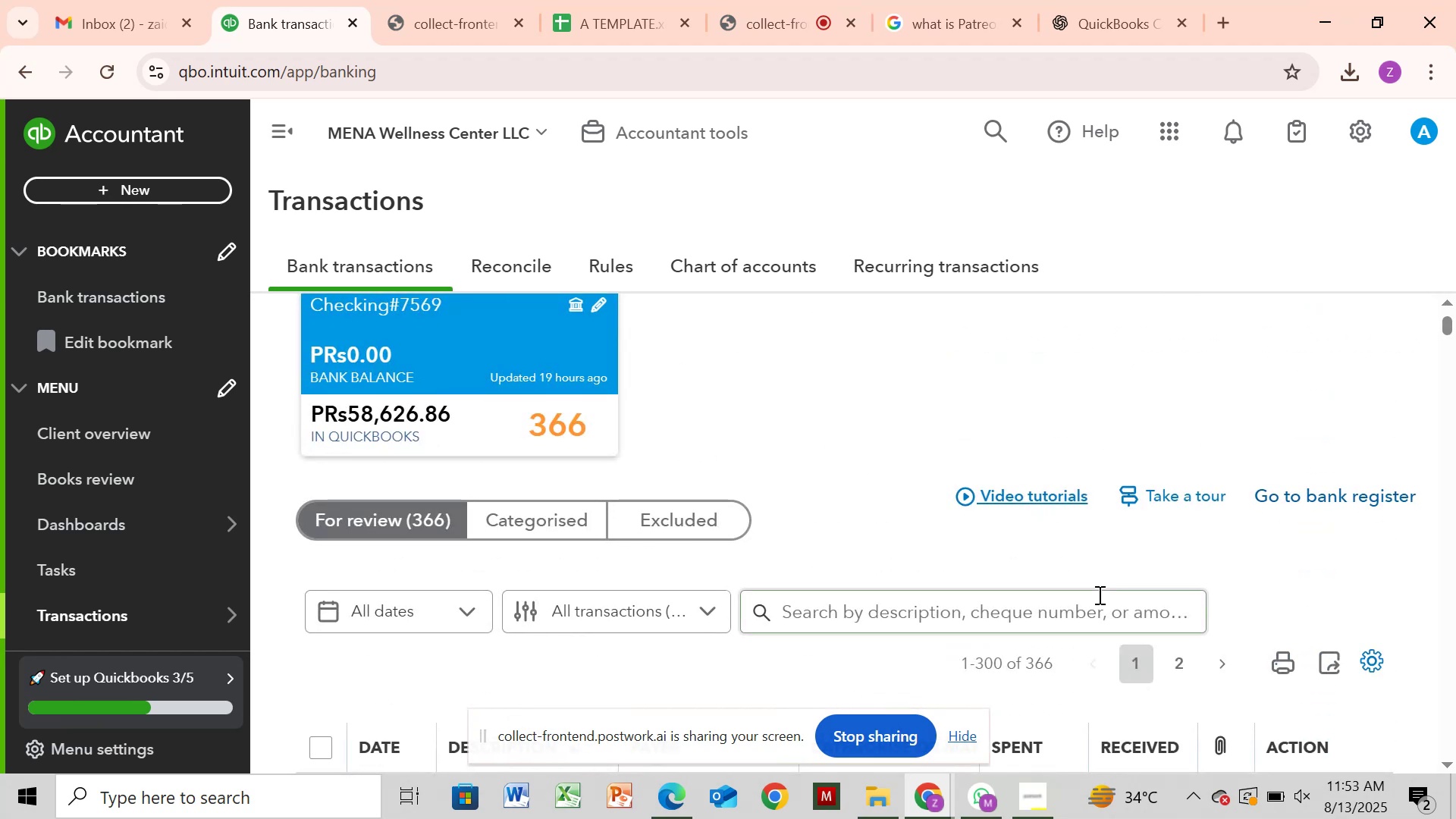 
left_click_drag(start_coordinate=[1091, 588], to_coordinate=[1090, 592])
 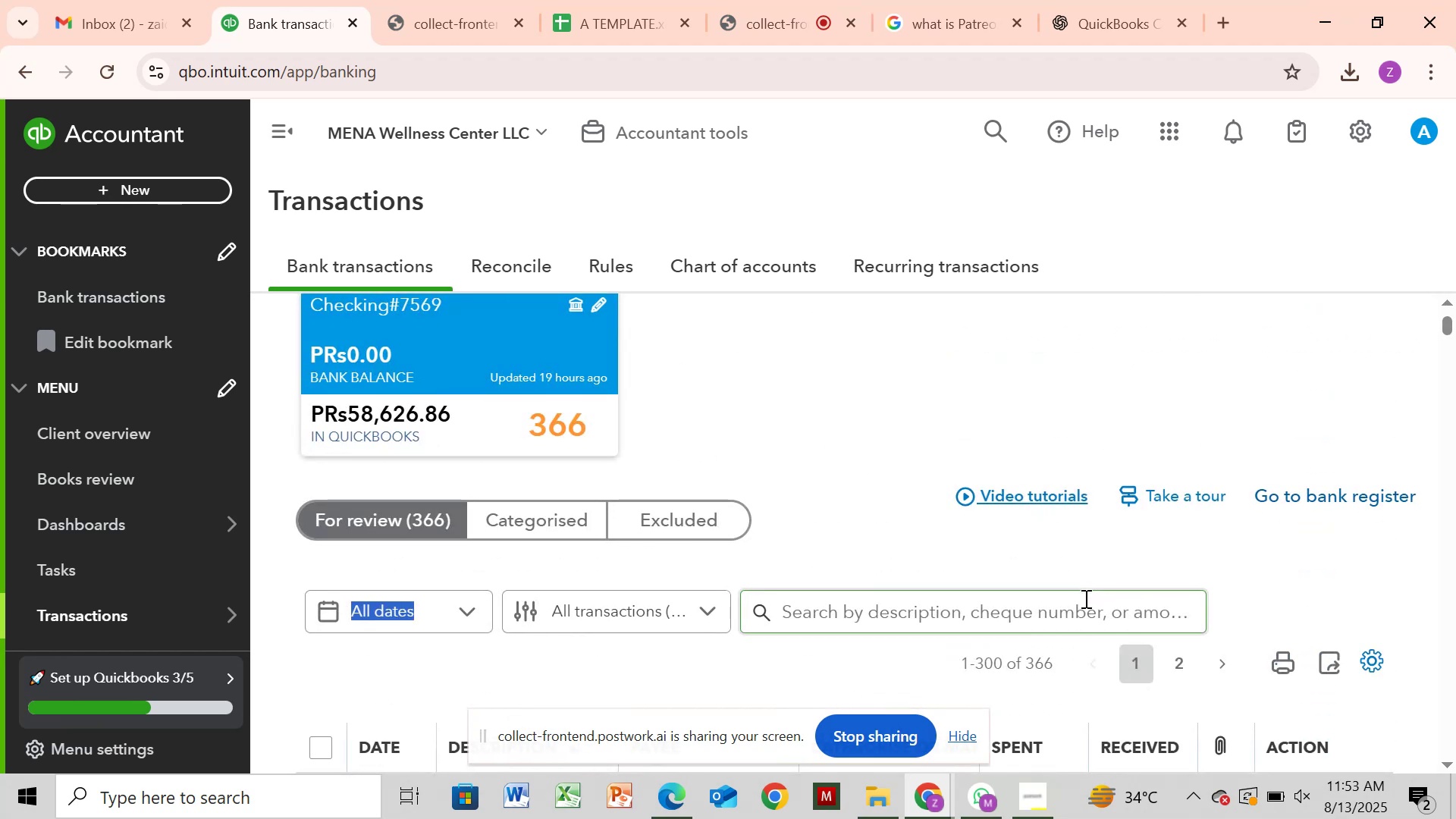 
left_click([1084, 599])
 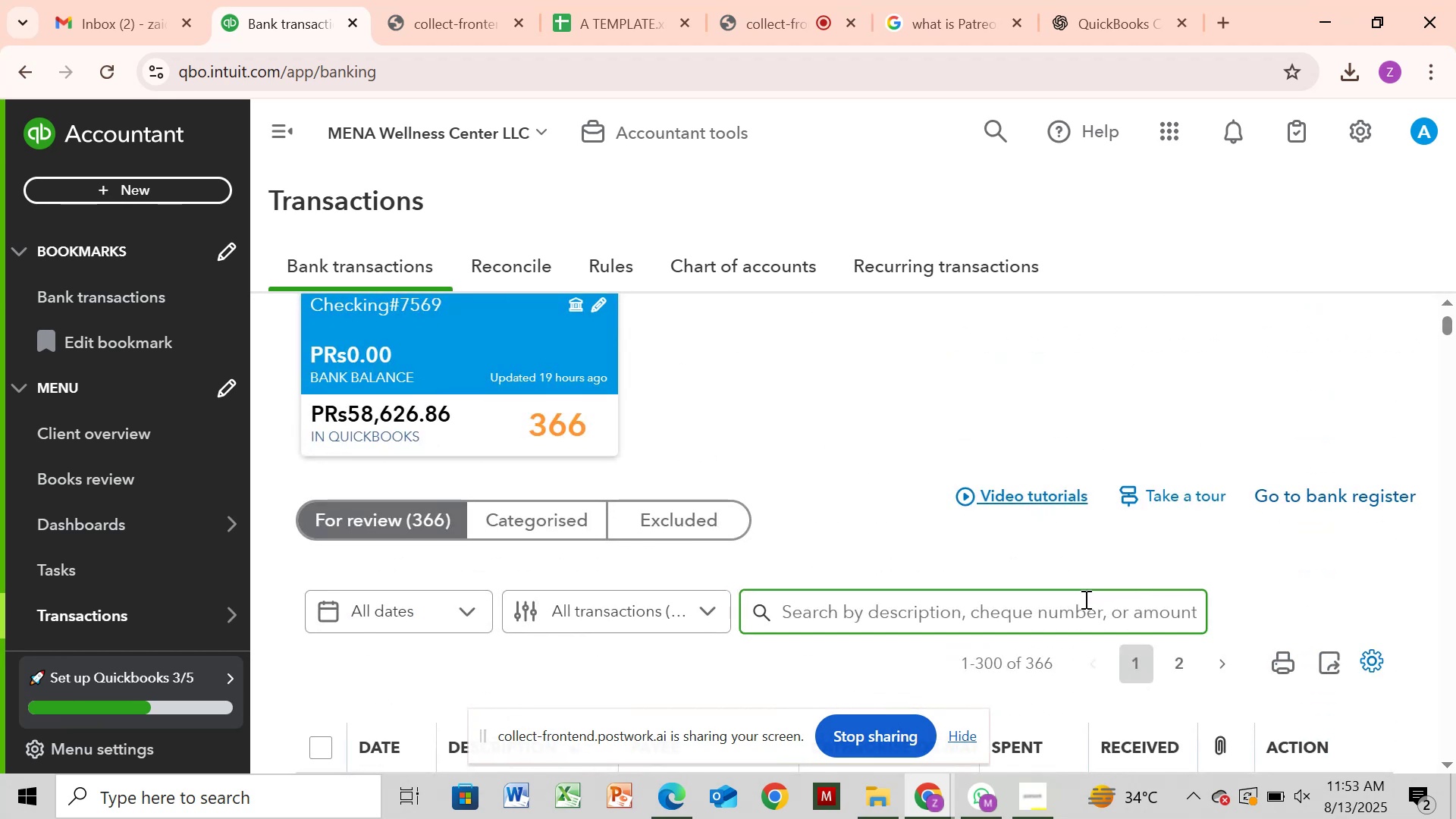 
key(Control+V)
 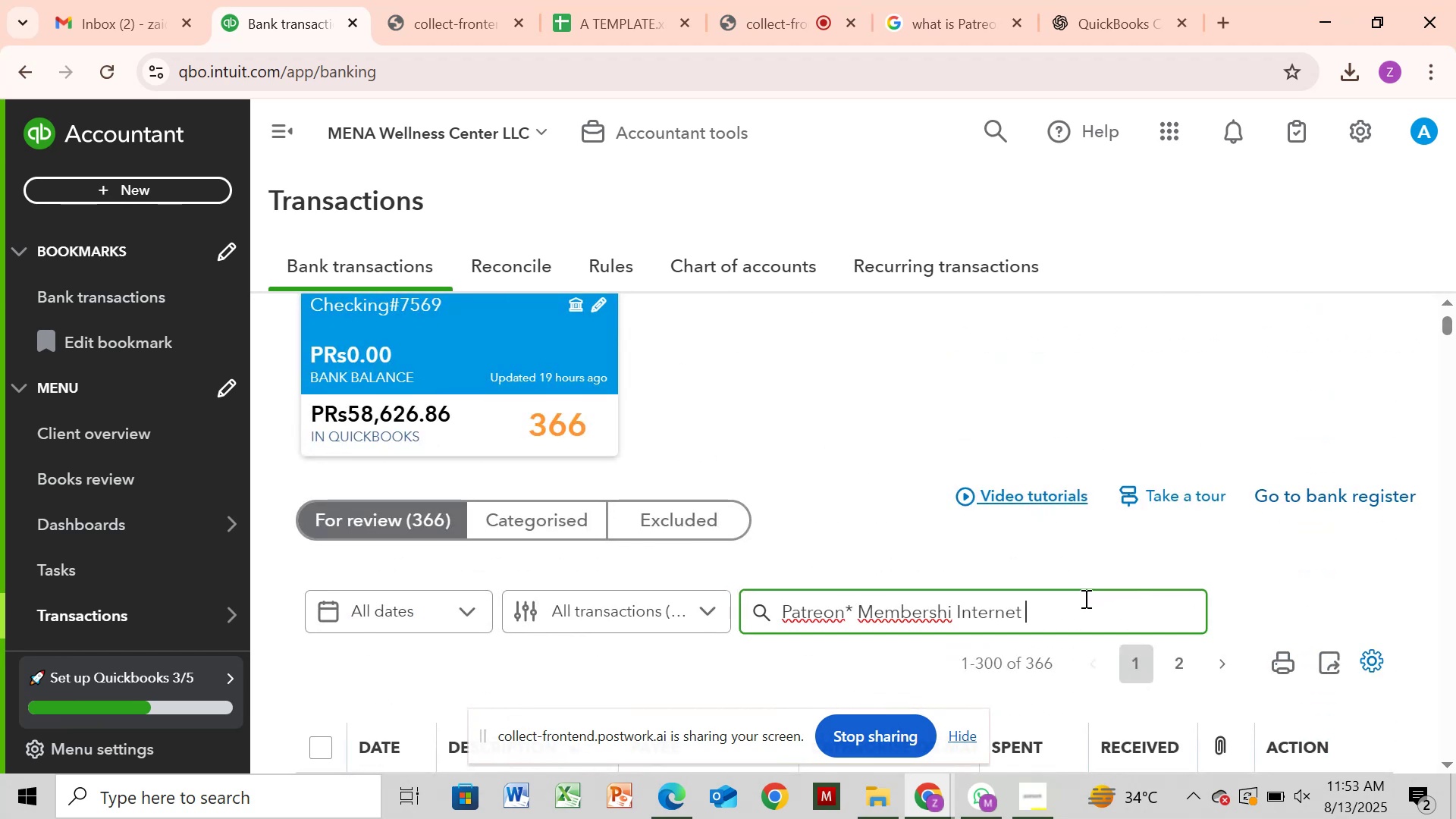 
hold_key(key=Backspace, duration=1.04)
 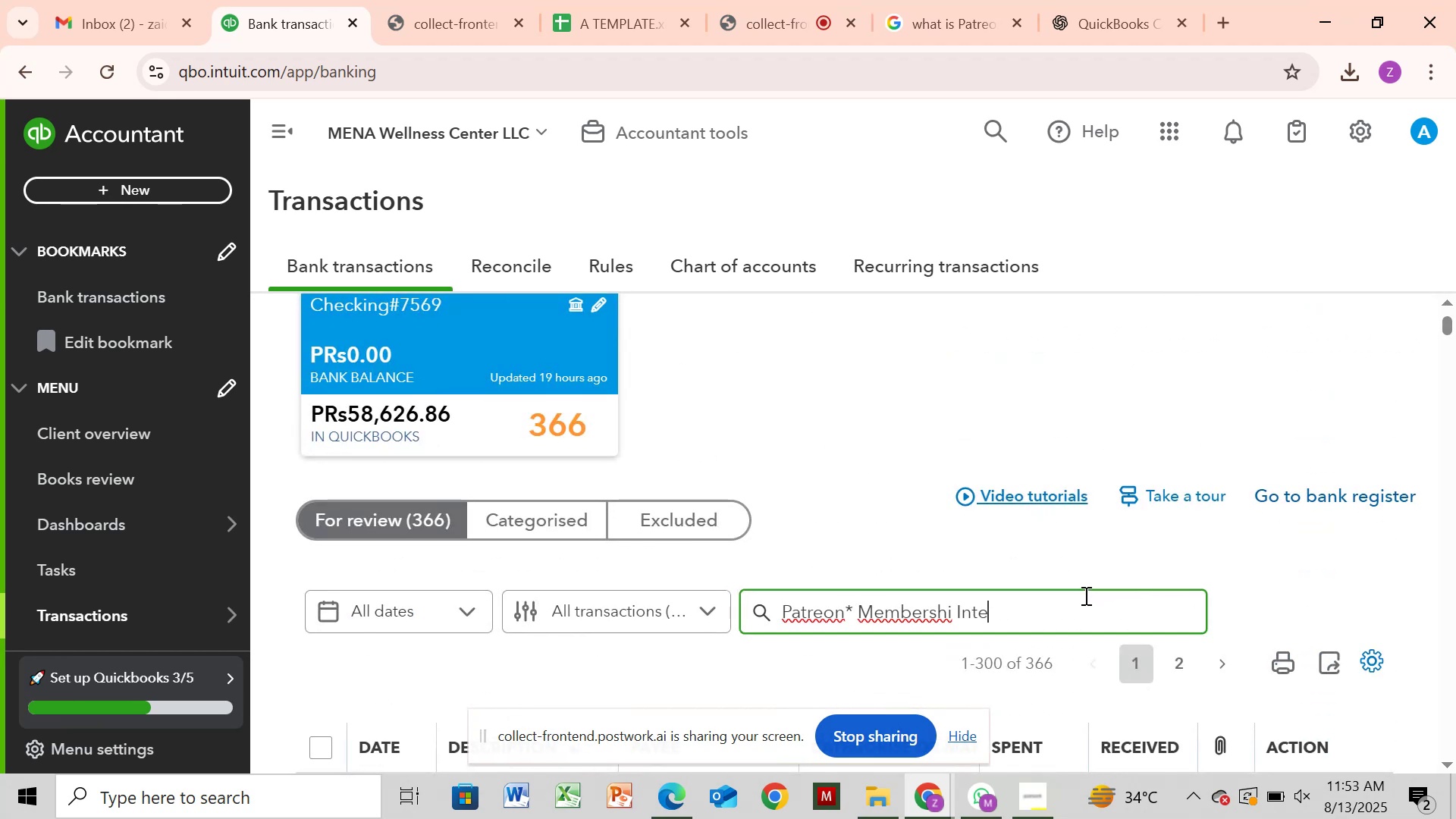 
key(Backspace)
 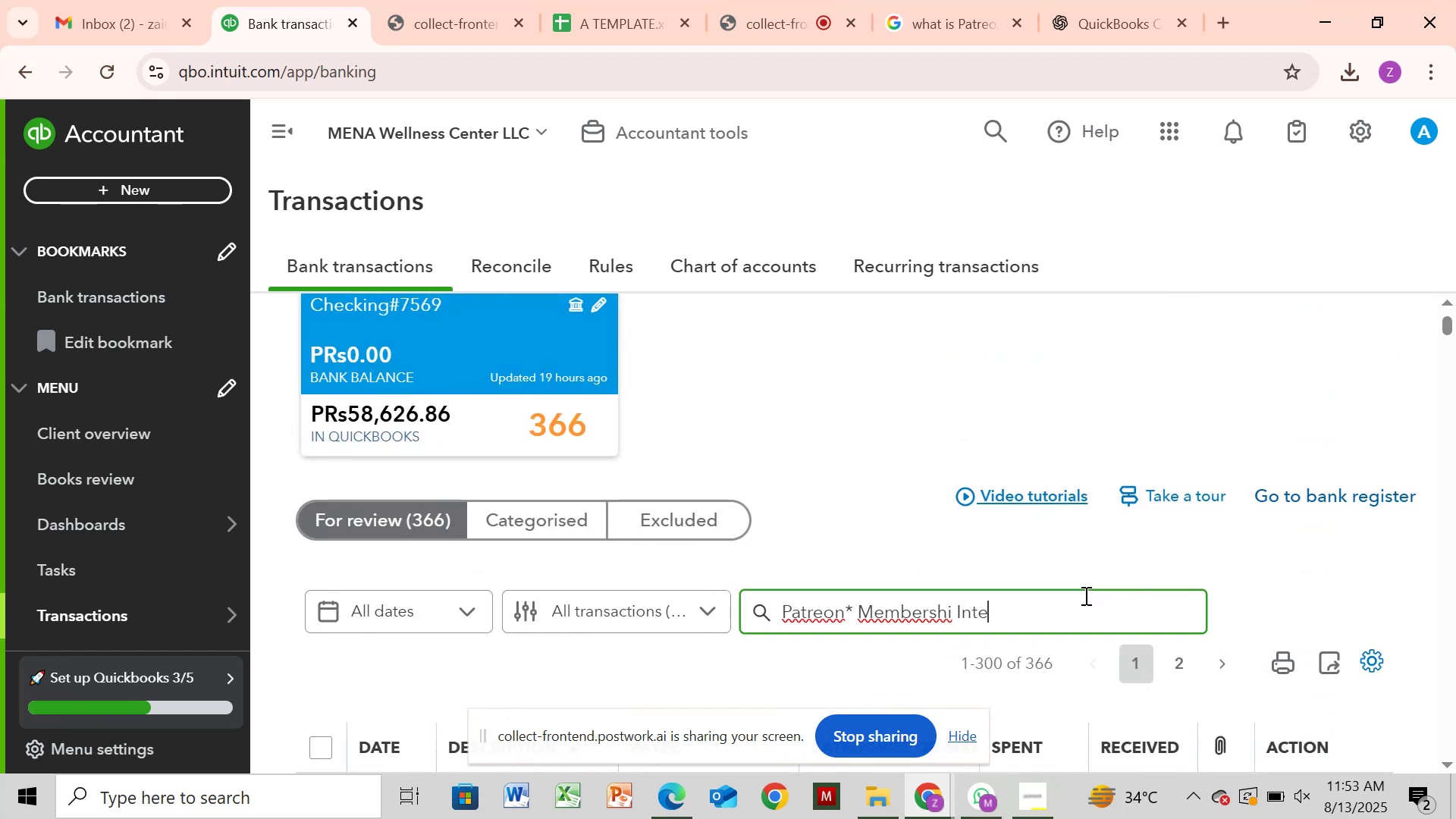 
key(Backspace)
 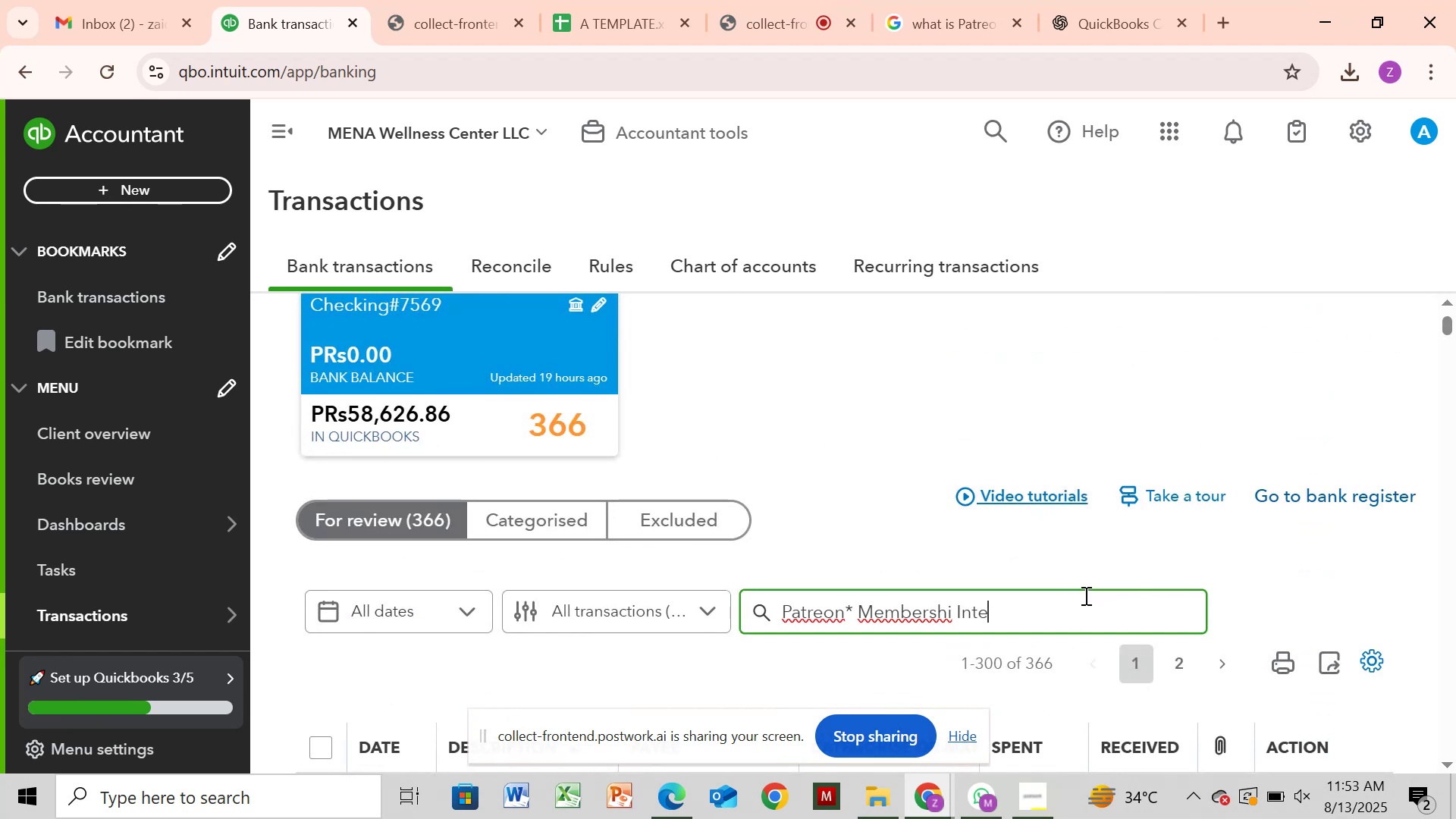 
key(Backspace)
 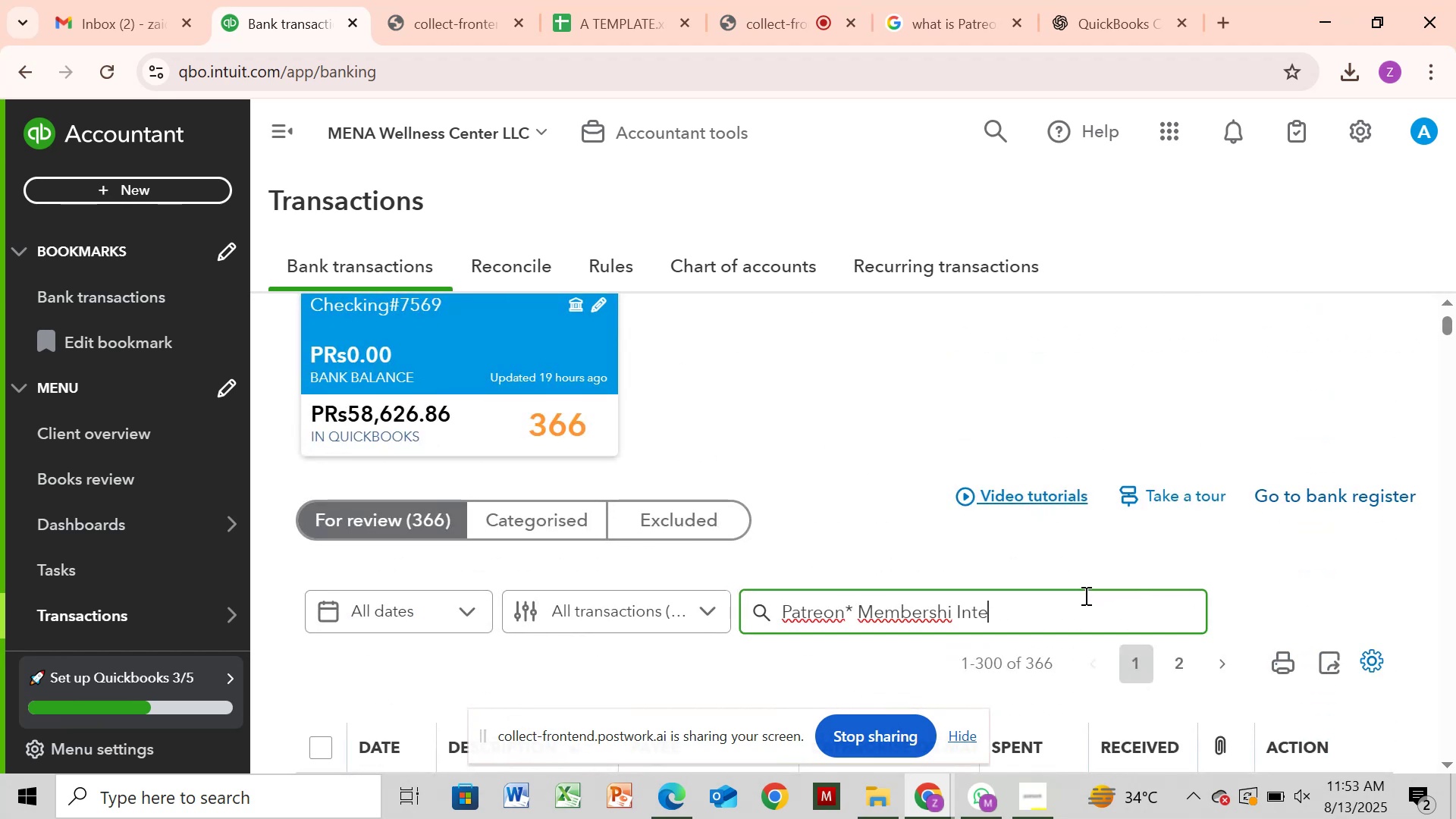 
key(Backspace)
 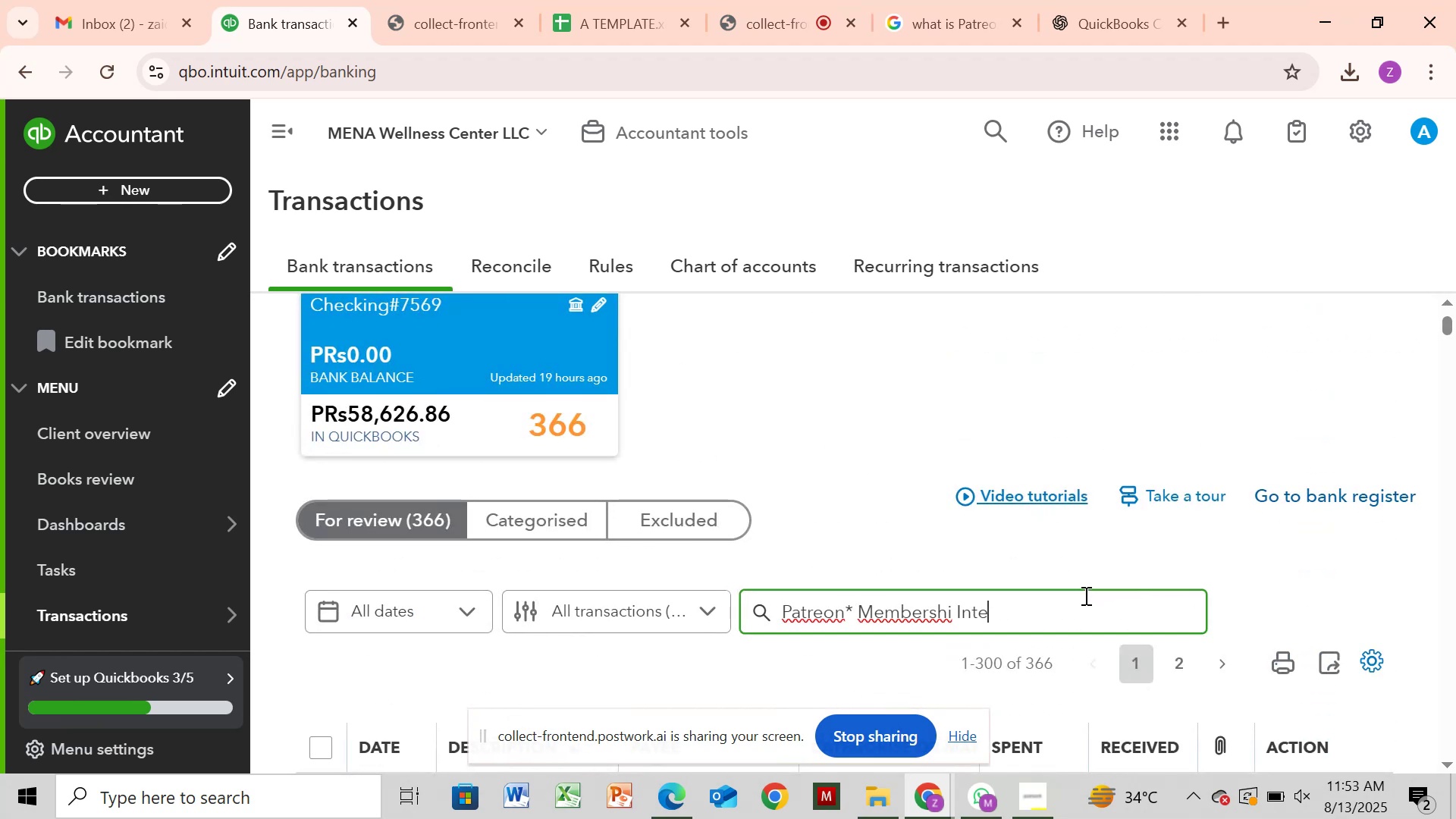 
key(Backspace)
 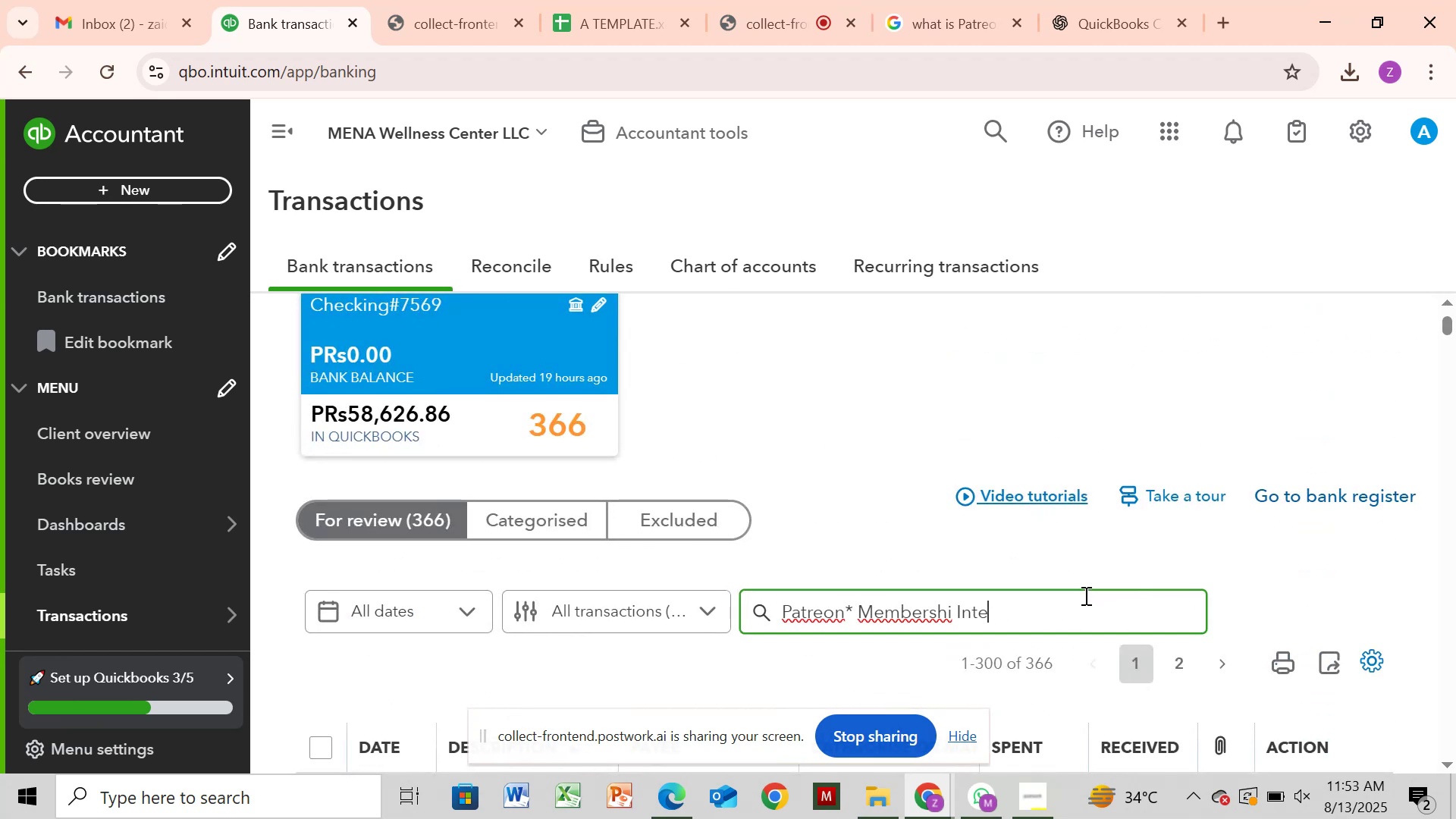 
key(Backspace)
 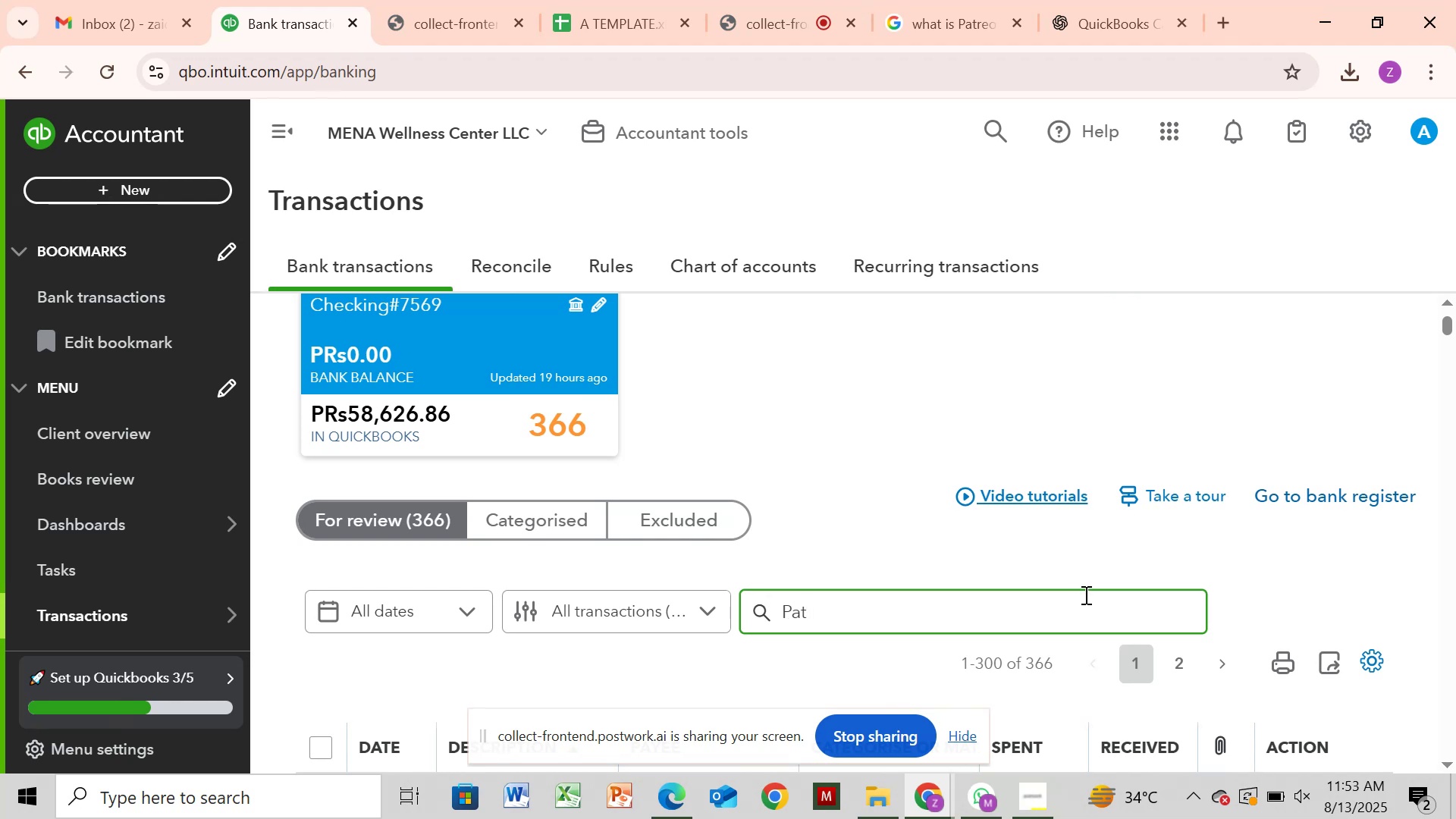 
key(Backspace)
 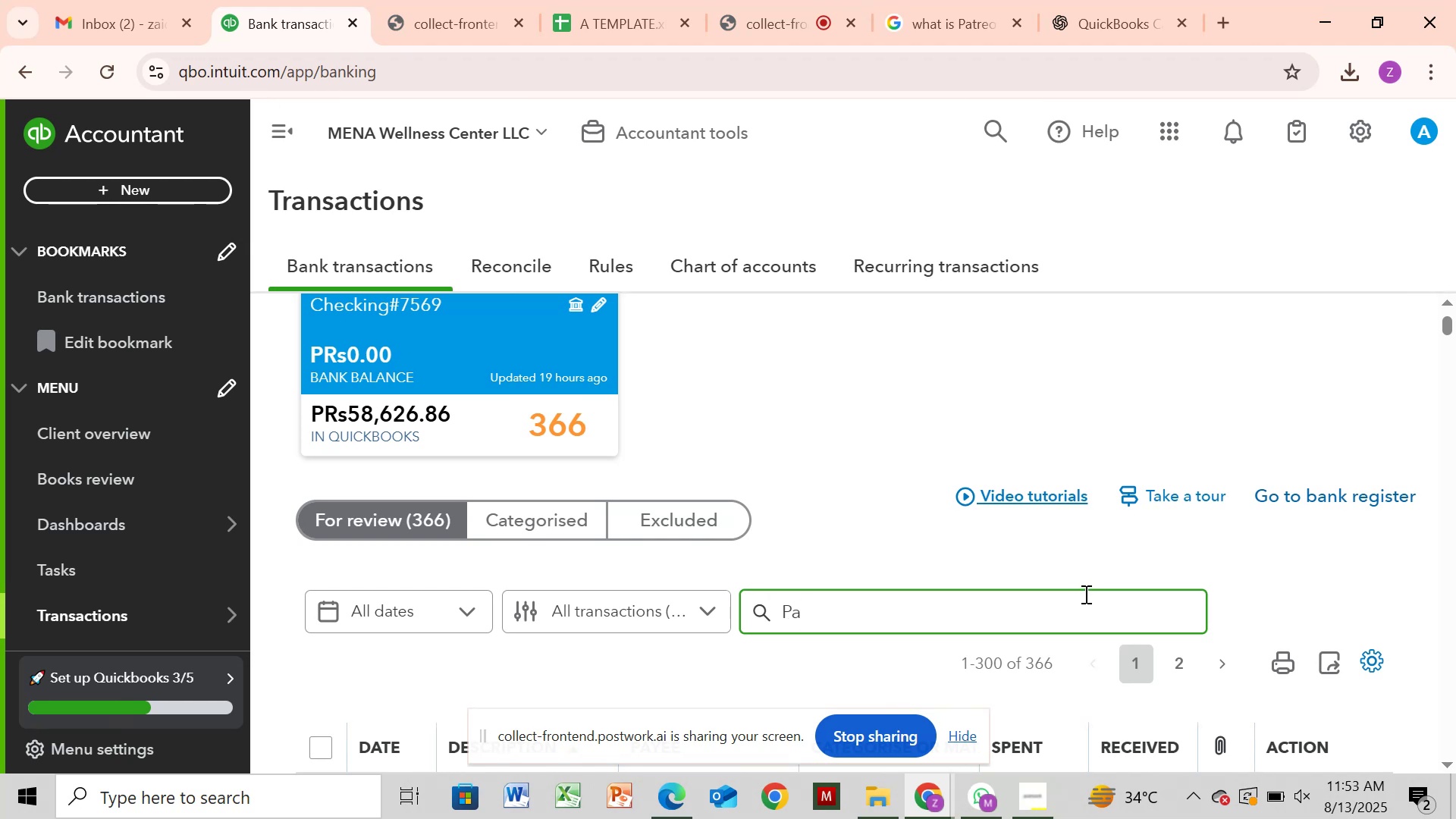 
key(Backspace)
 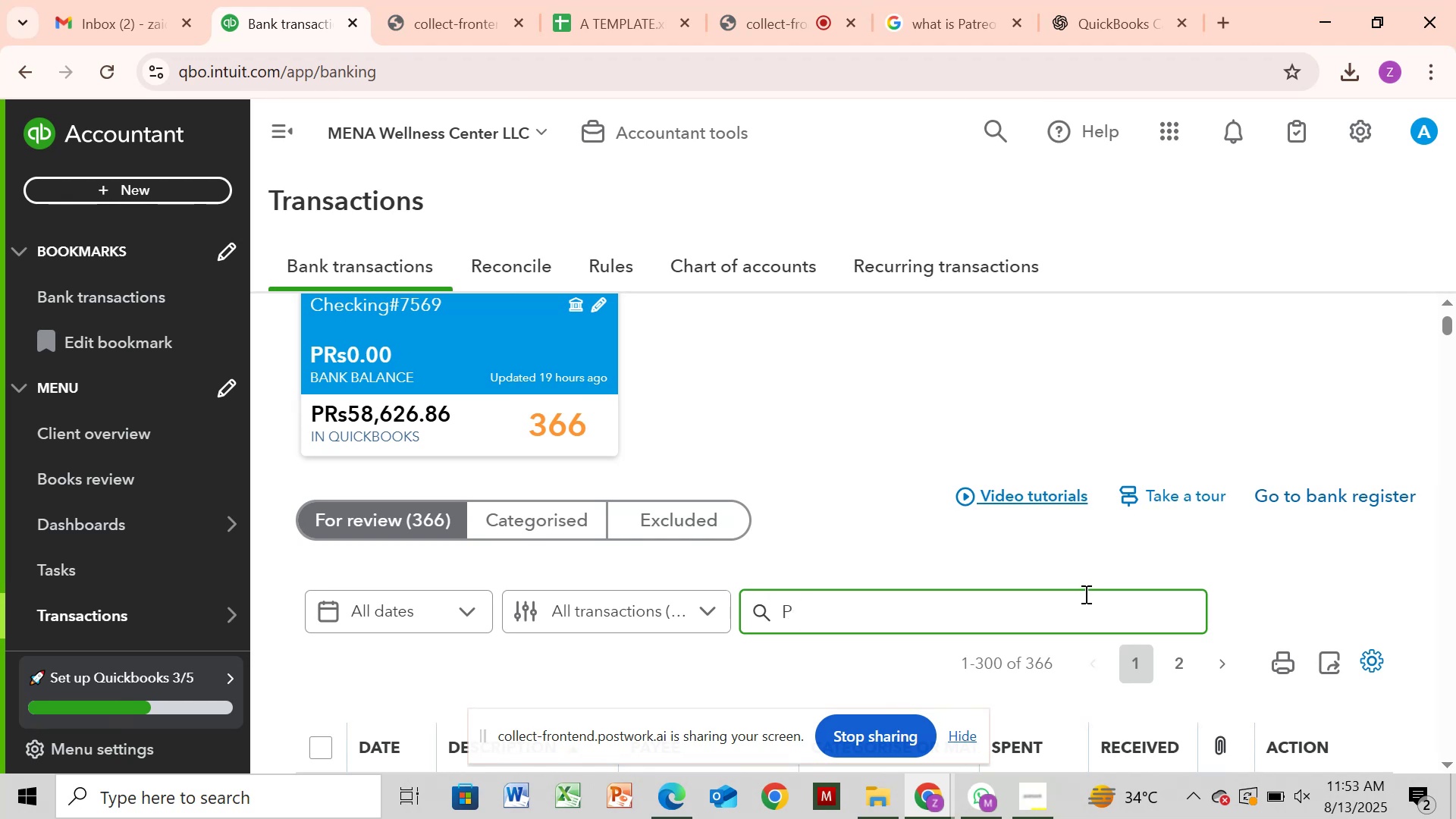 
key(Backspace)
 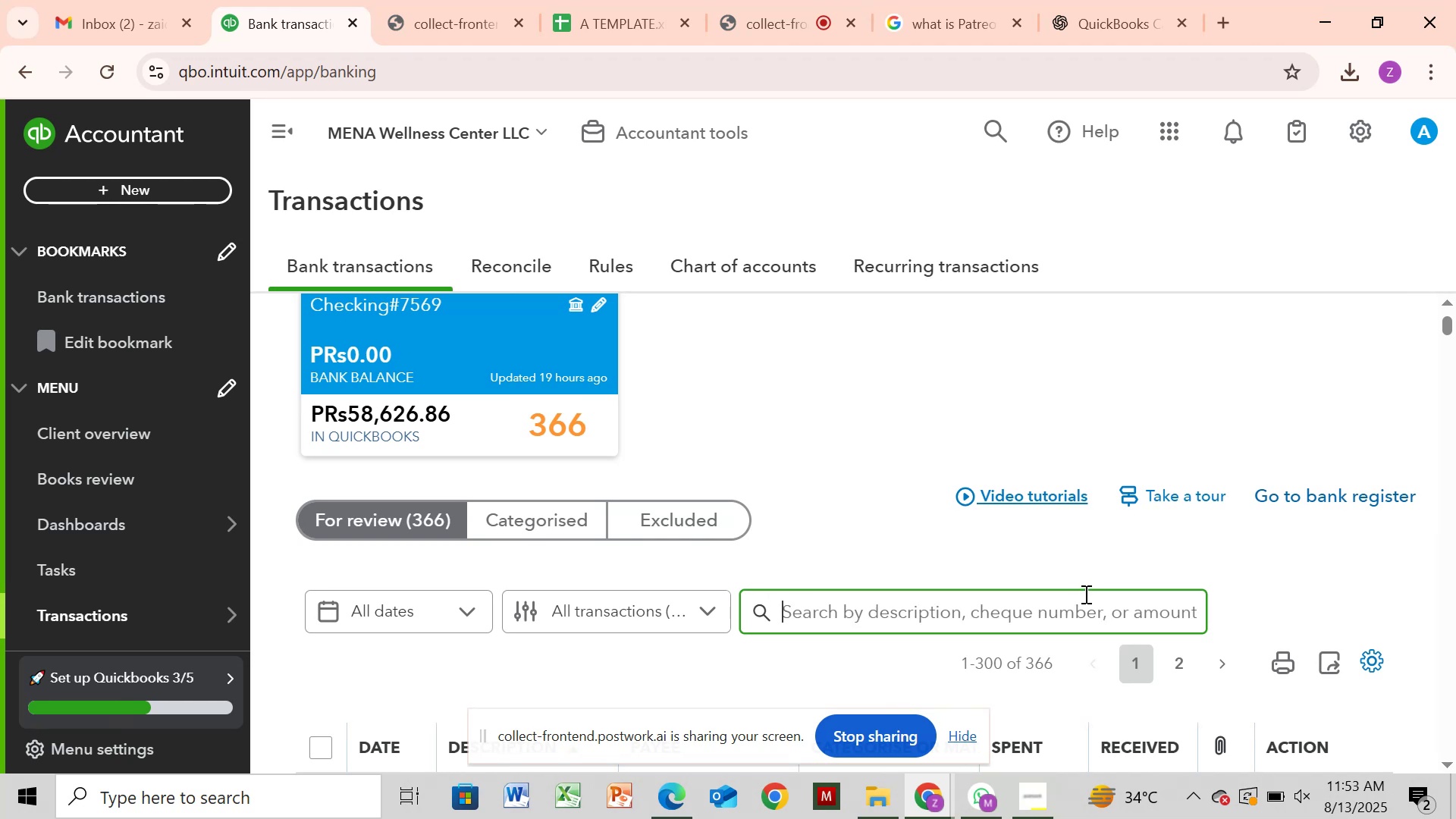 
key(Backspace)
 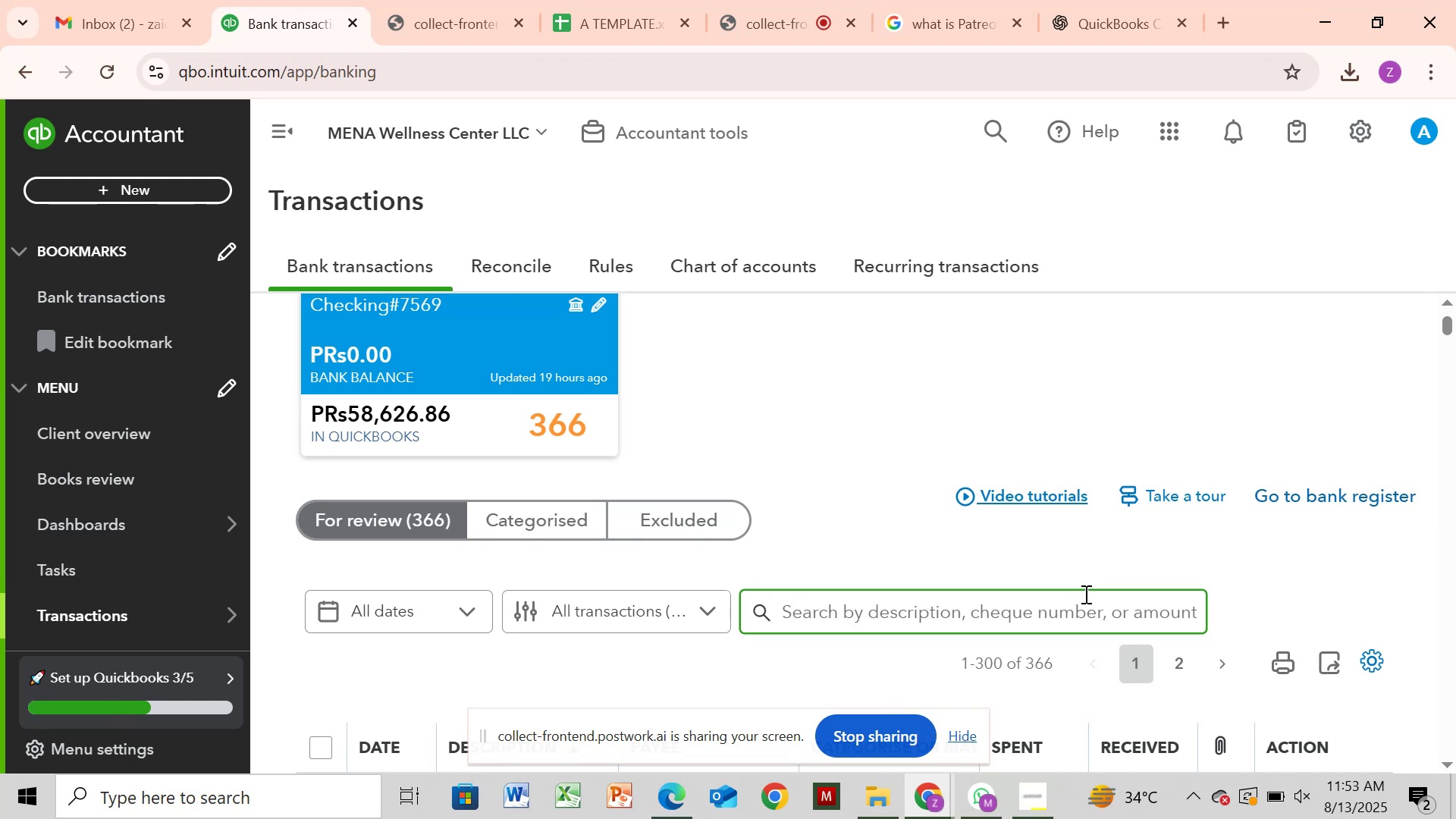 
key(Control+V)
 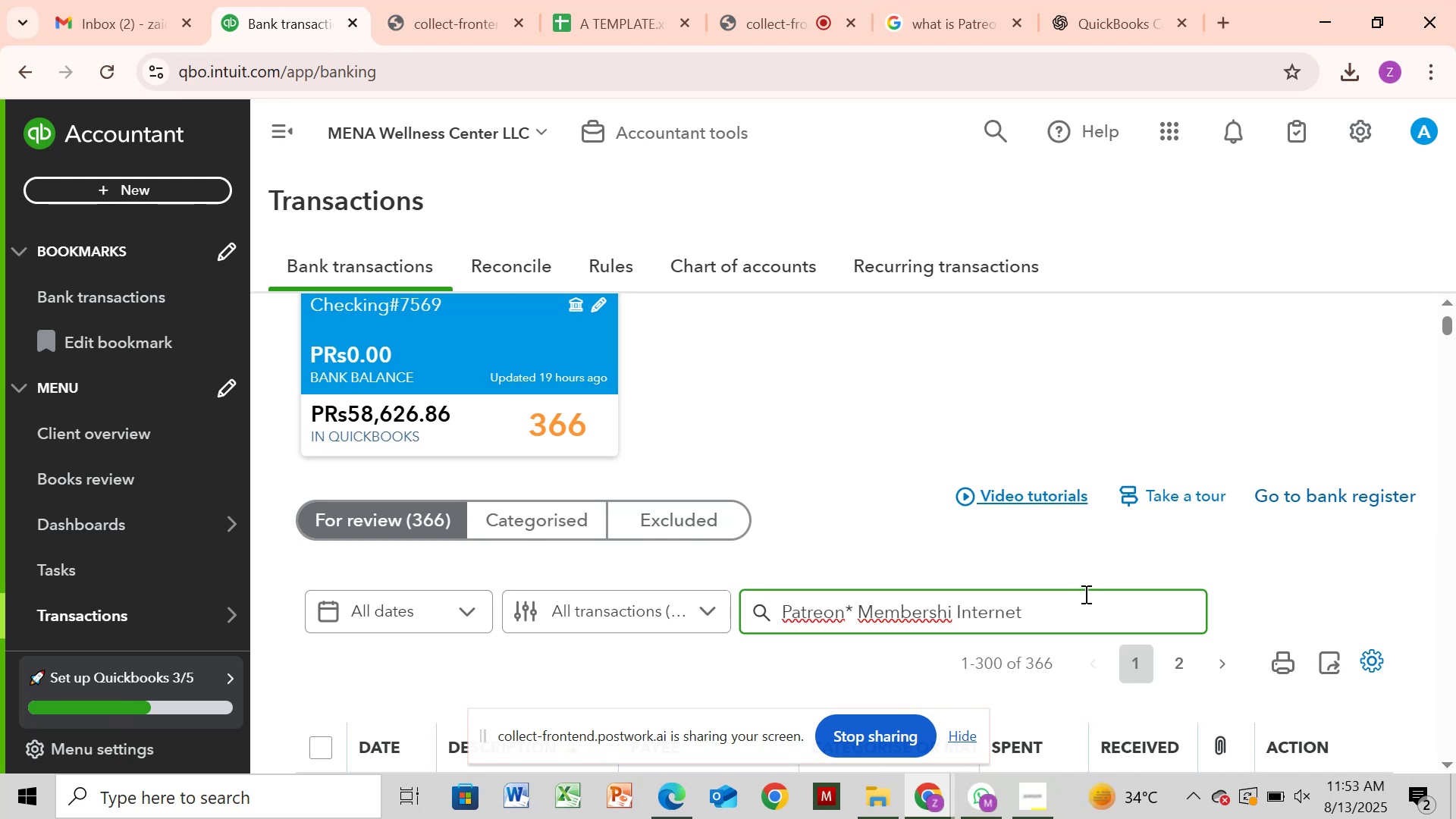 
key(Backspace)
 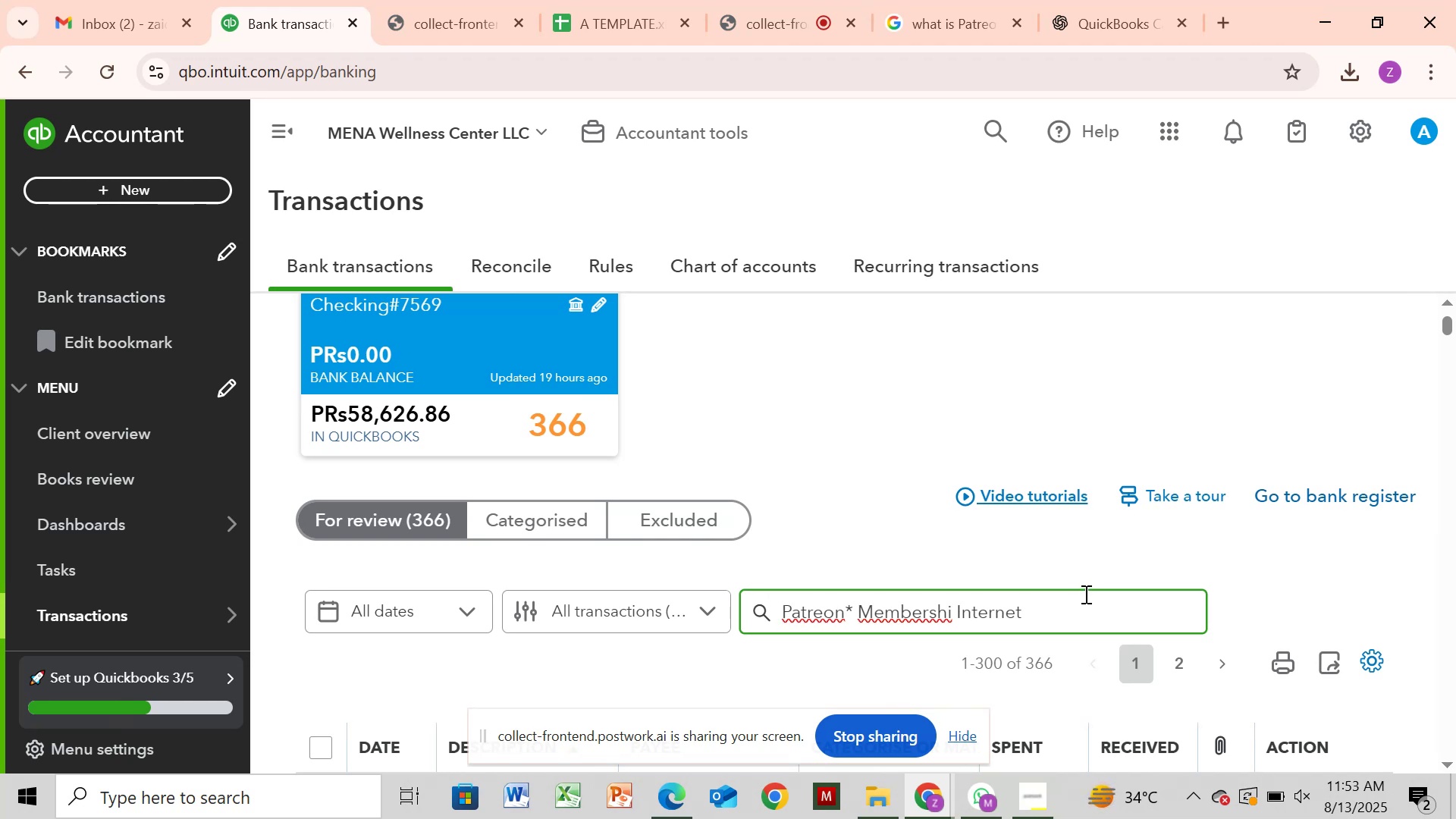 
key(Backspace)
 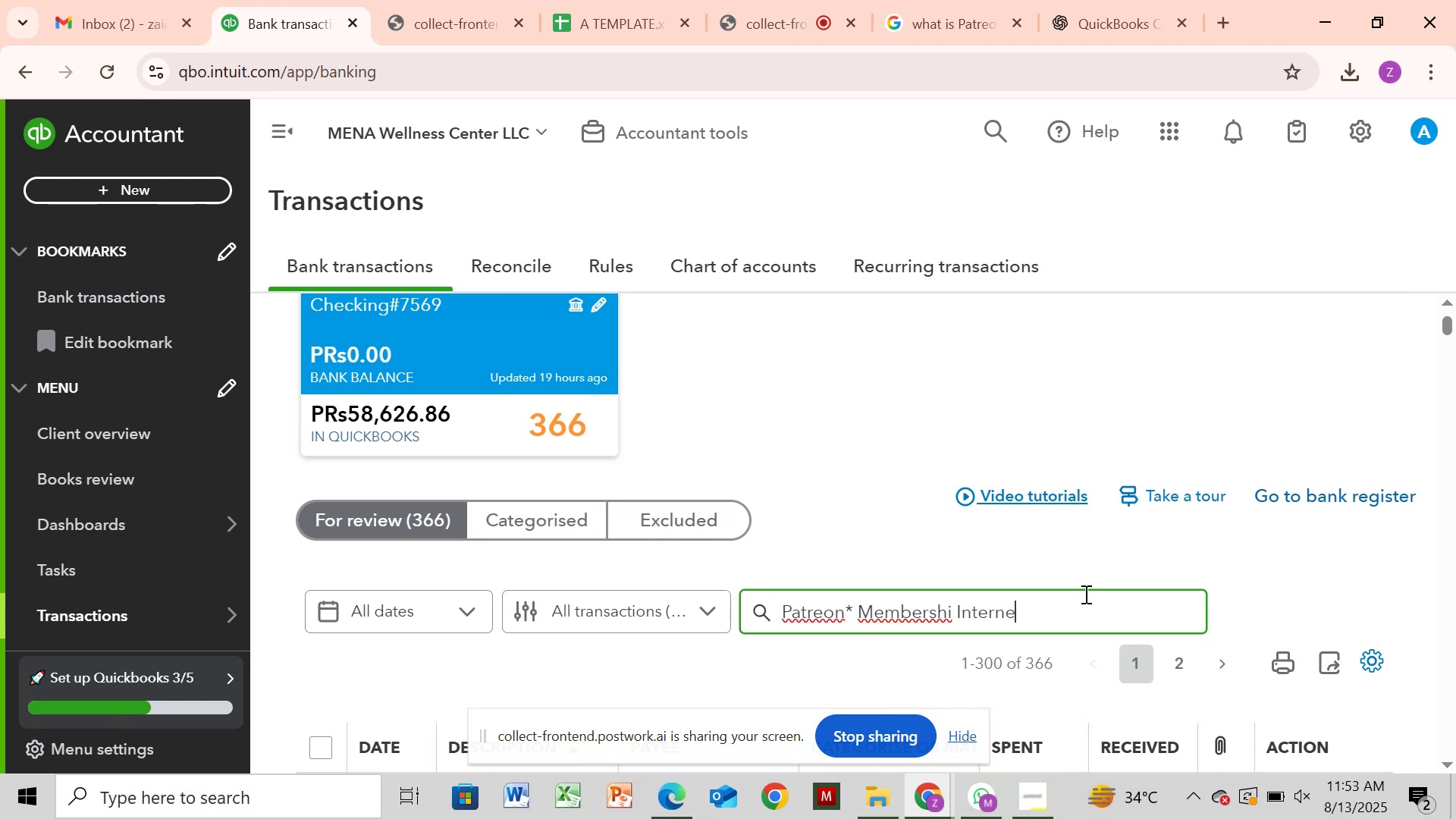 
key(Backspace)
 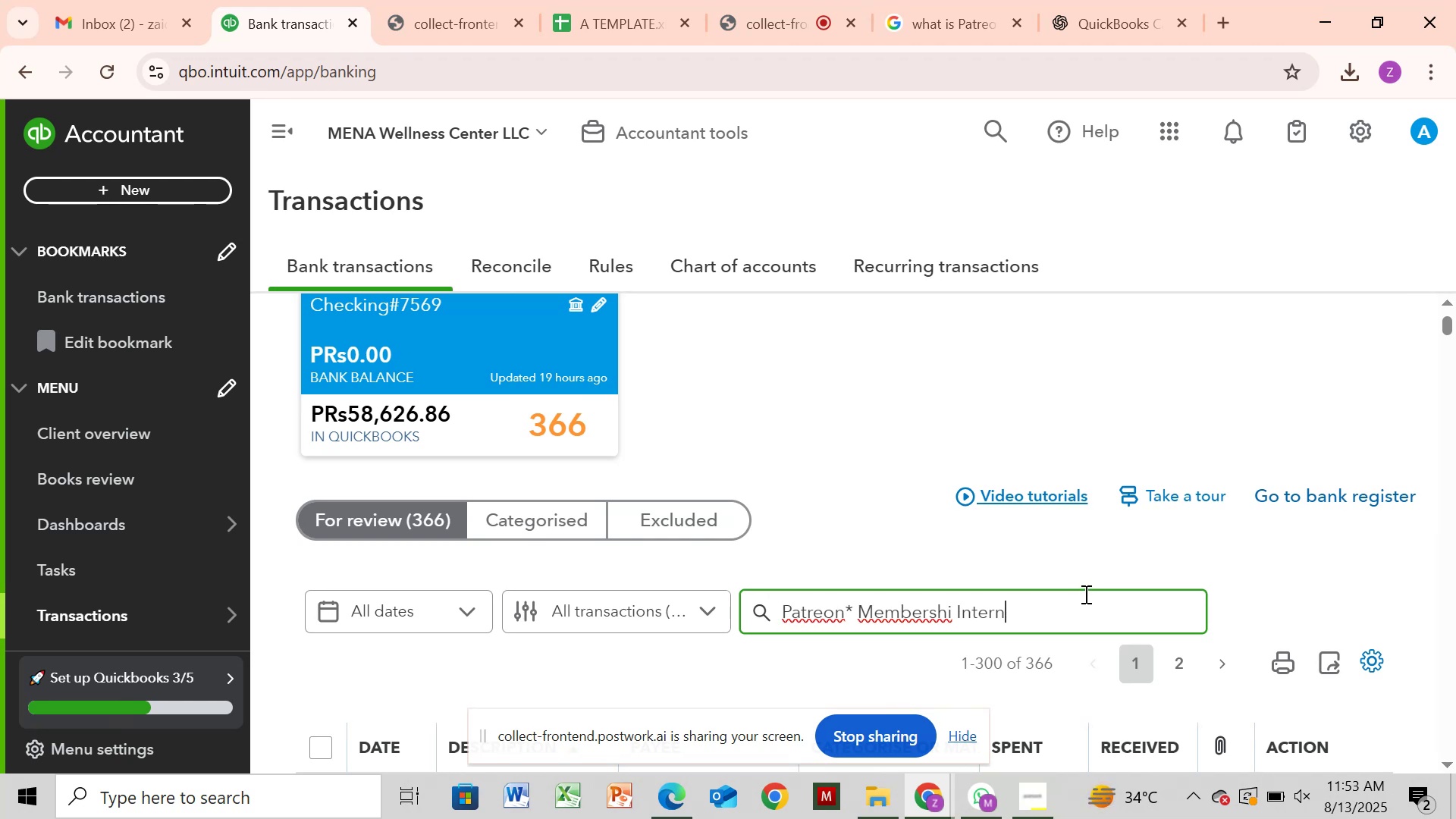 
key(Backspace)
 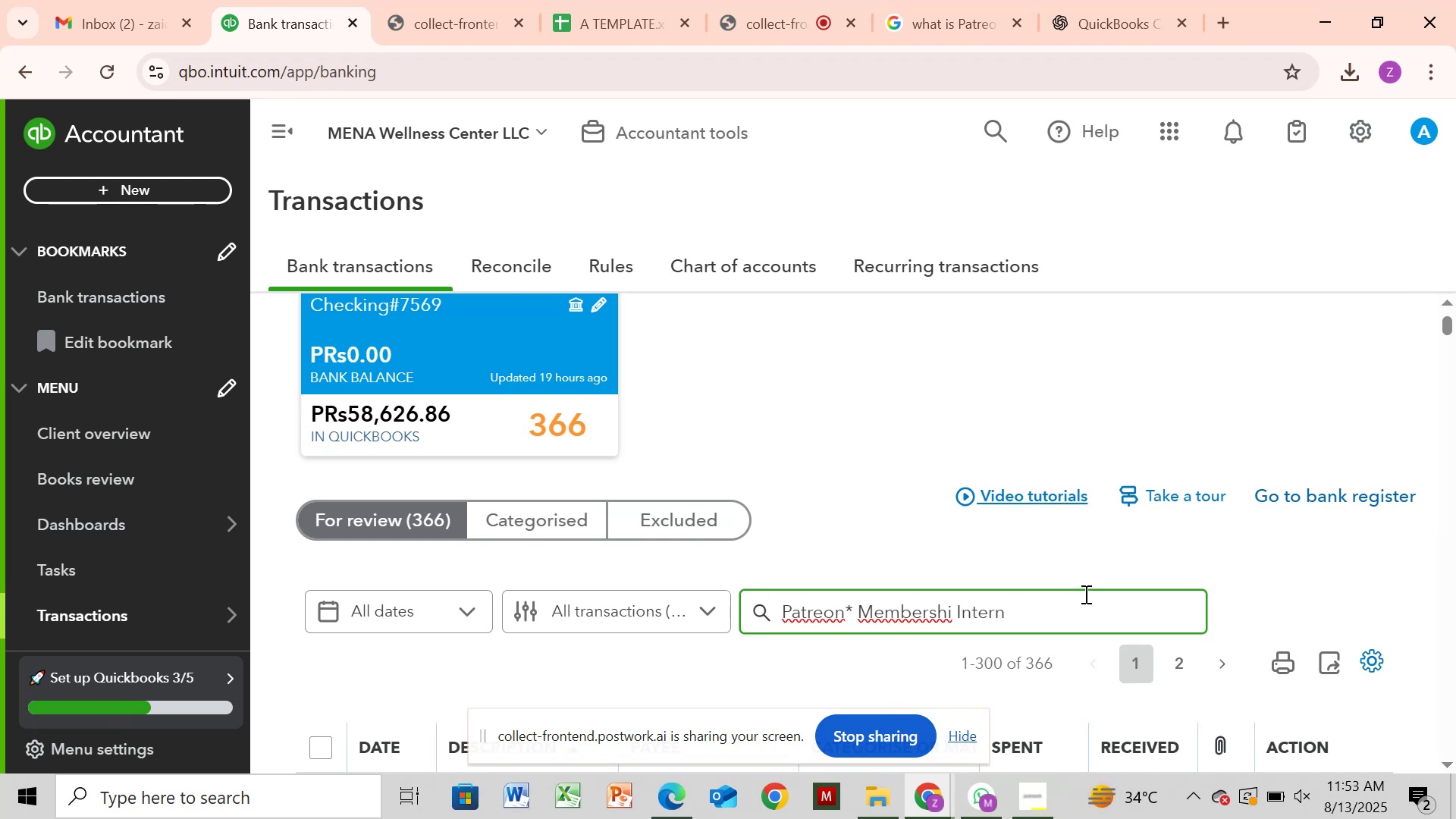 
key(Backspace)
 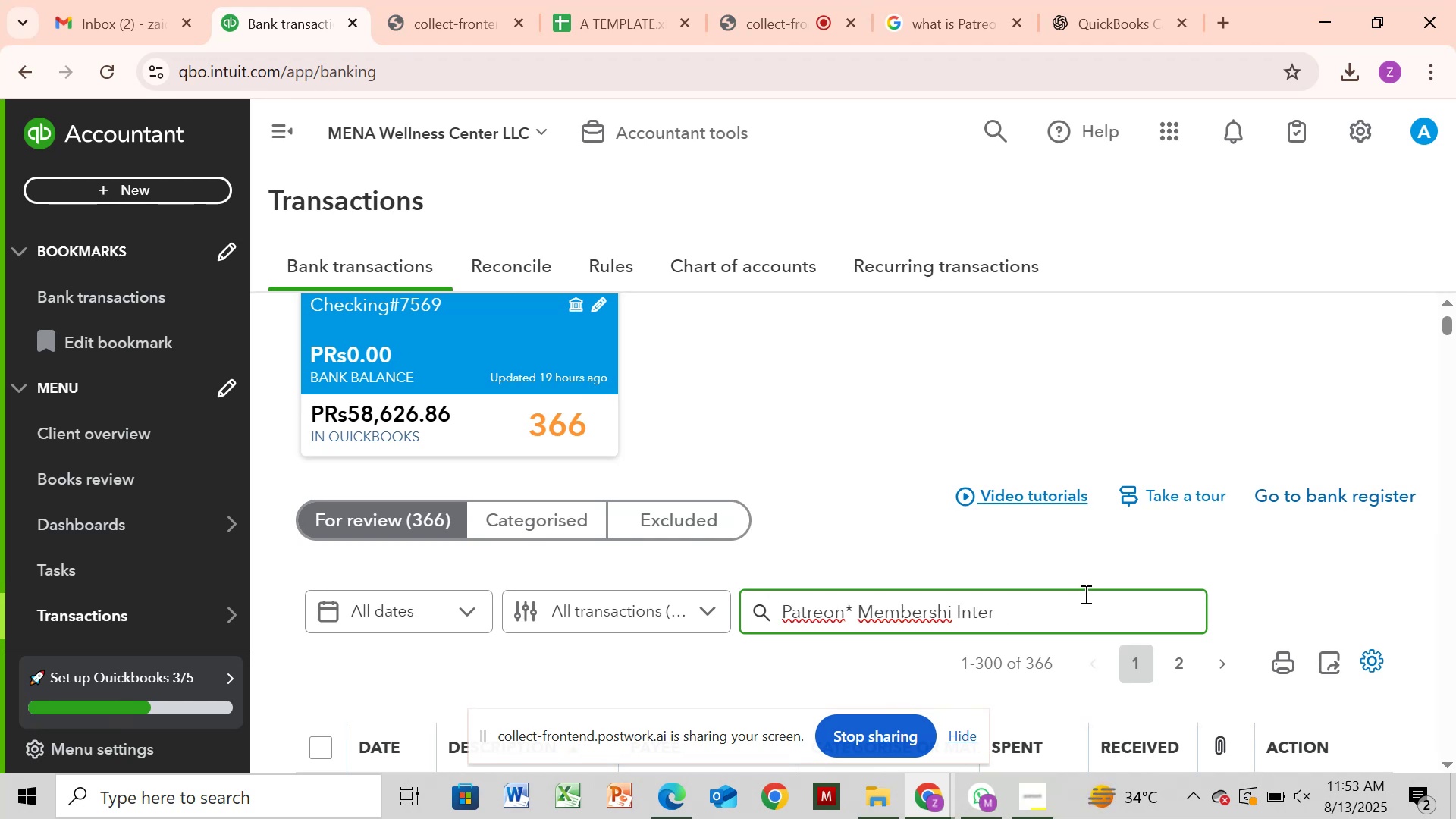 
key(Backspace)
 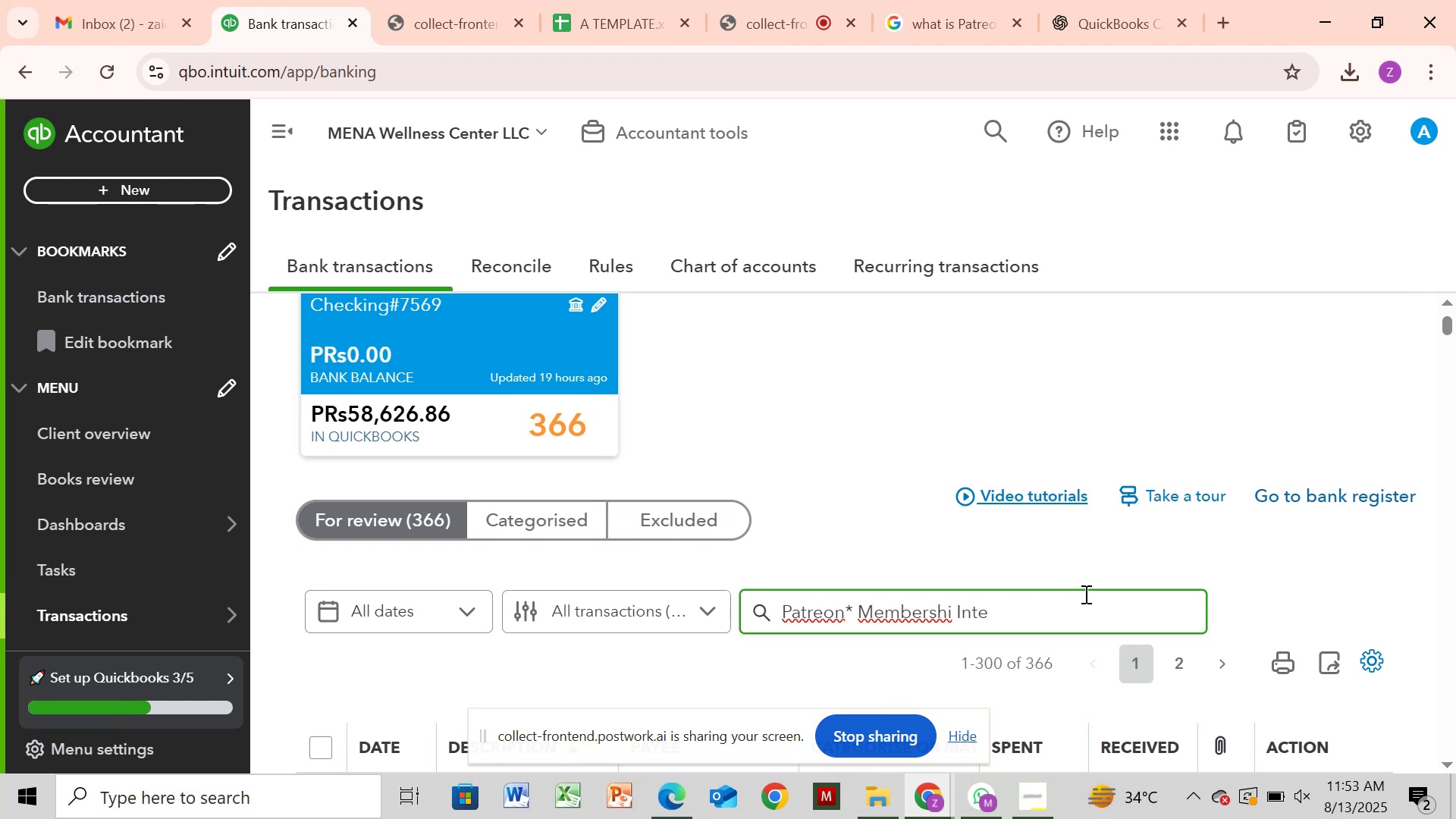 
key(Backspace)
 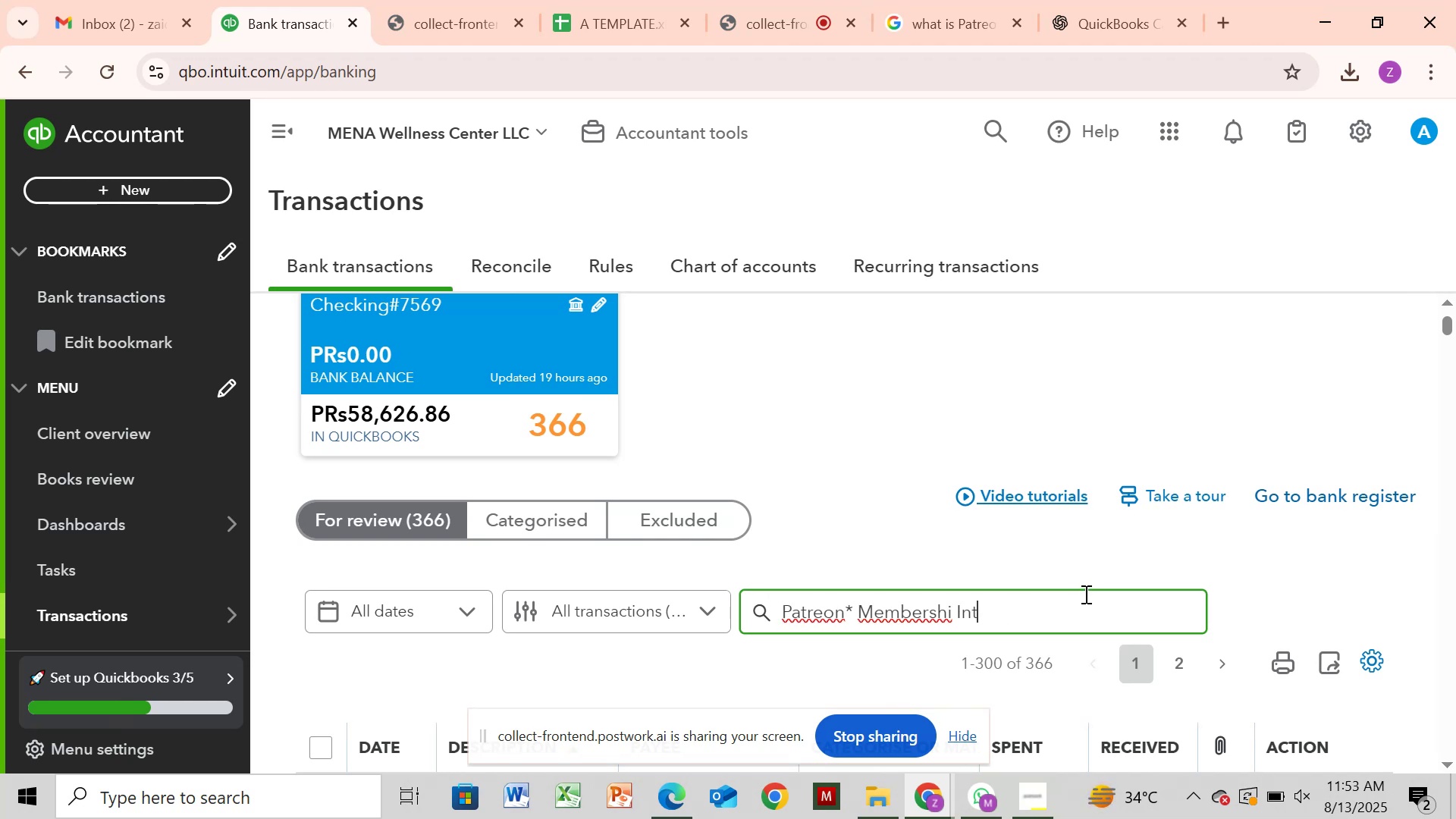 
key(Backspace)
 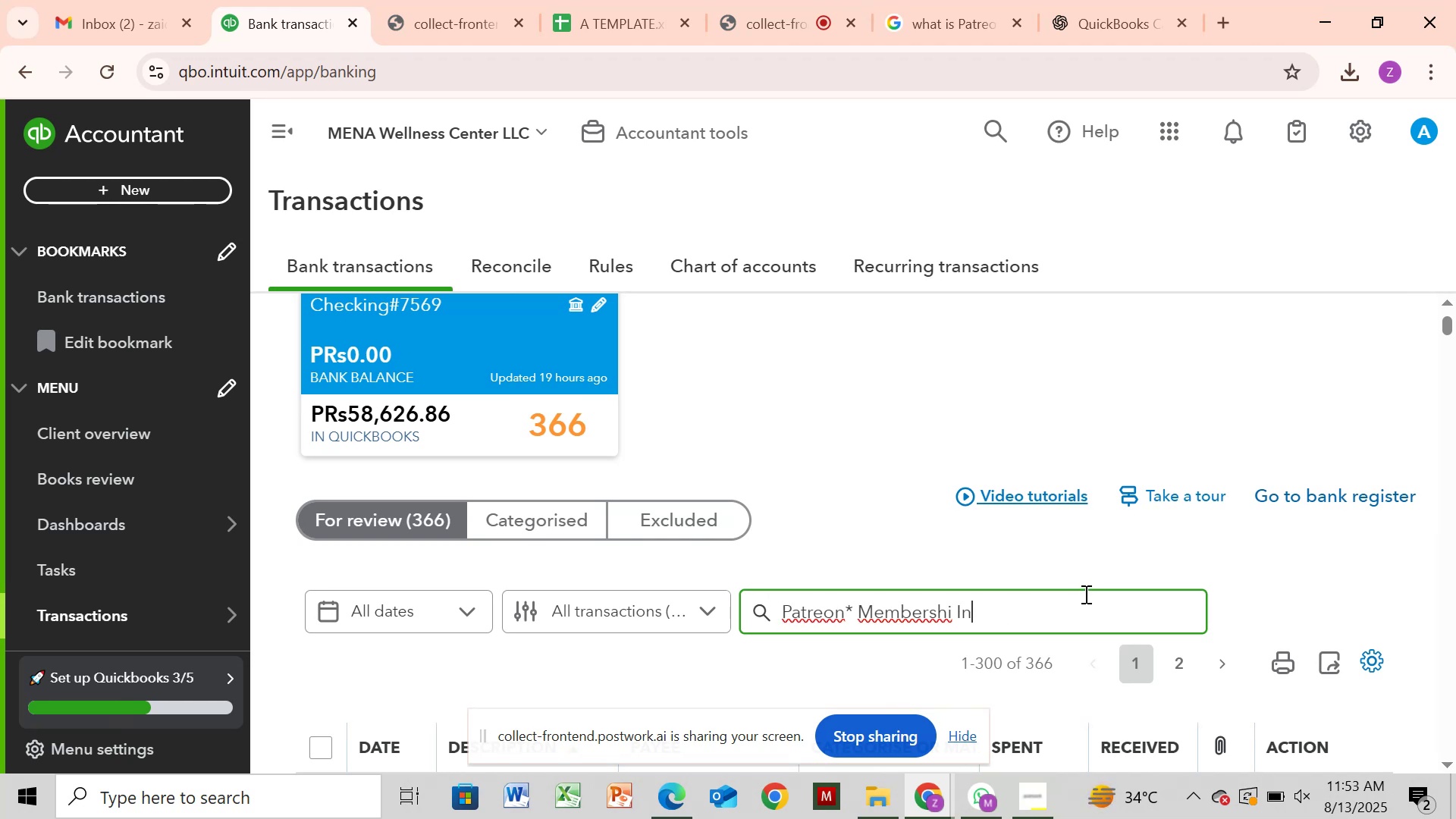 
key(Backspace)
 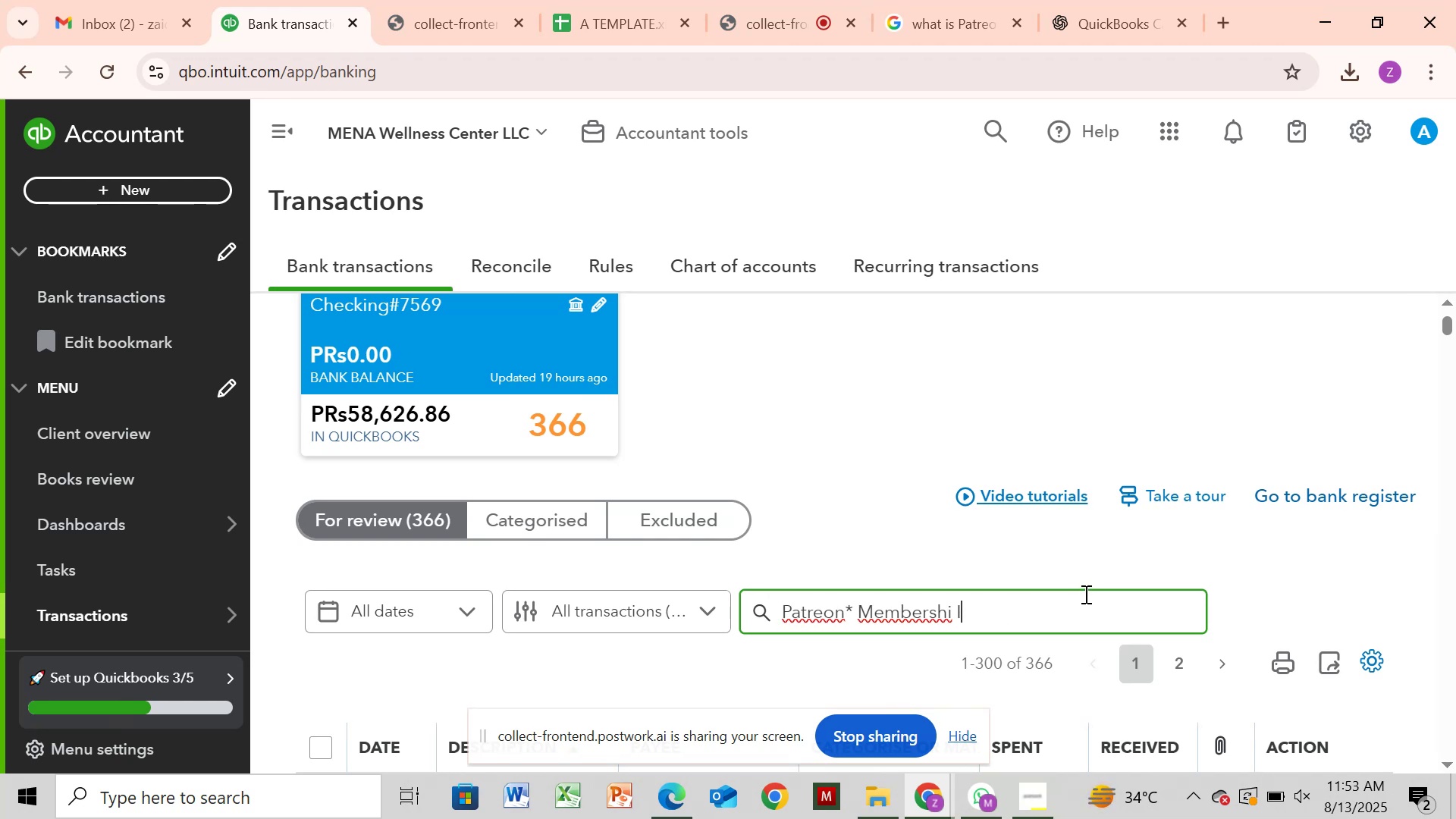 
key(Backspace)
 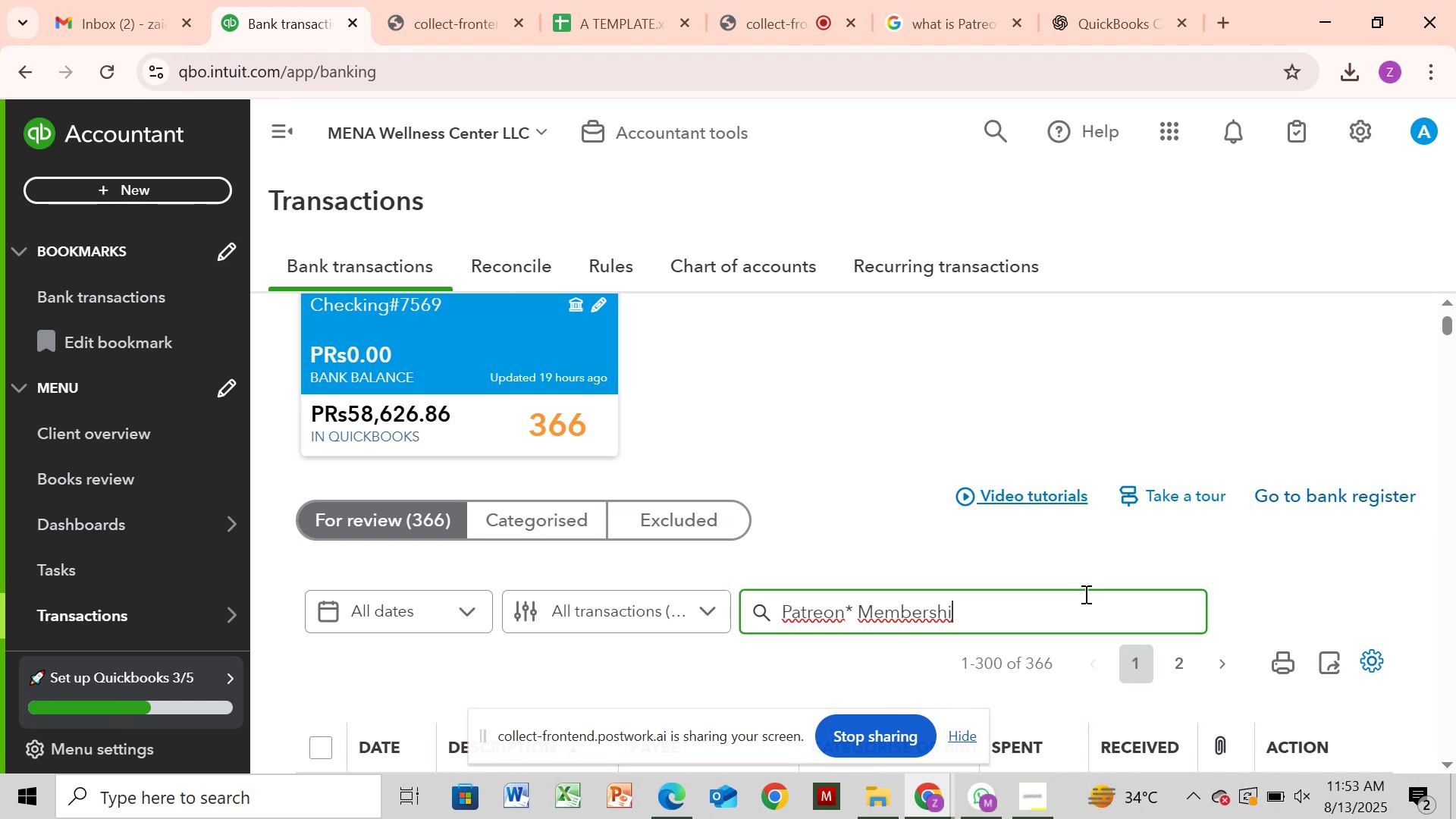 
key(Backspace)
 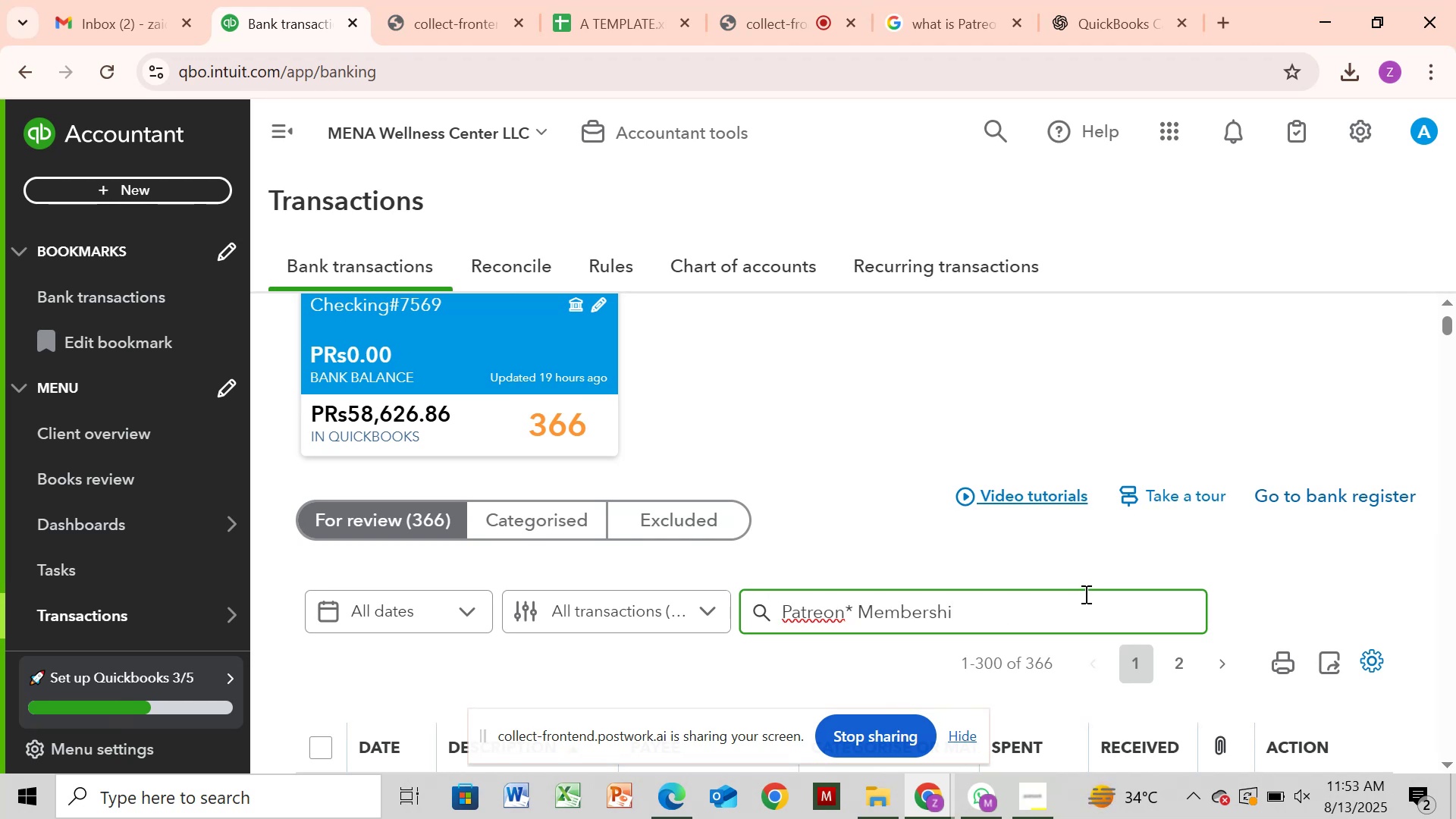 
key(Backspace)
 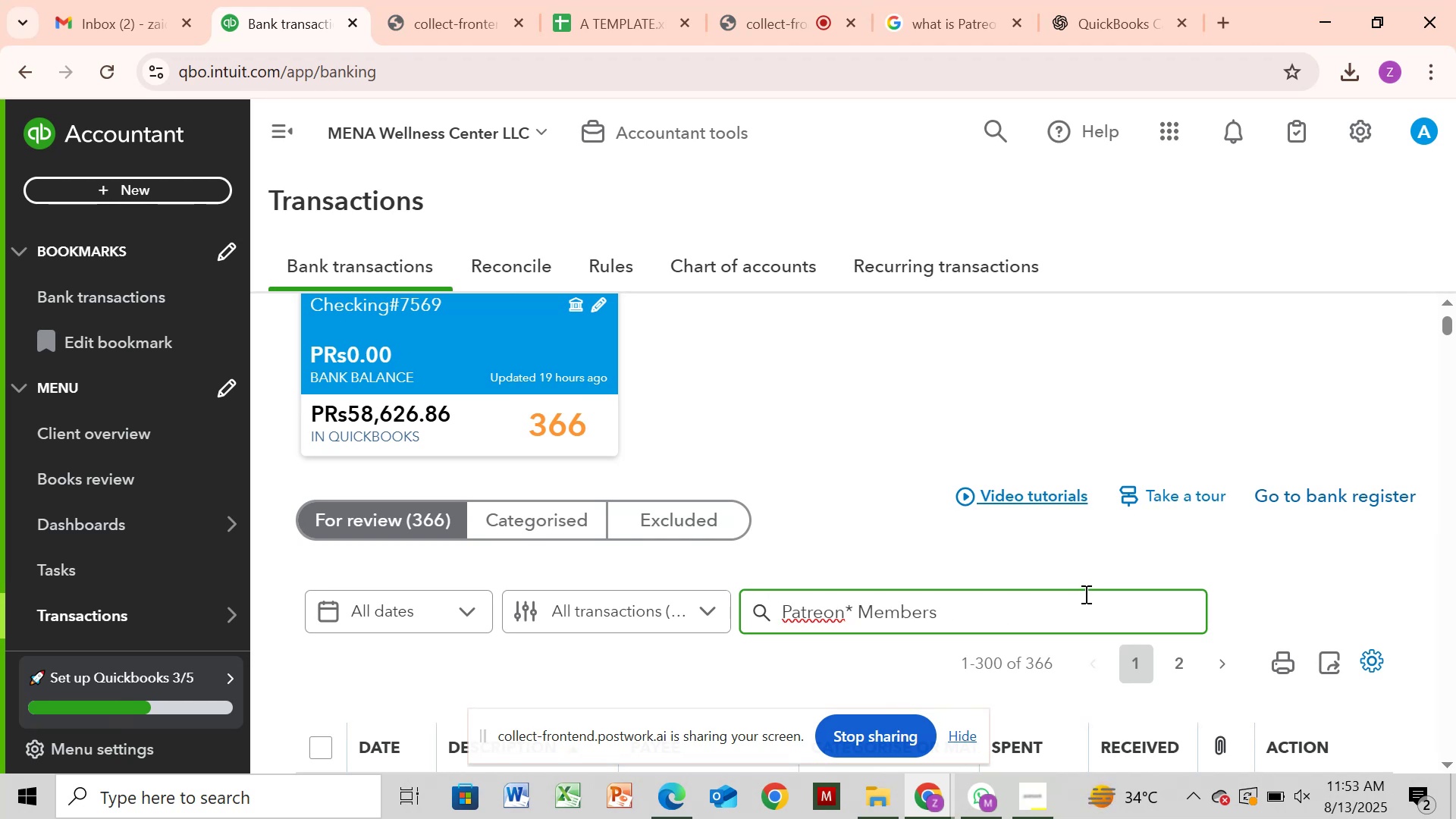 
key(Backspace)
 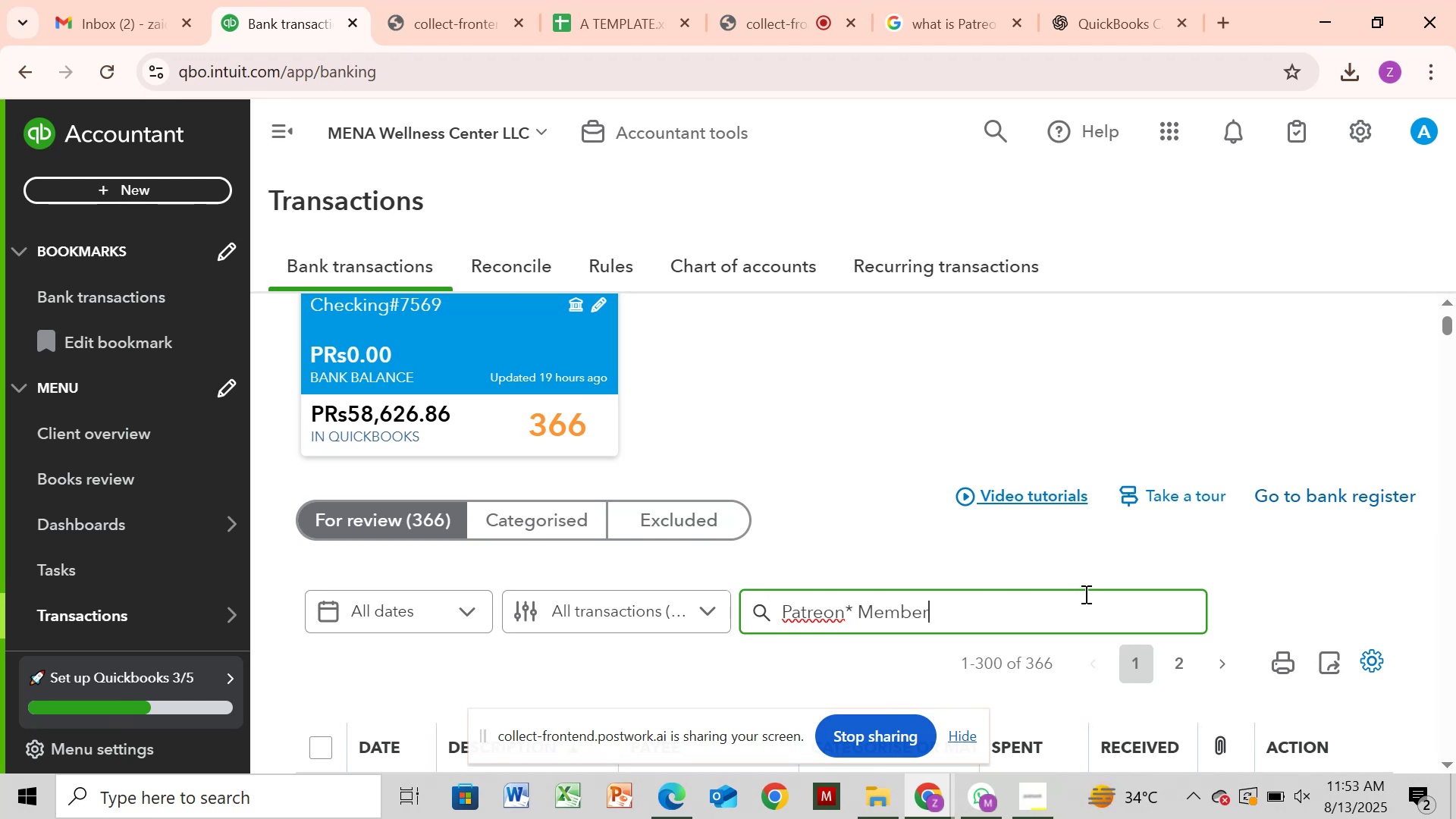 
key(Backspace)
 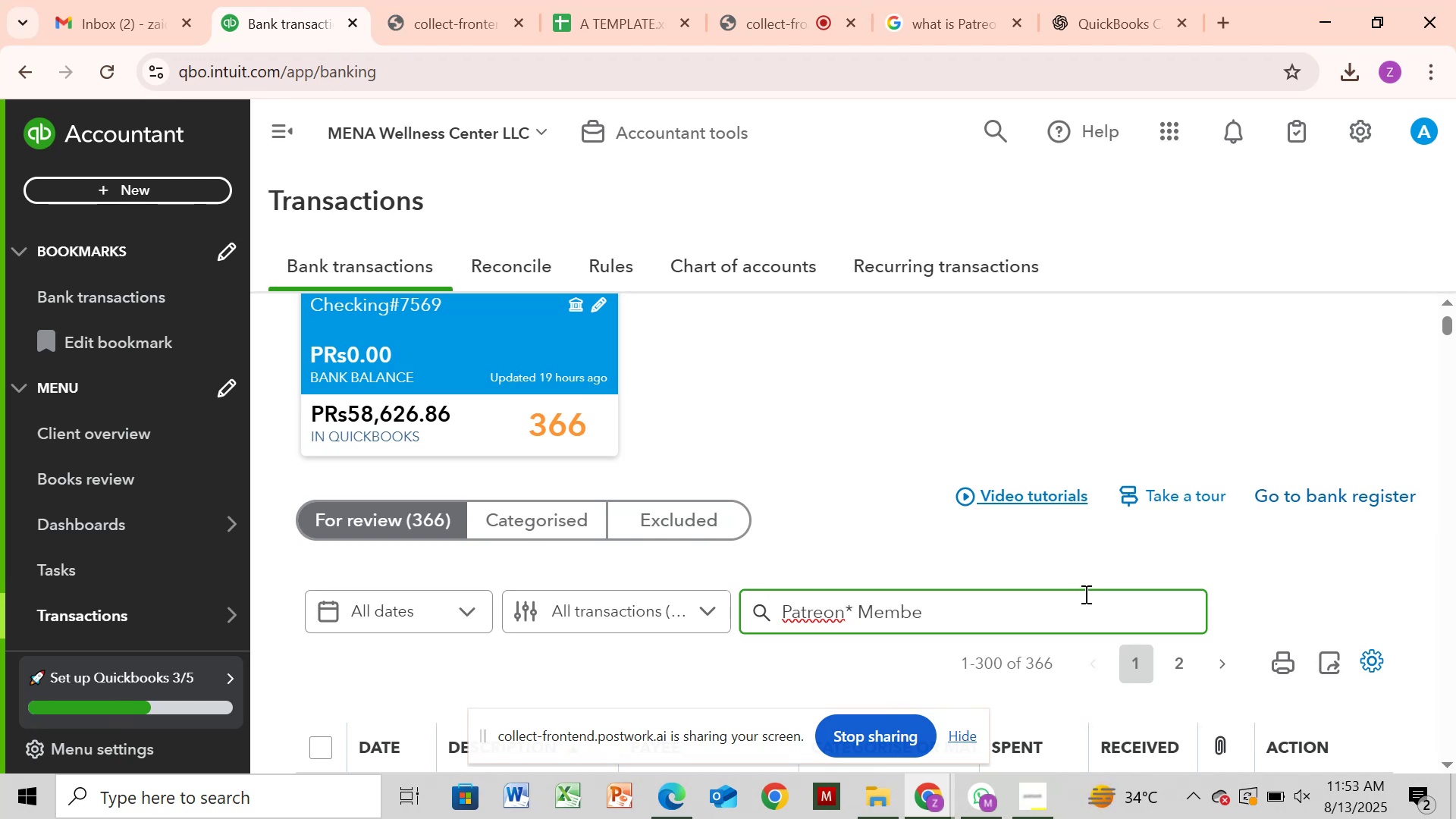 
key(Enter)
 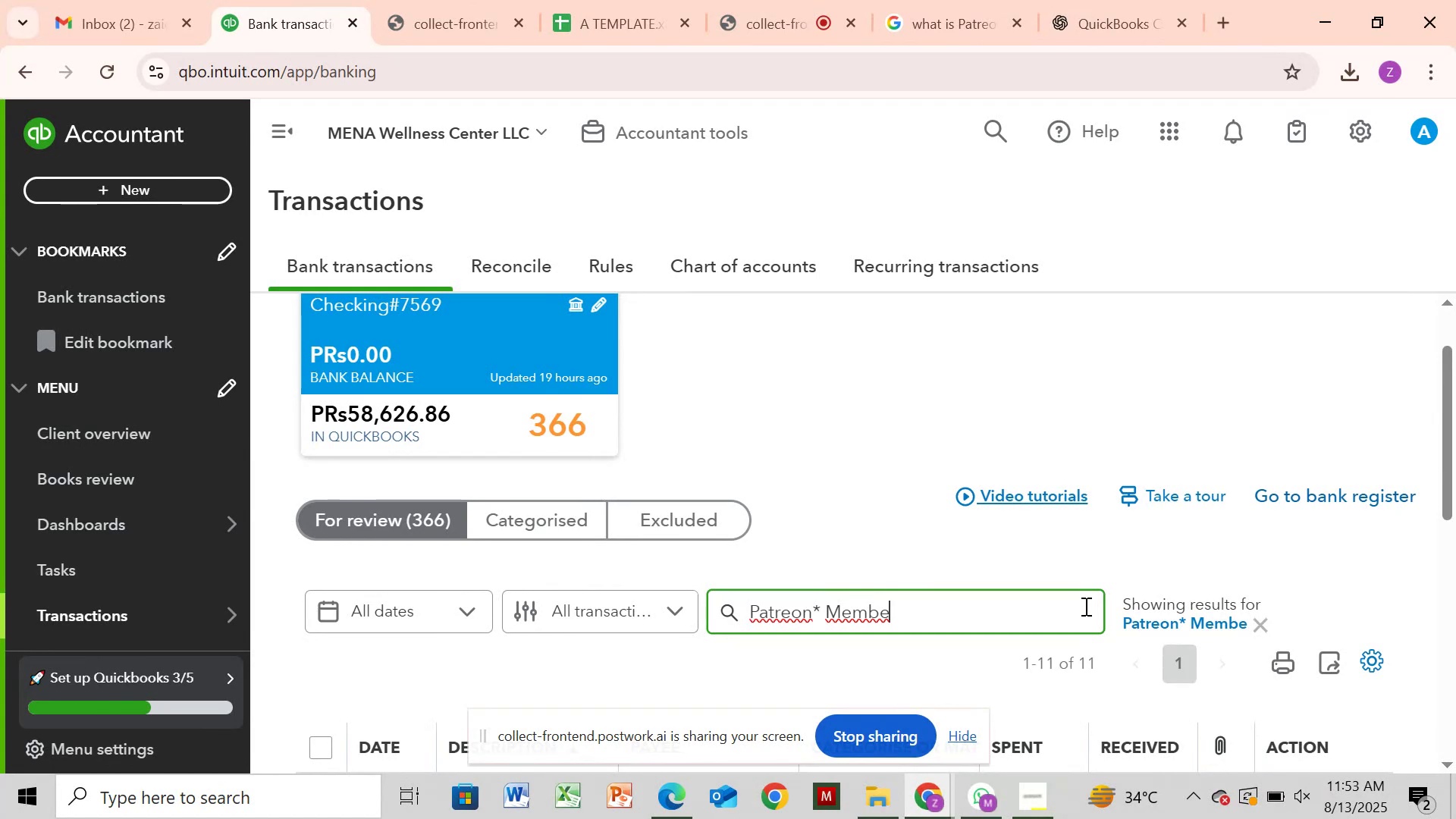 
wait(5.45)
 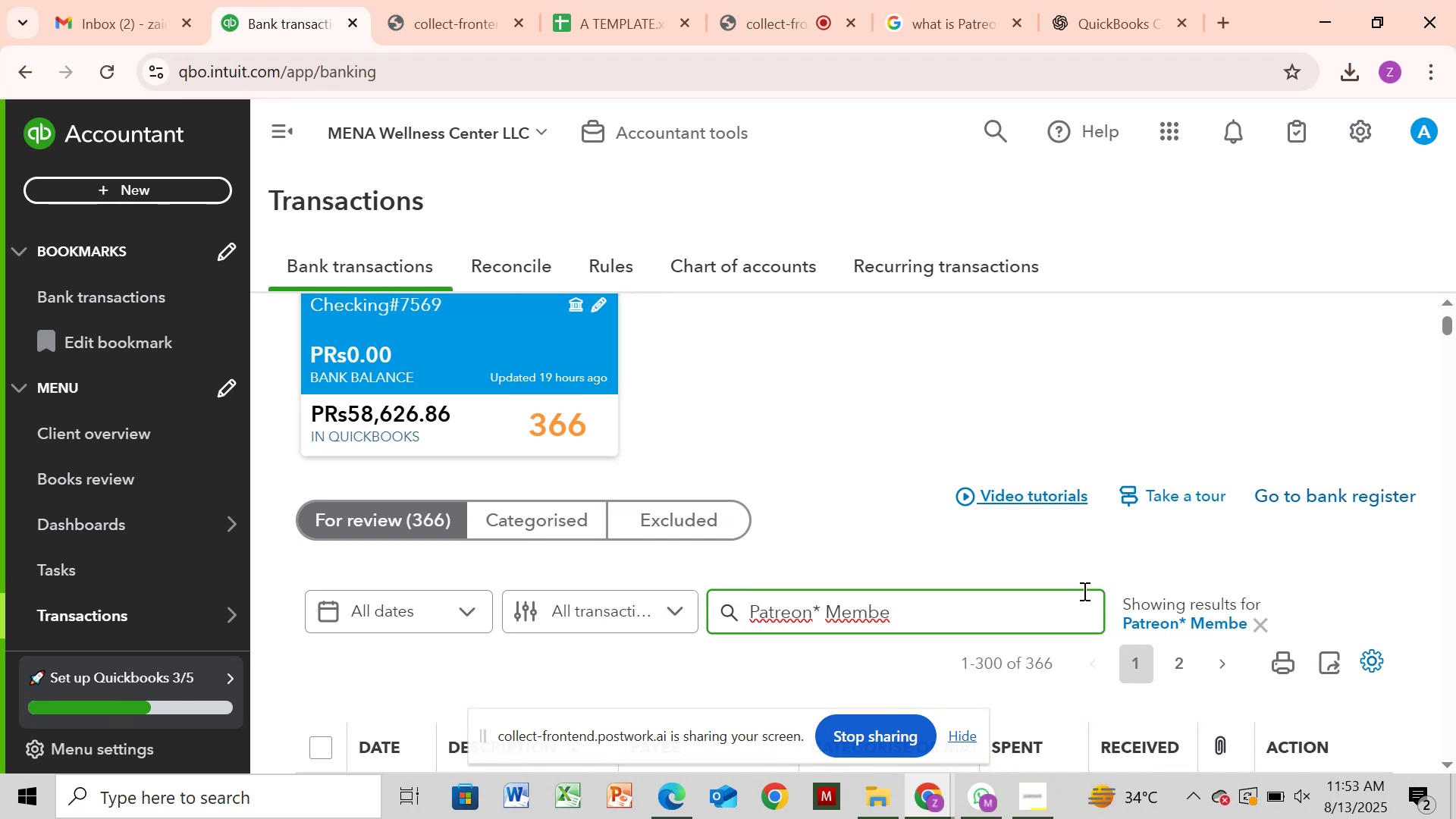 
left_click([1446, 705])
 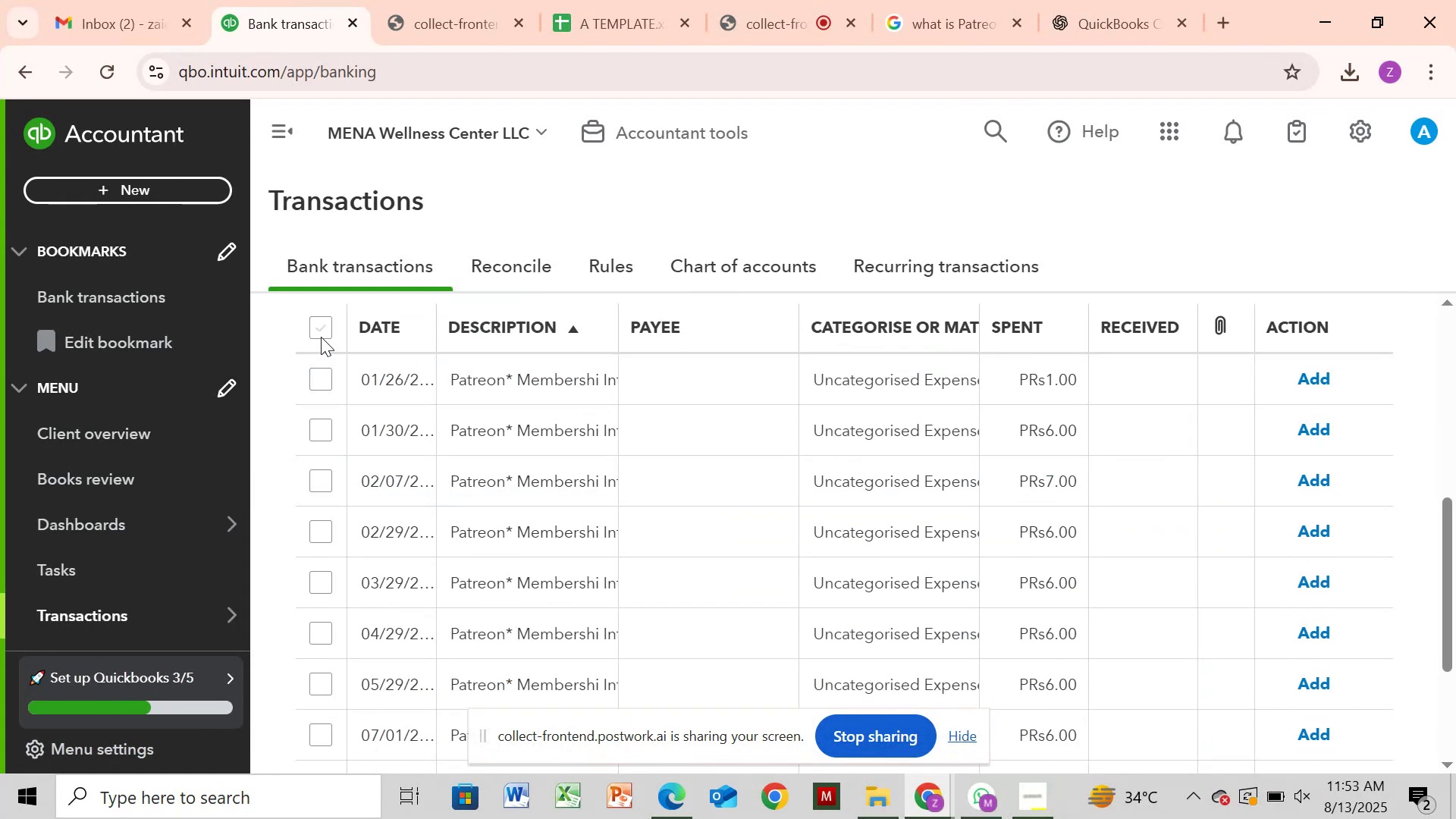 
left_click([321, 331])
 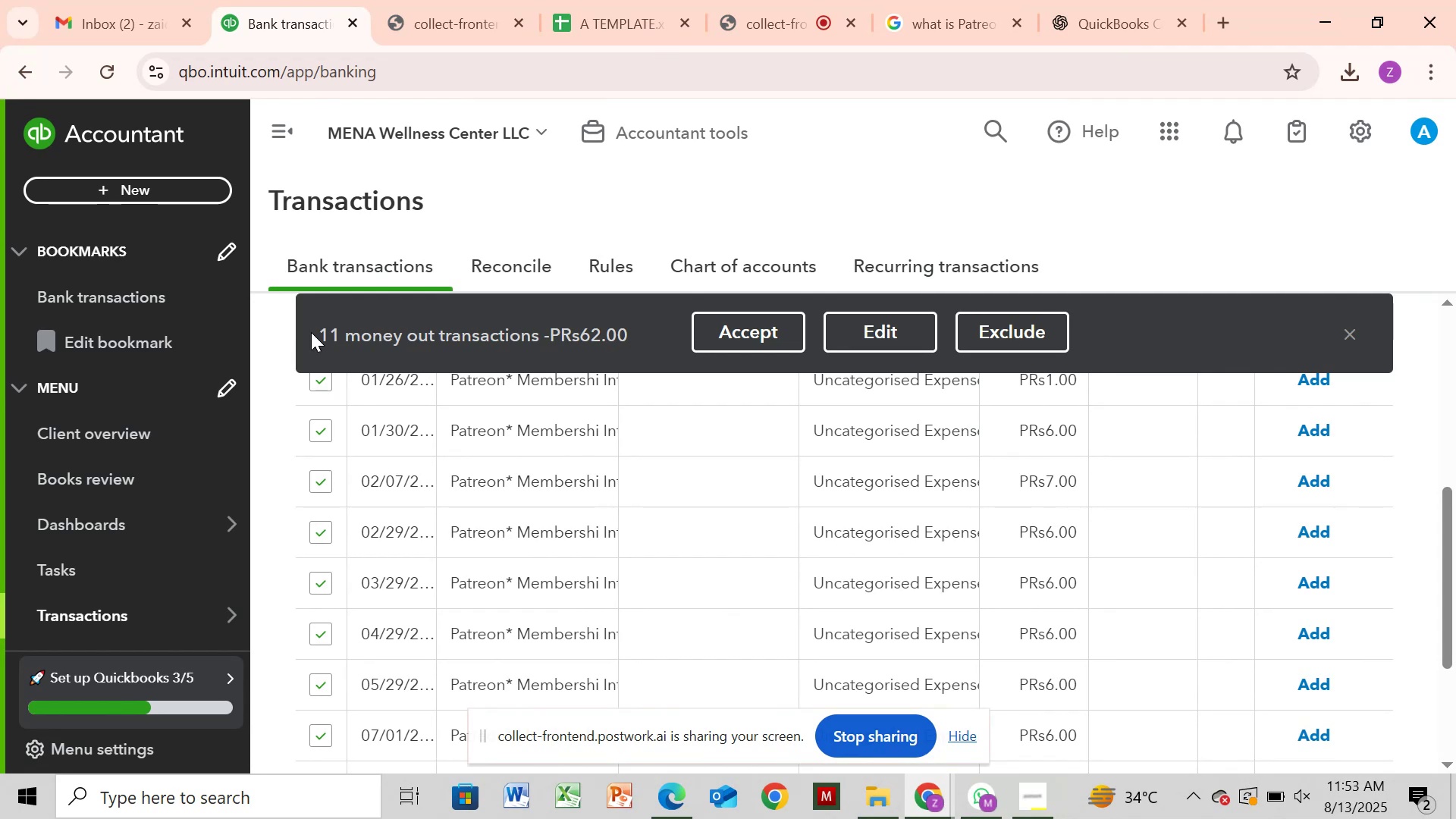 
wait(9.32)
 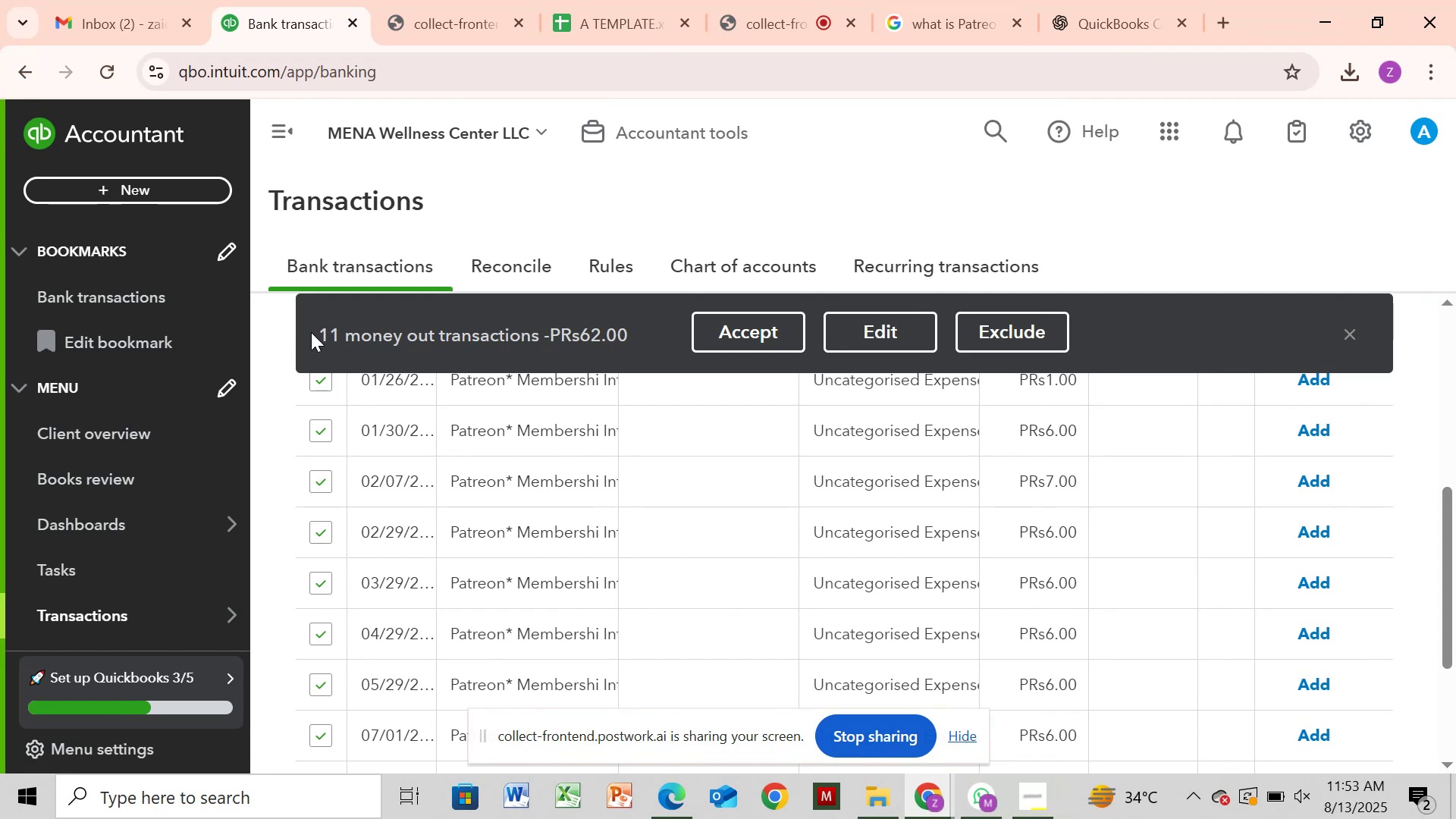 
left_click([878, 337])
 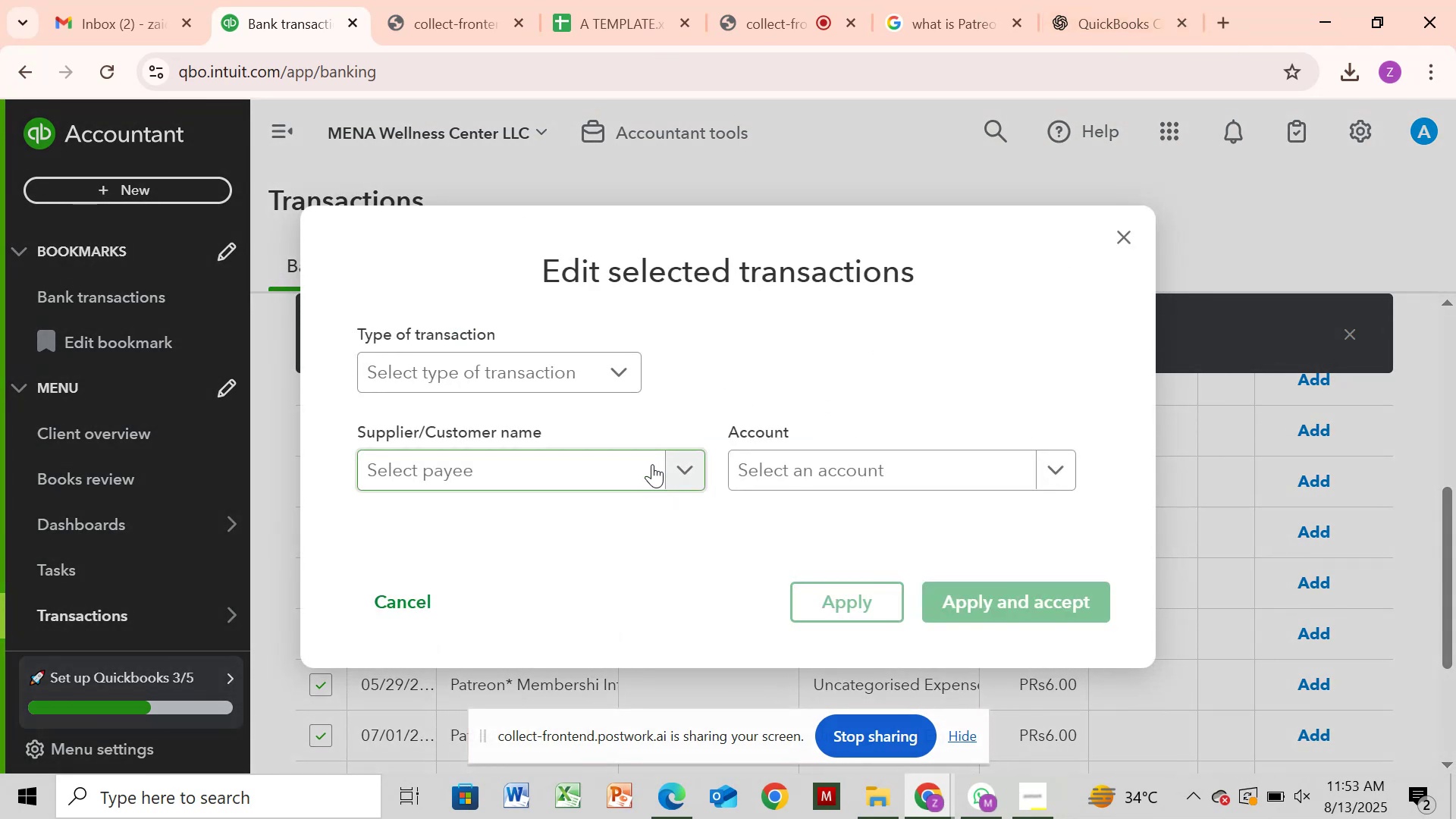 
left_click([652, 464])
 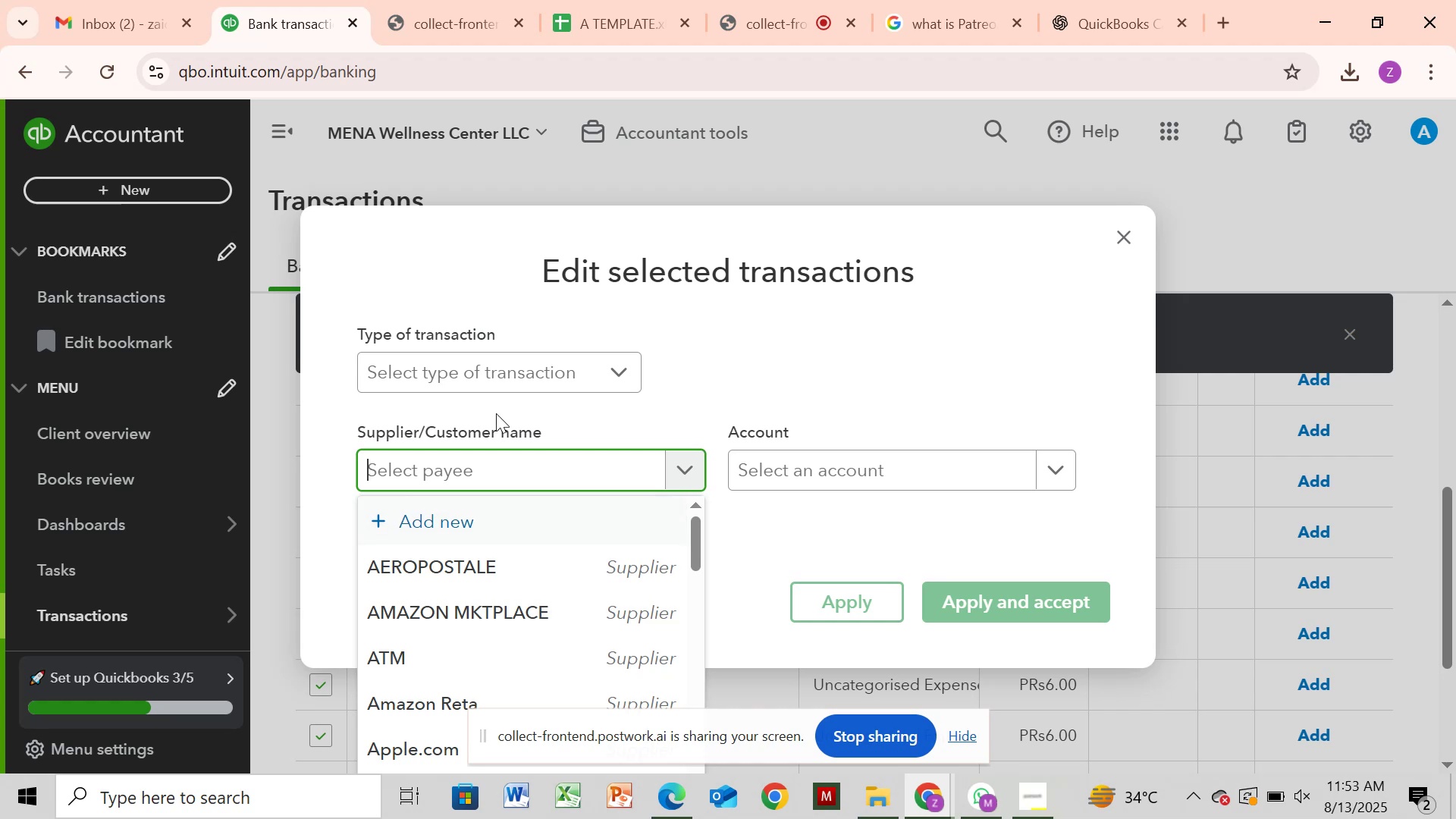 
key(Control+V)
 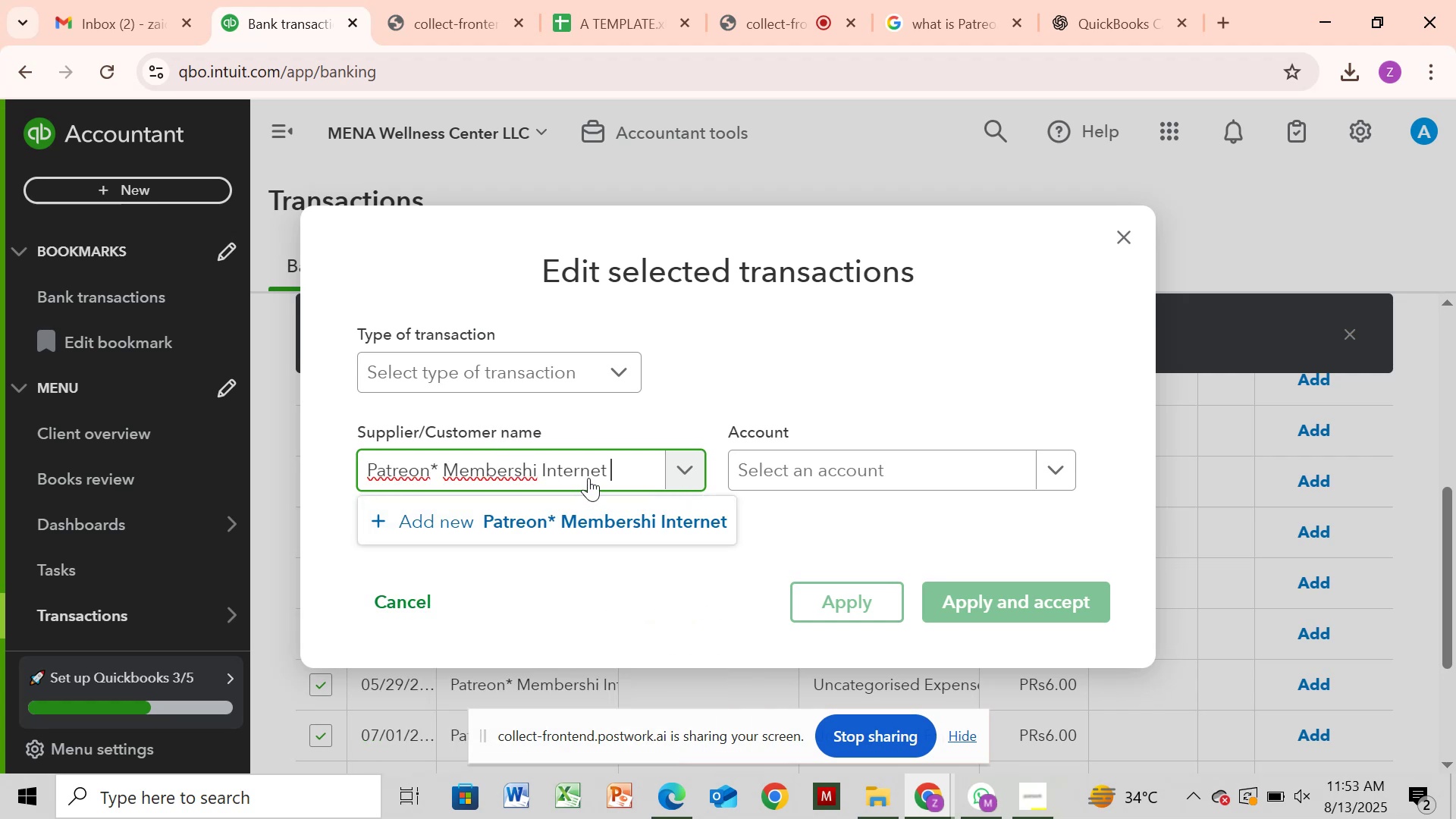 
key(Backspace)
 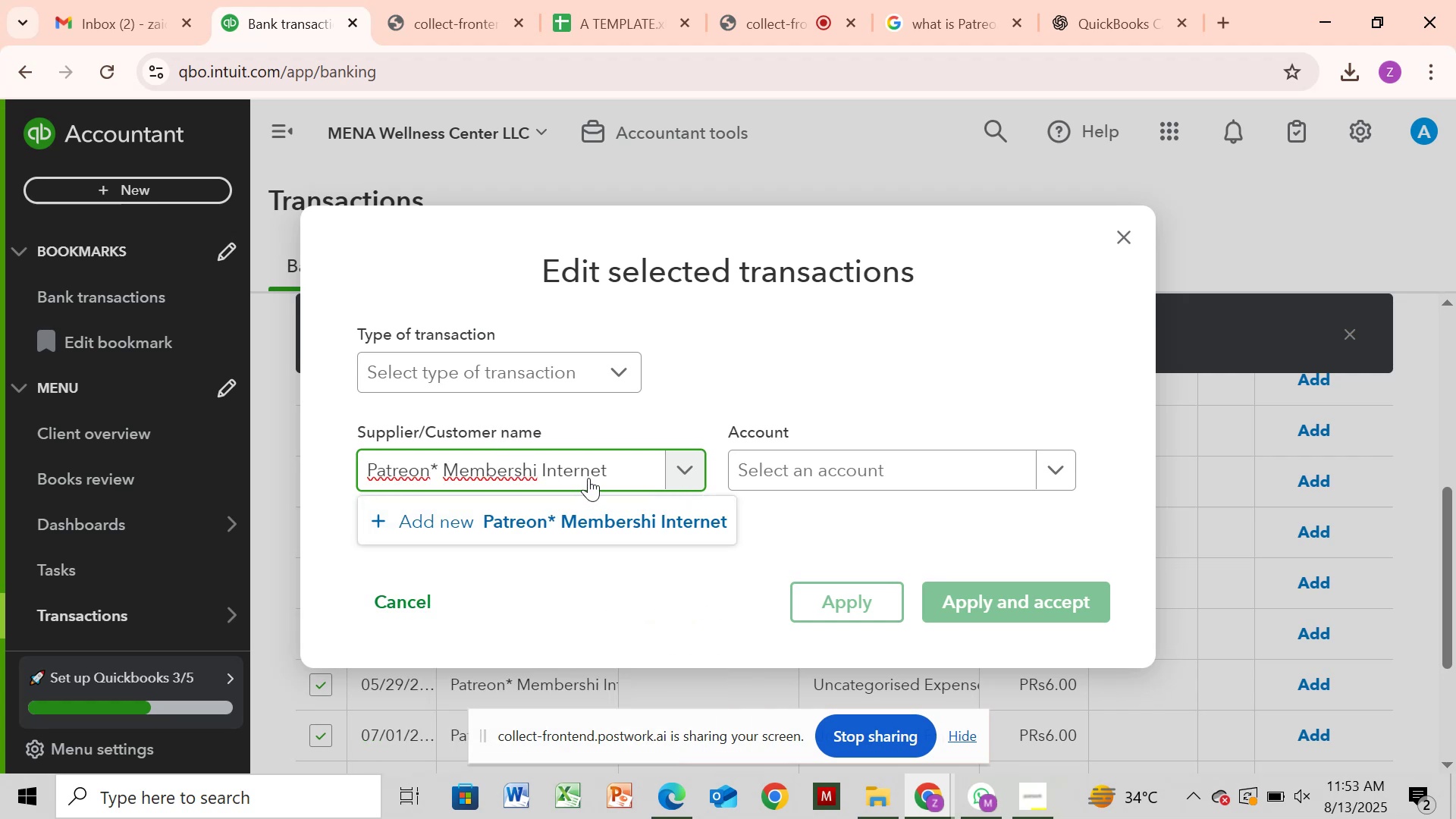 
key(Backspace)
 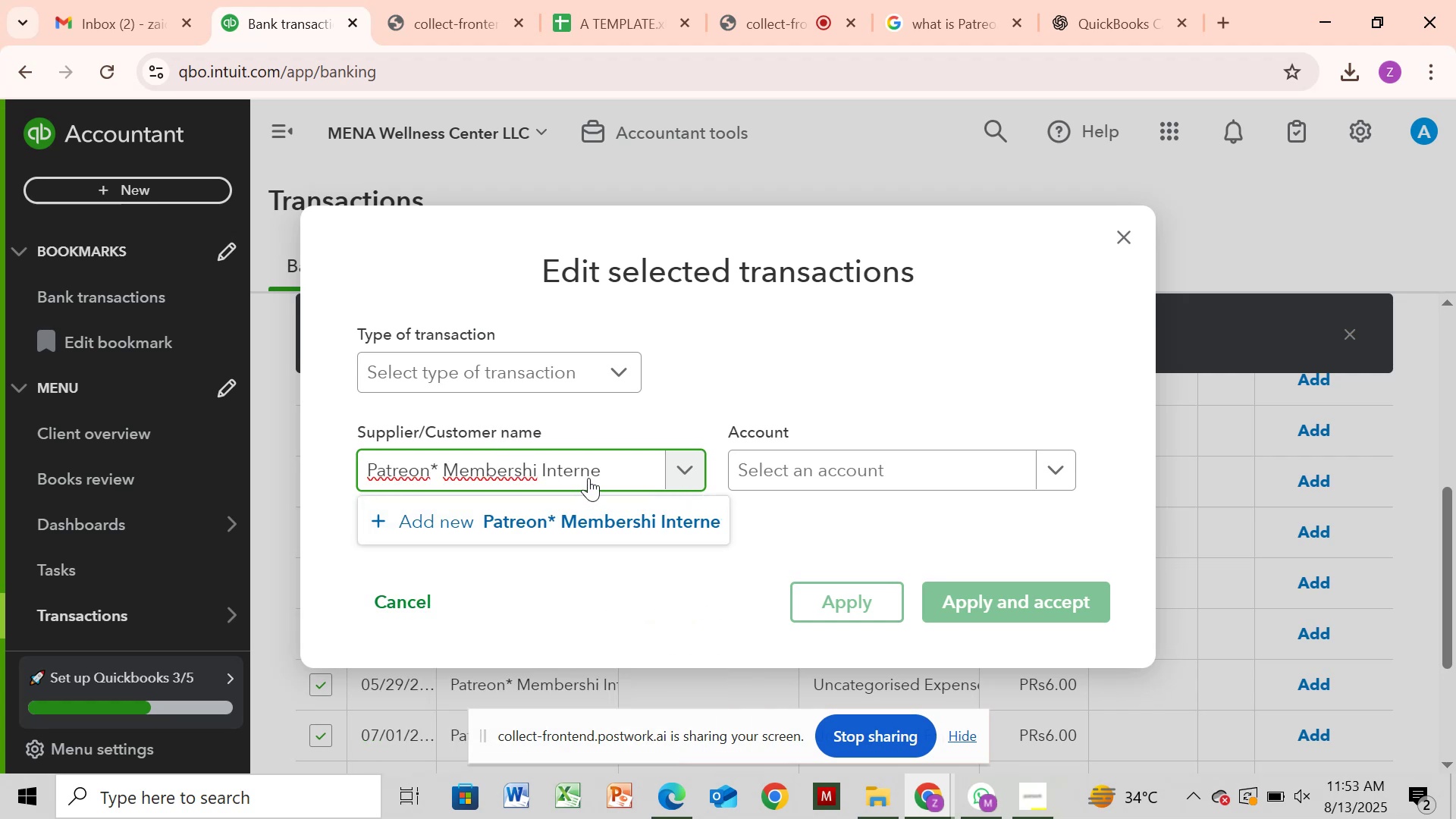 
key(Backspace)
 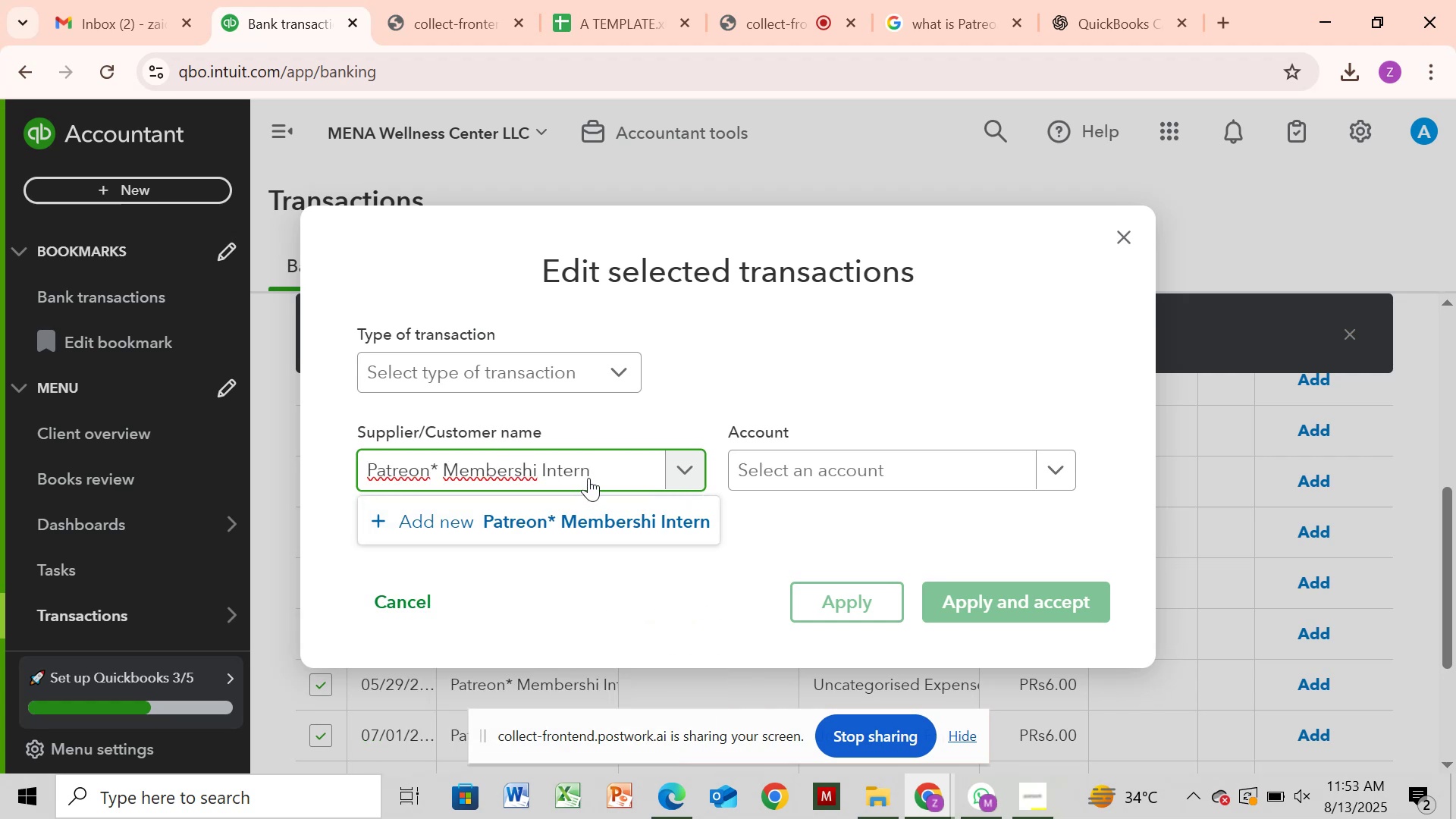 
key(Backspace)
 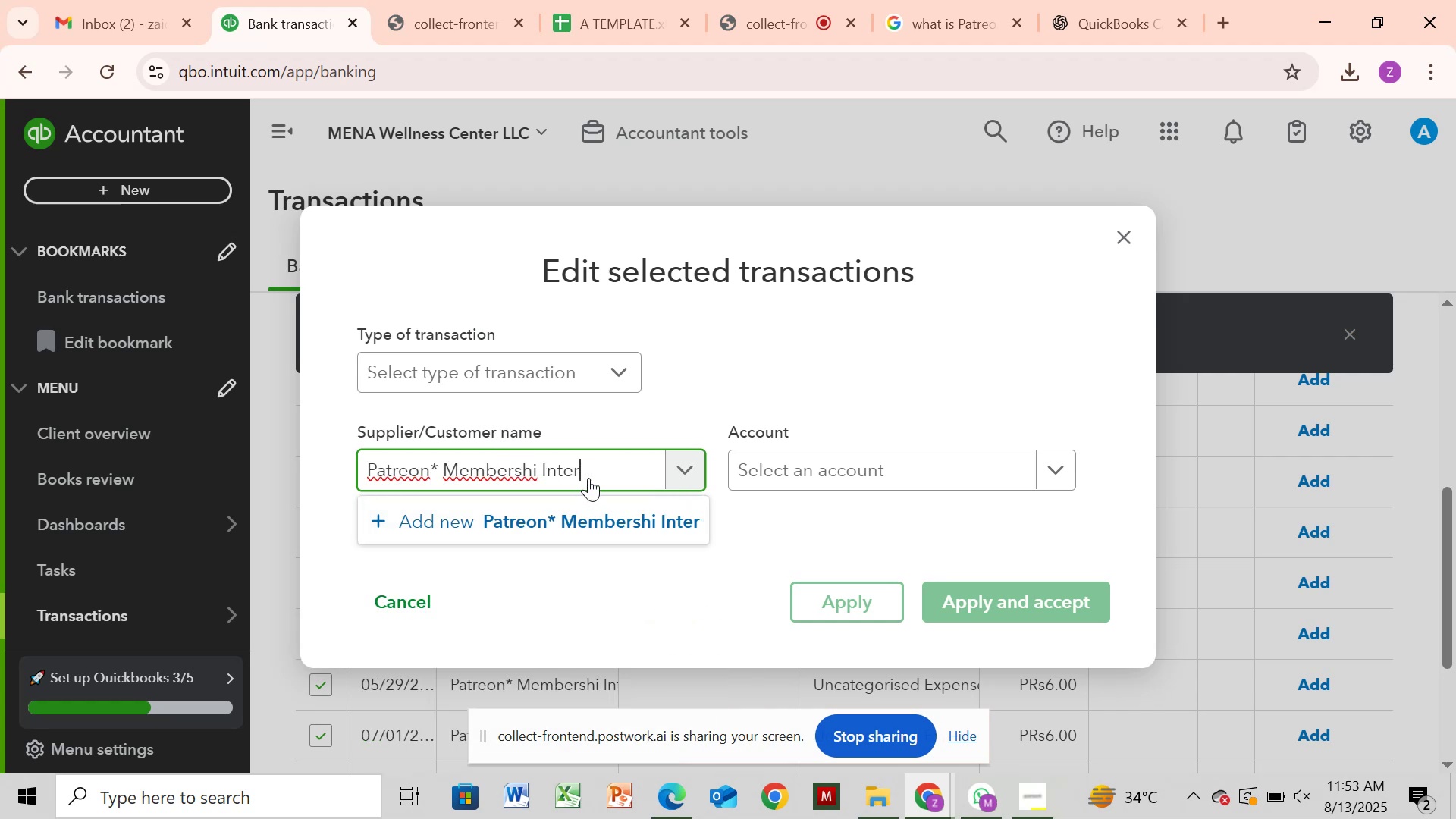 
key(Backspace)
 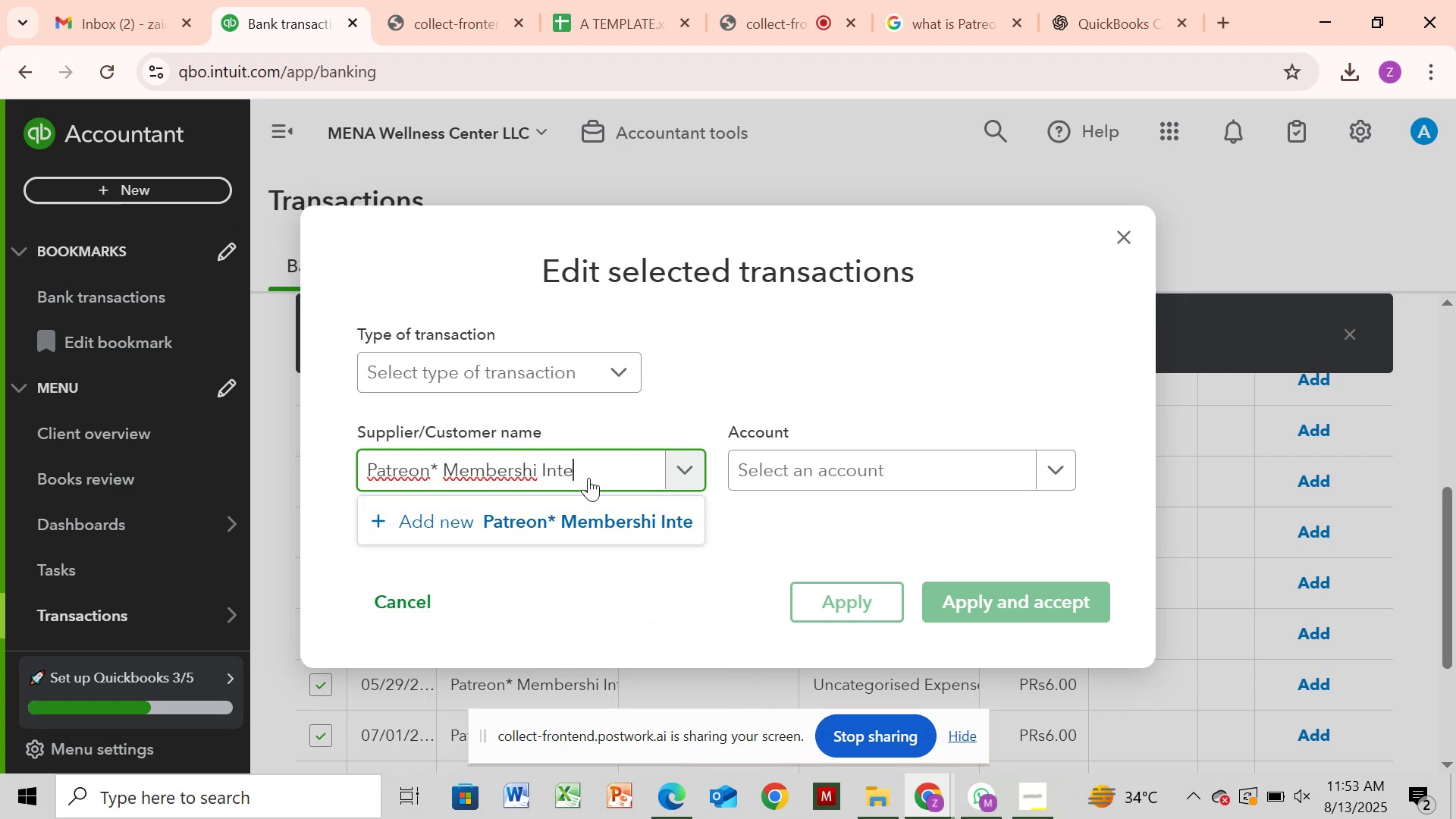 
key(Backspace)
 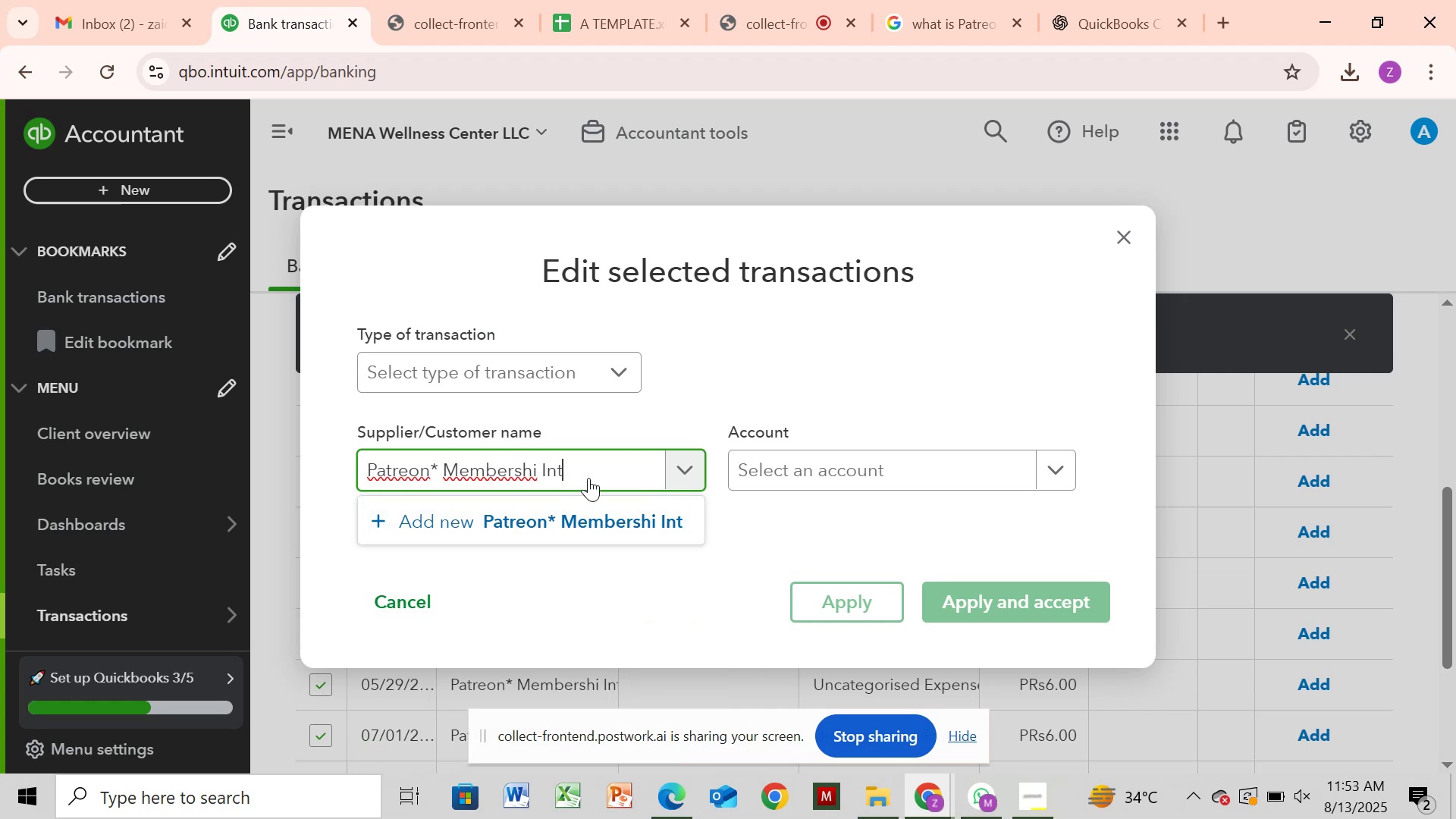 
key(Backspace)
 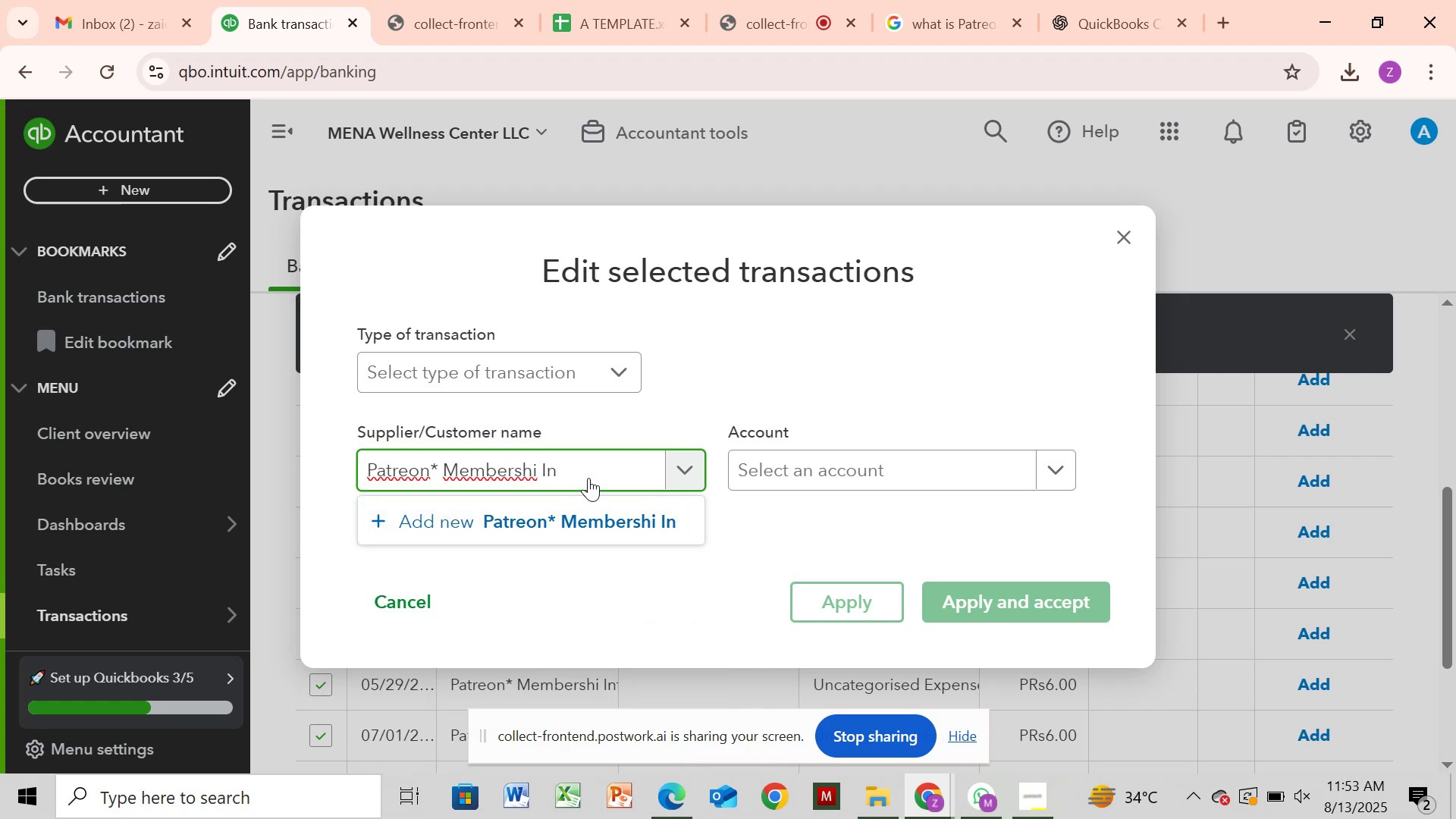 
key(Backspace)
 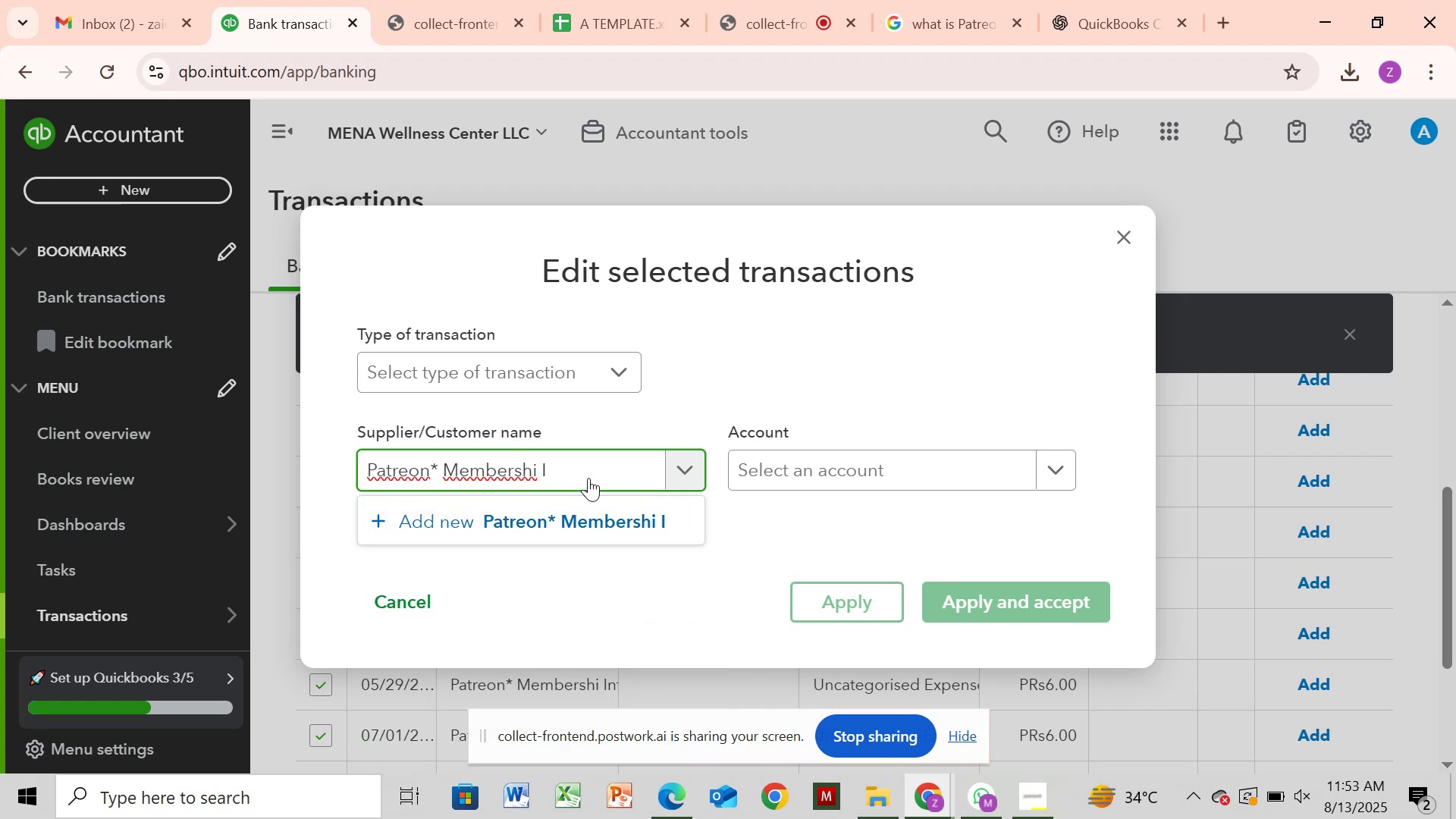 
key(Backspace)
 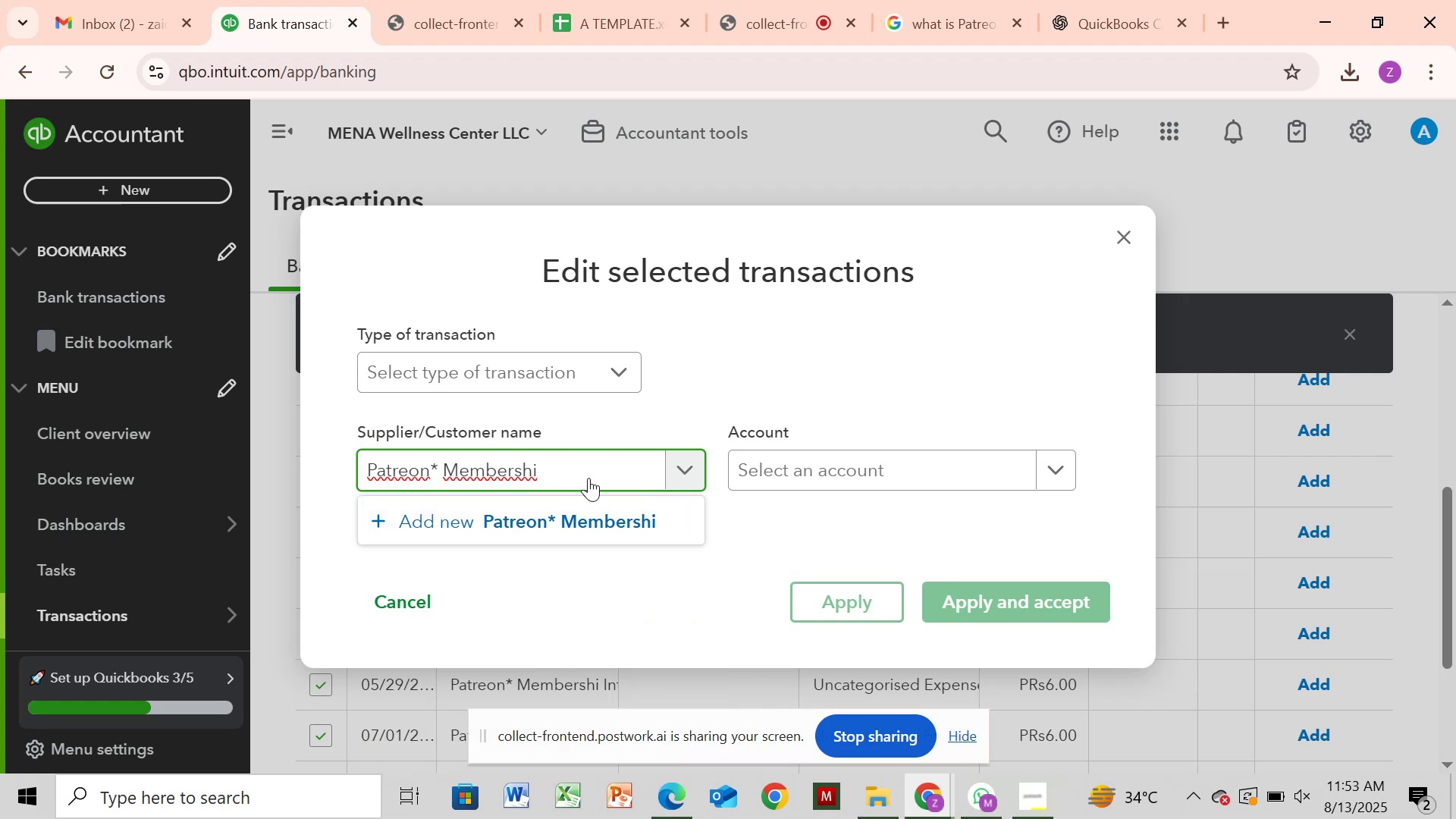 
key(Backspace)
 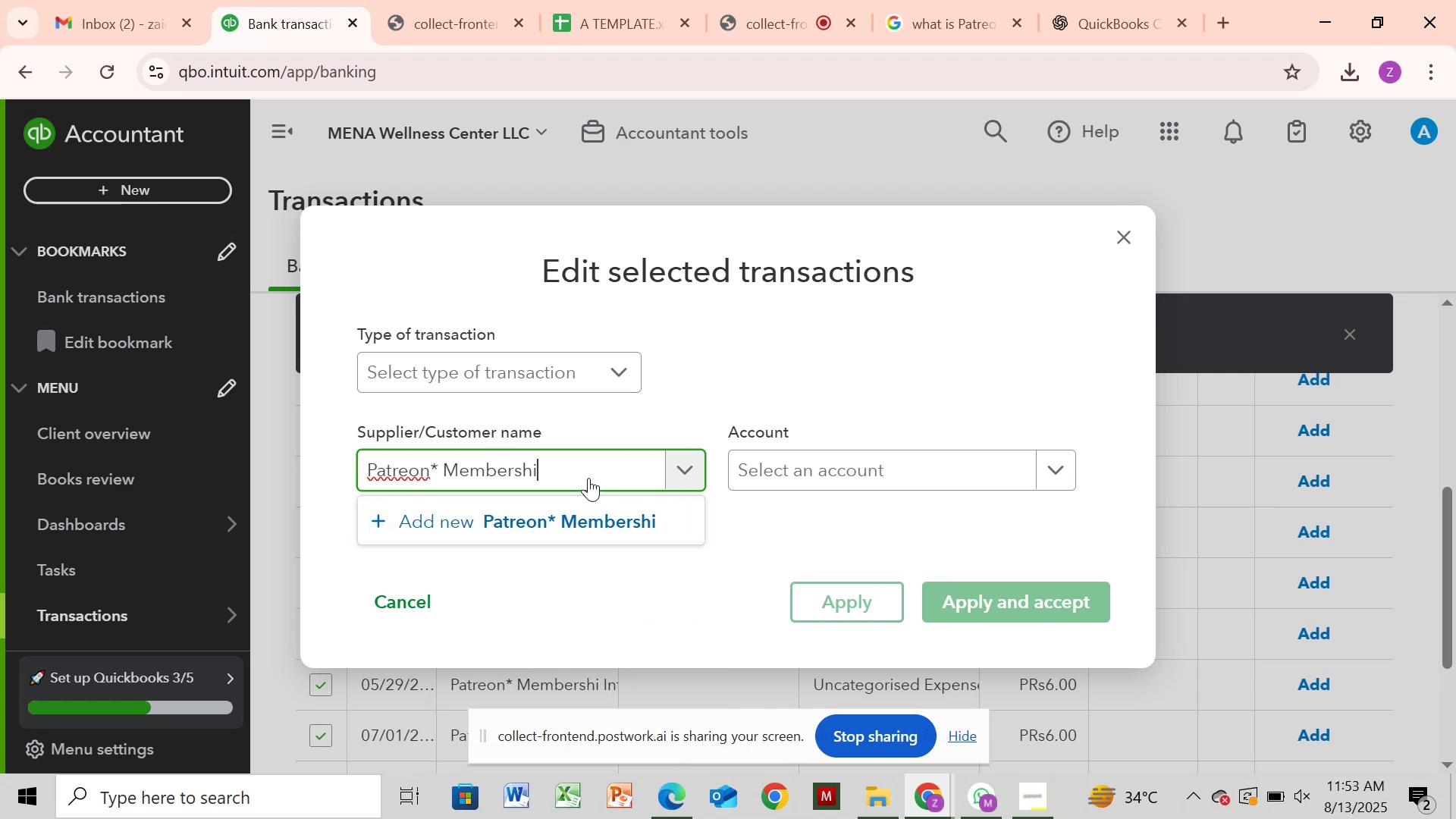 
key(Backspace)
 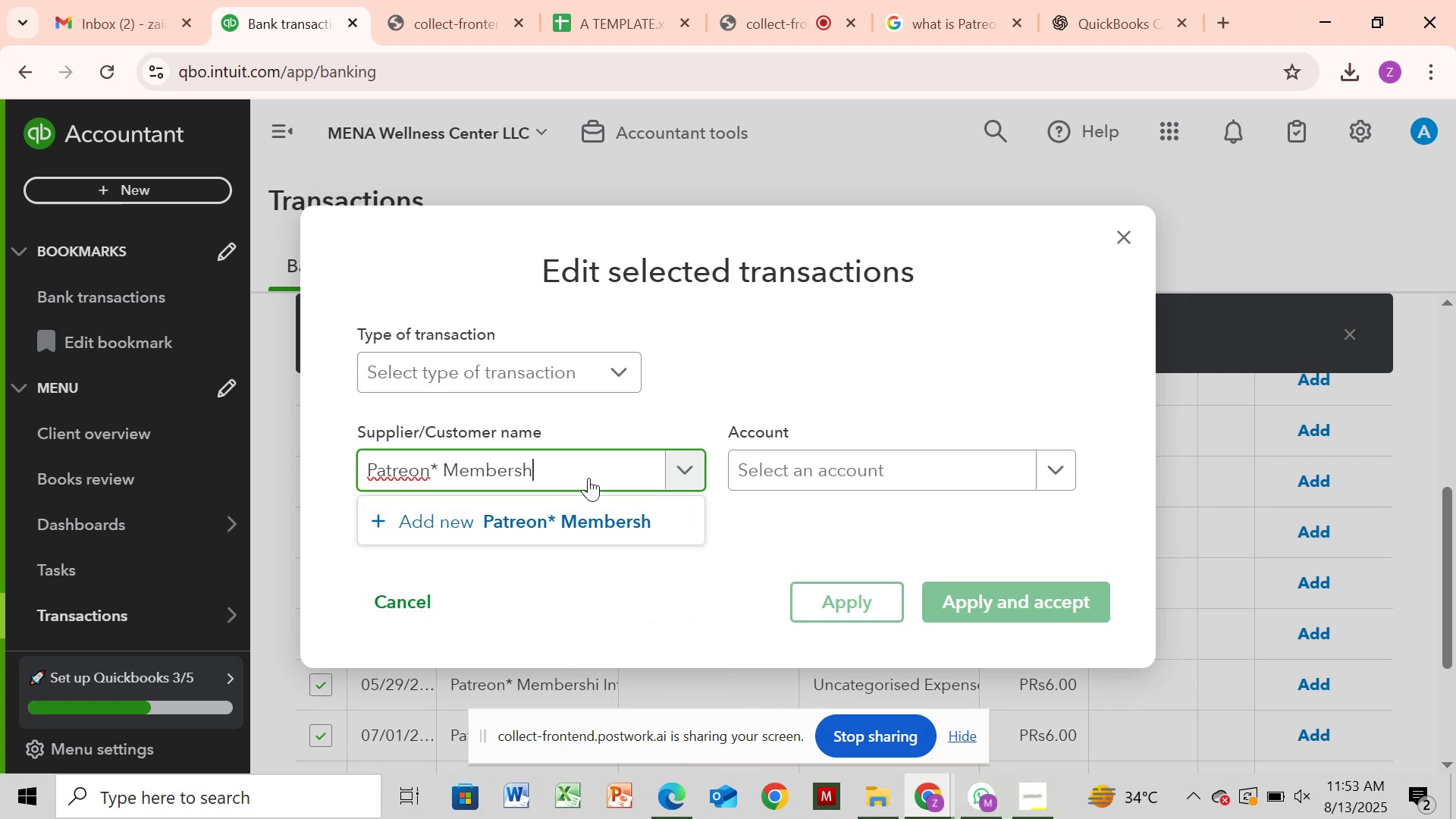 
key(Backspace)
 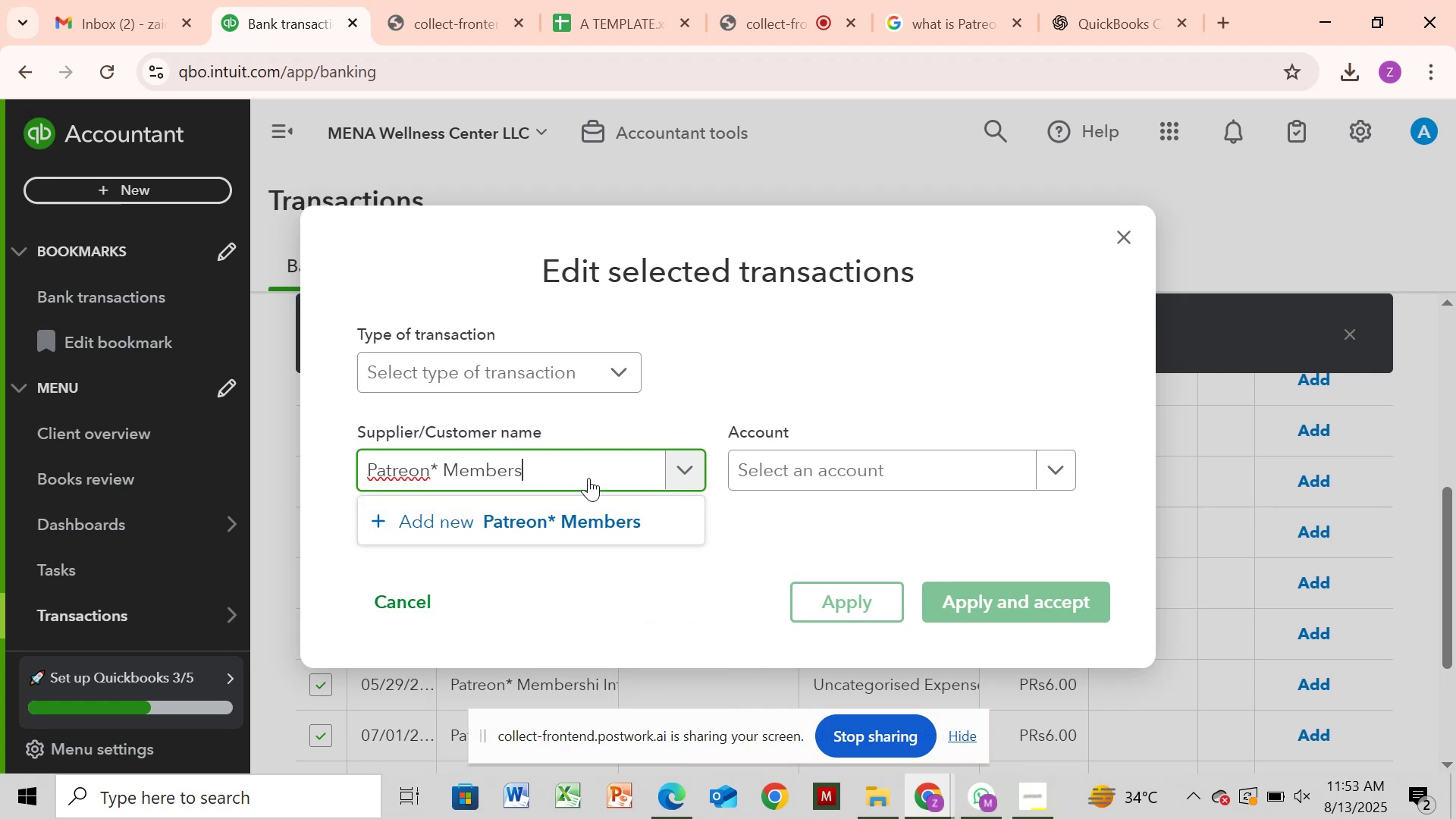 
key(Backspace)
 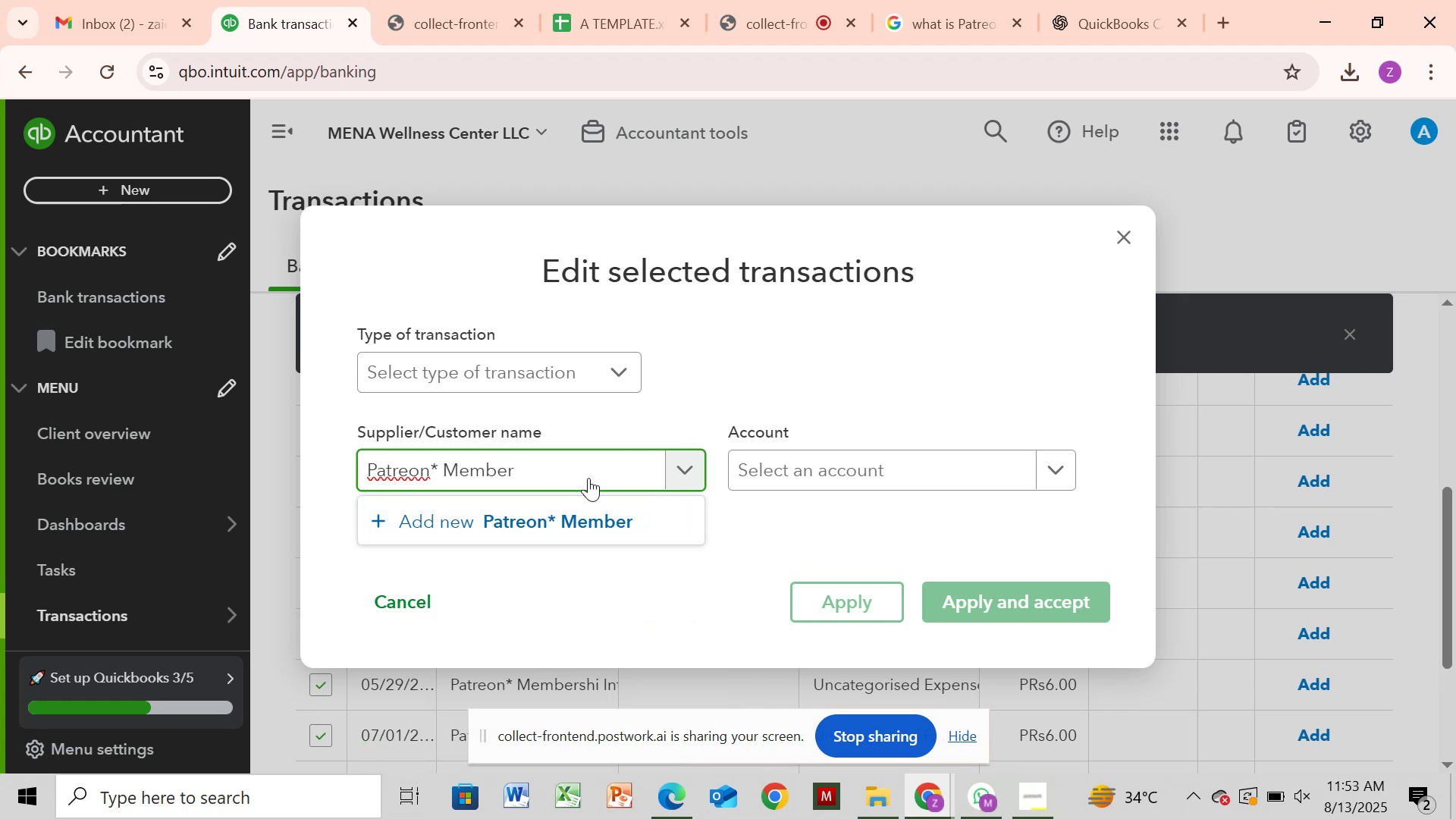 
key(Backspace)
 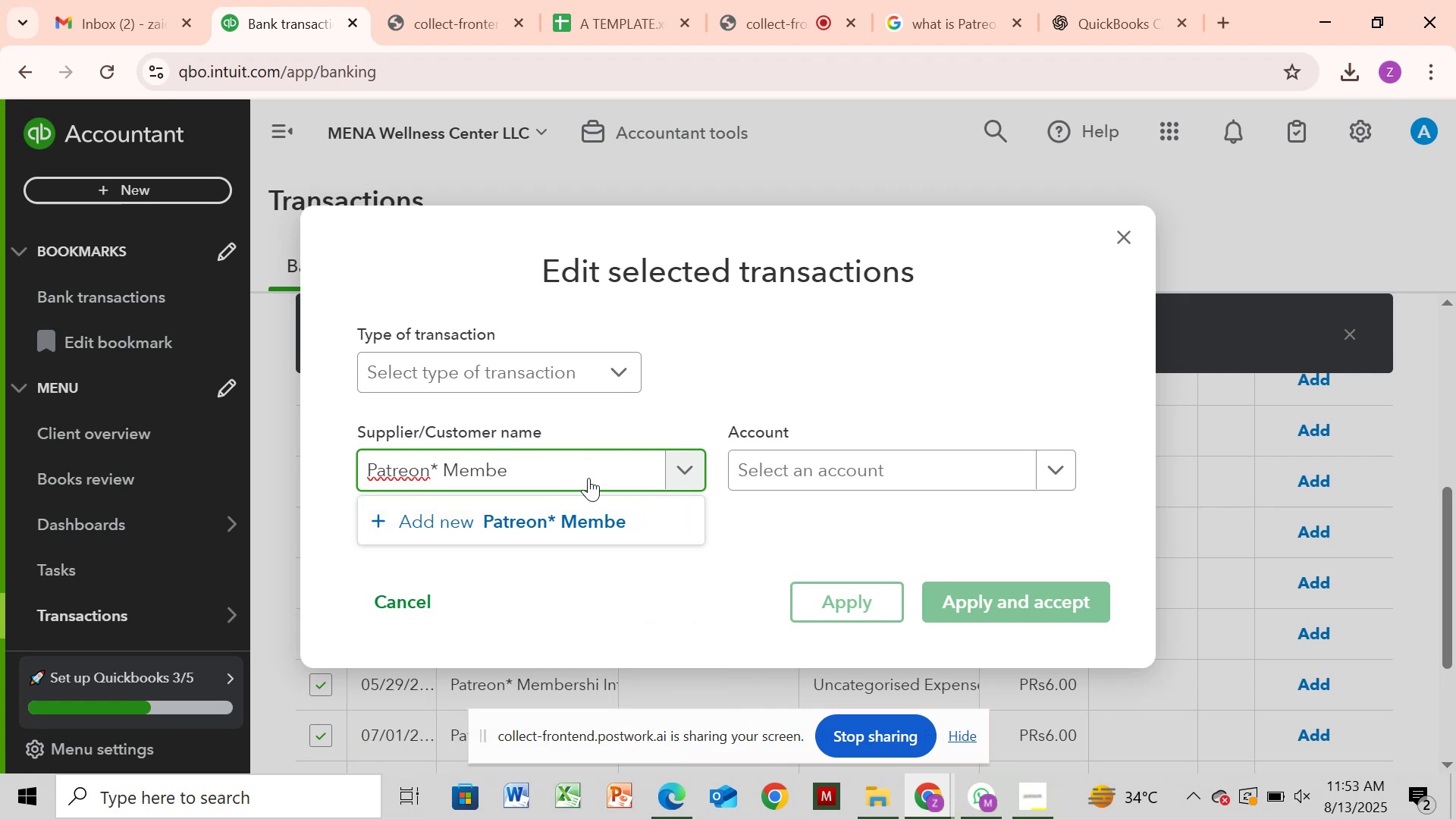 
key(Backspace)
 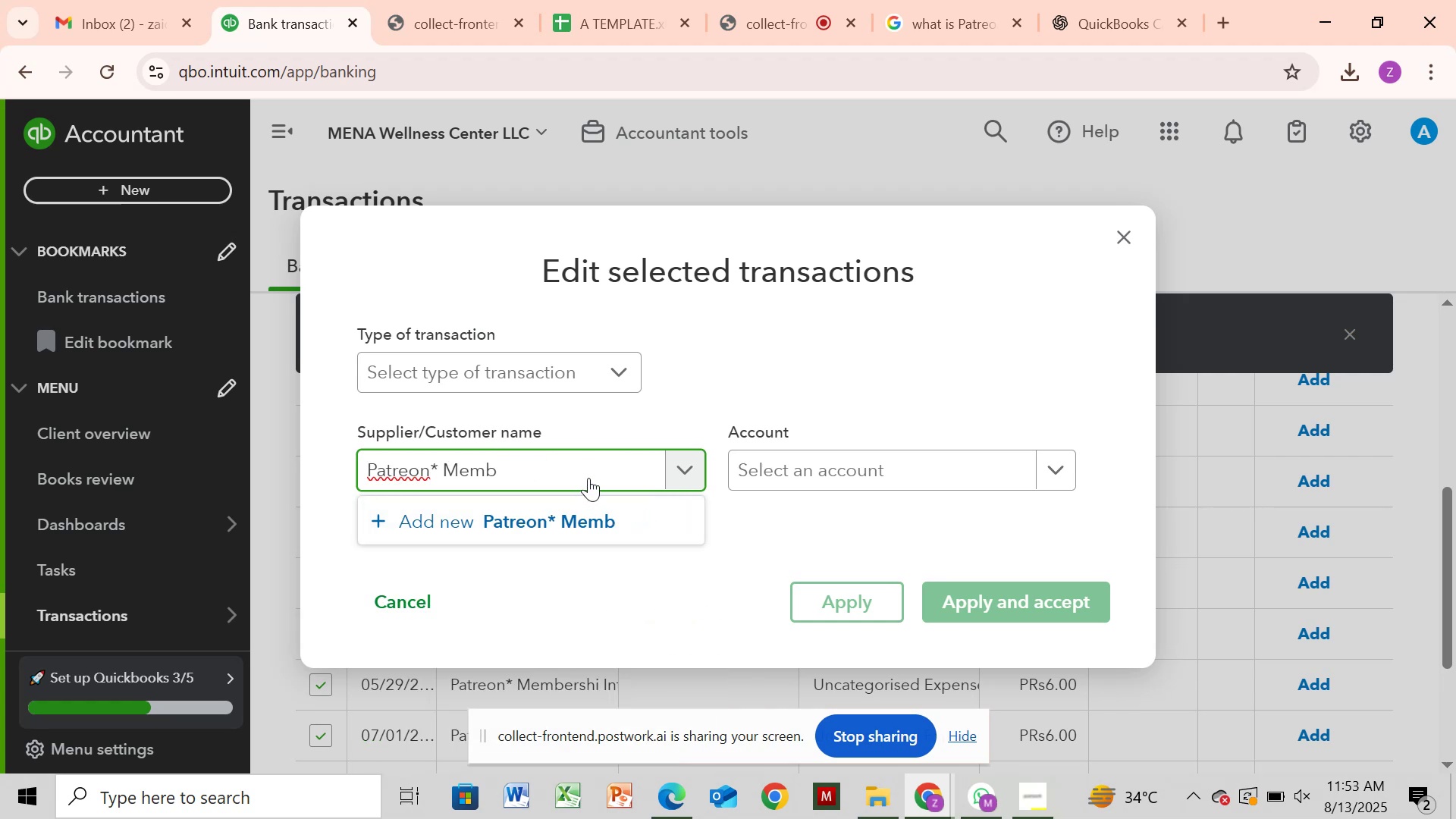 
key(Backspace)
 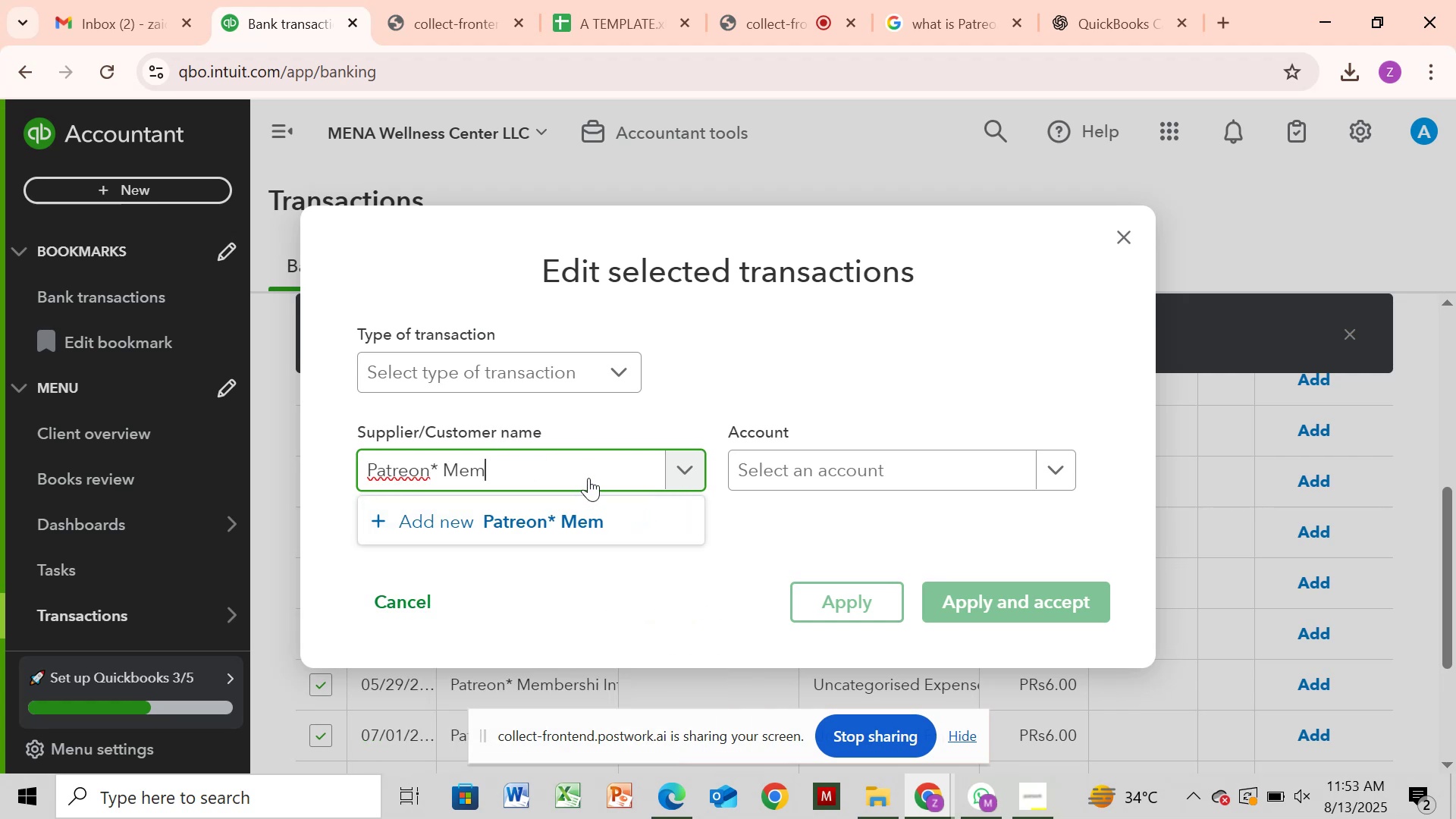 
key(Backspace)
 